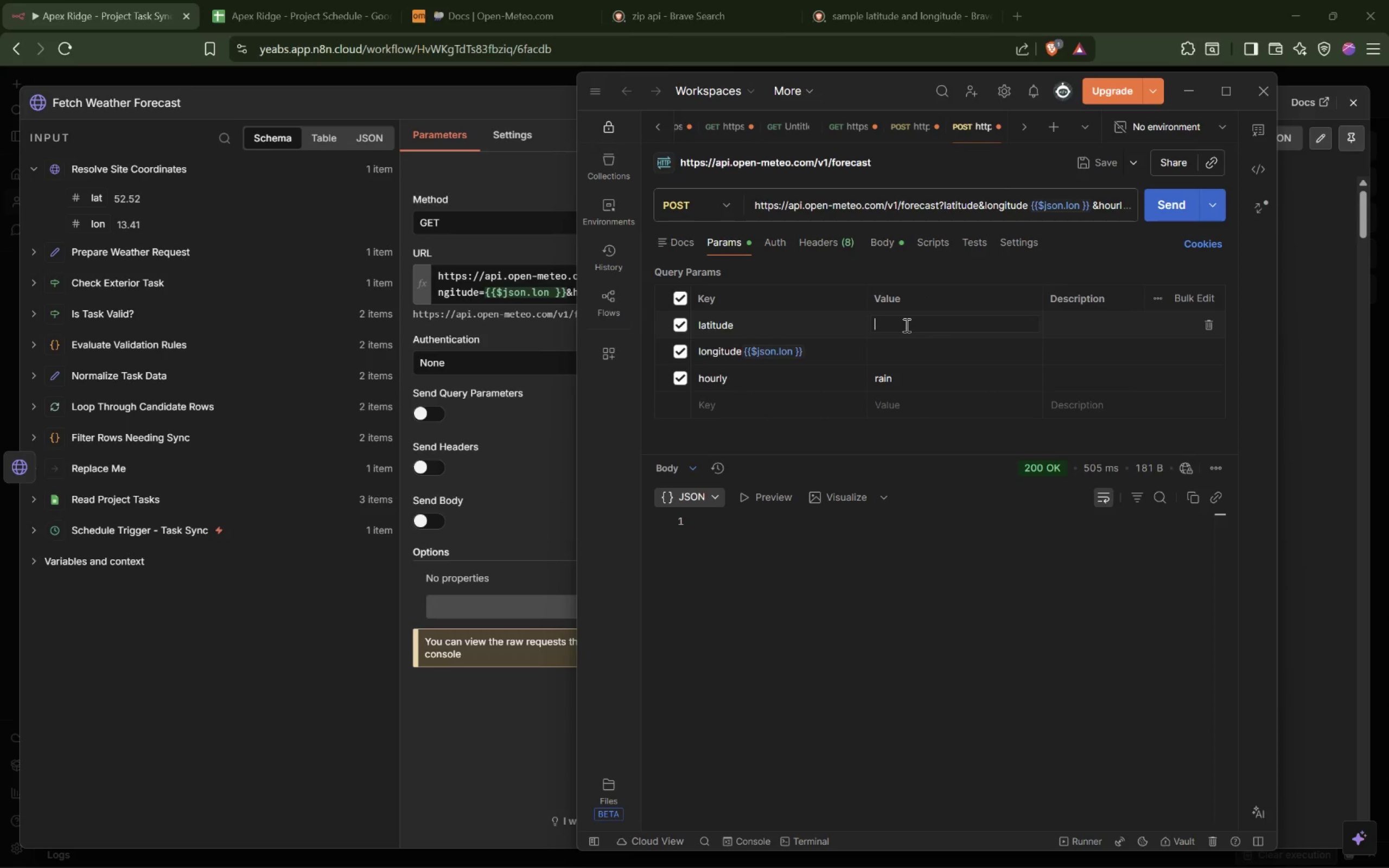 
key(Control+V)
 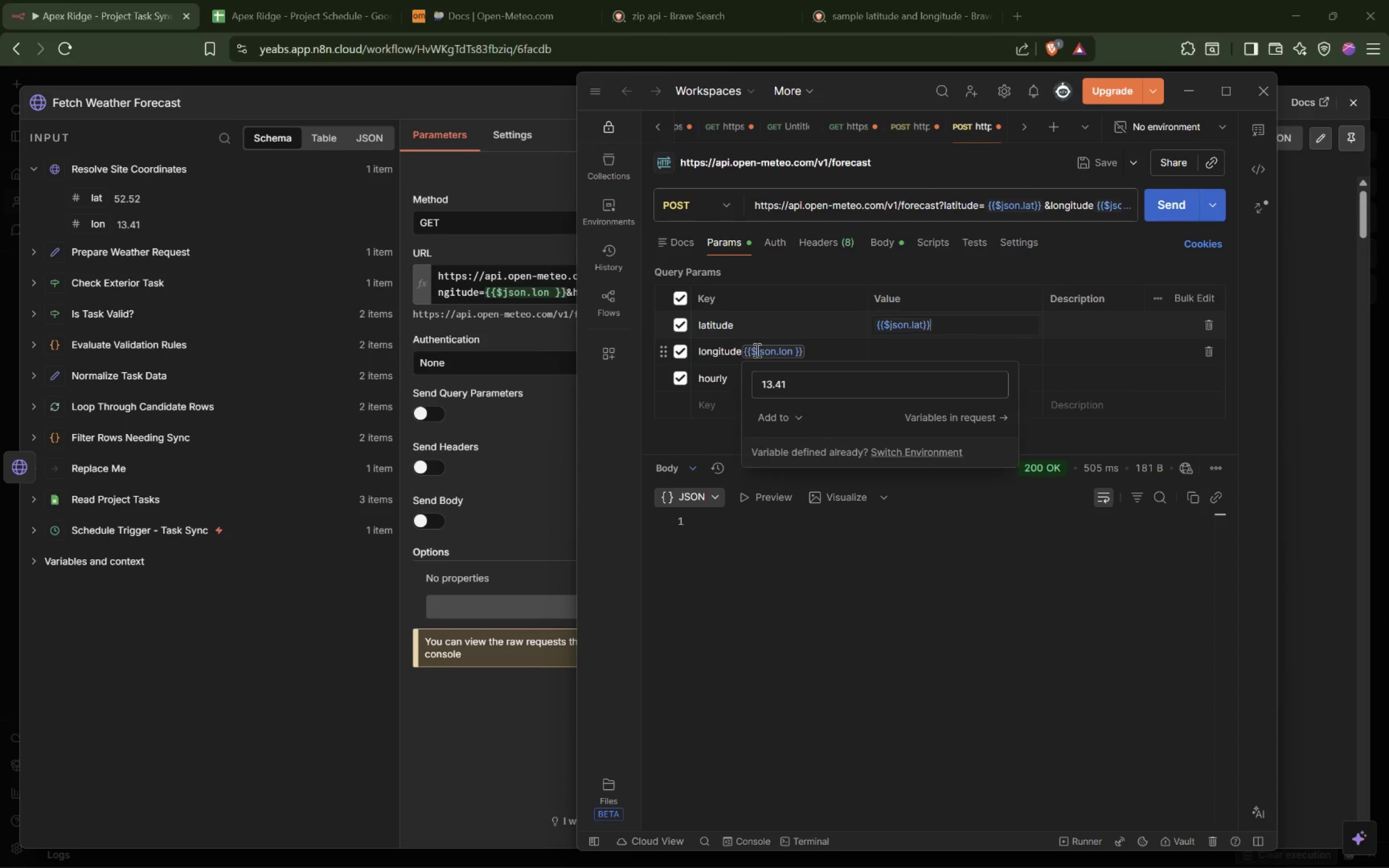 
left_click_drag(start_coordinate=[814, 349], to_coordinate=[745, 348])
 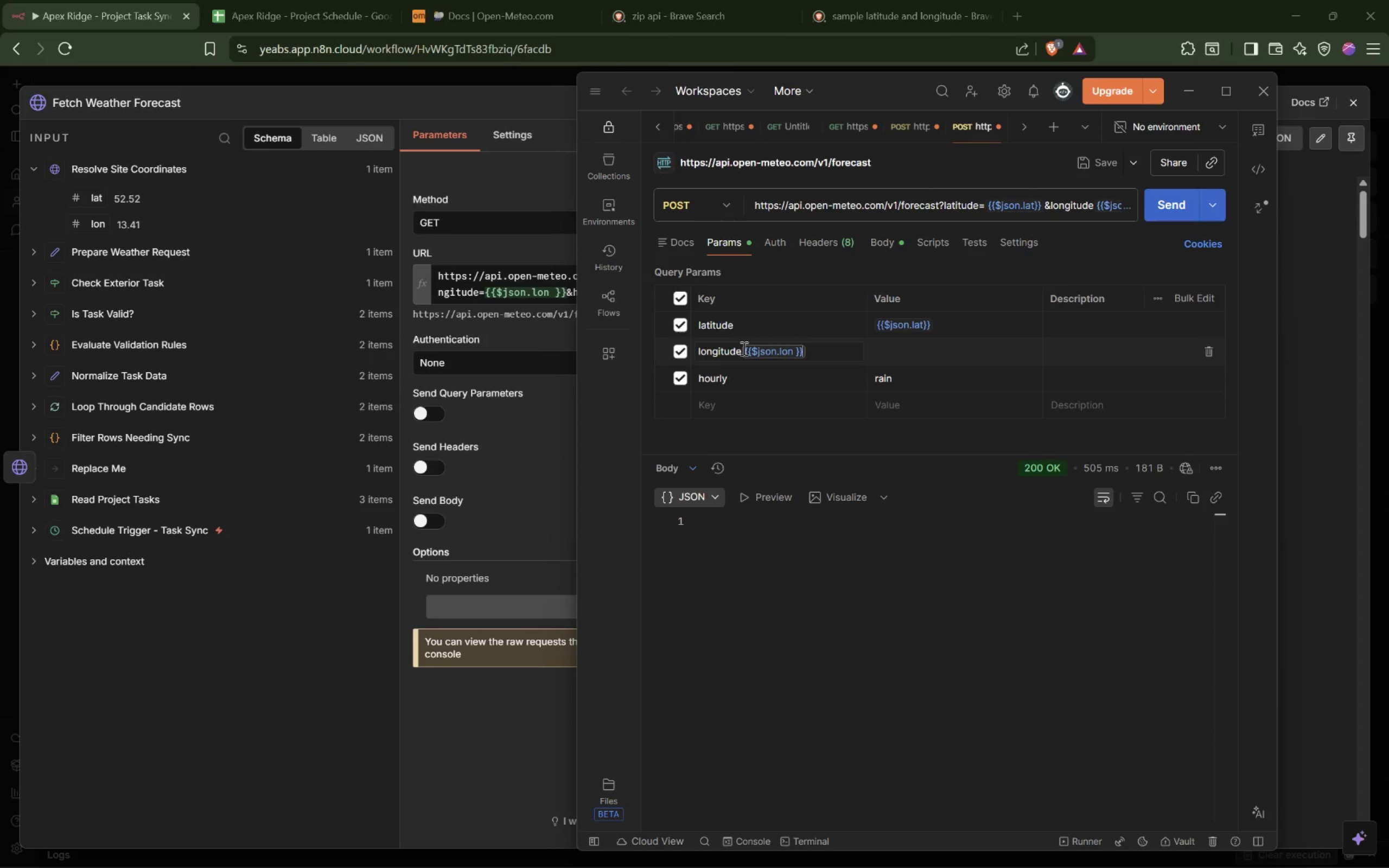 
left_click_drag(start_coordinate=[743, 348], to_coordinate=[825, 349])
 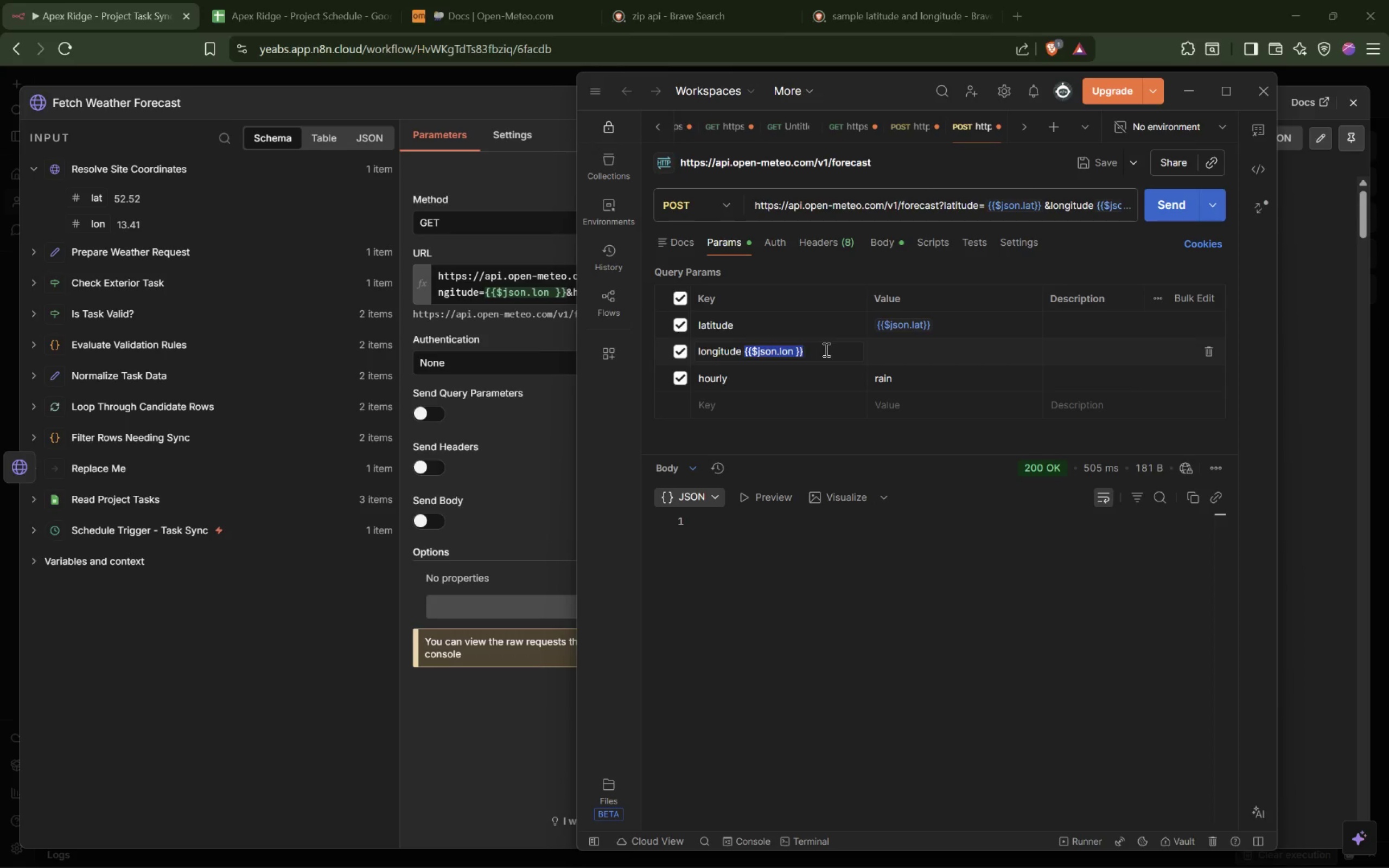 
key(Control+X)
 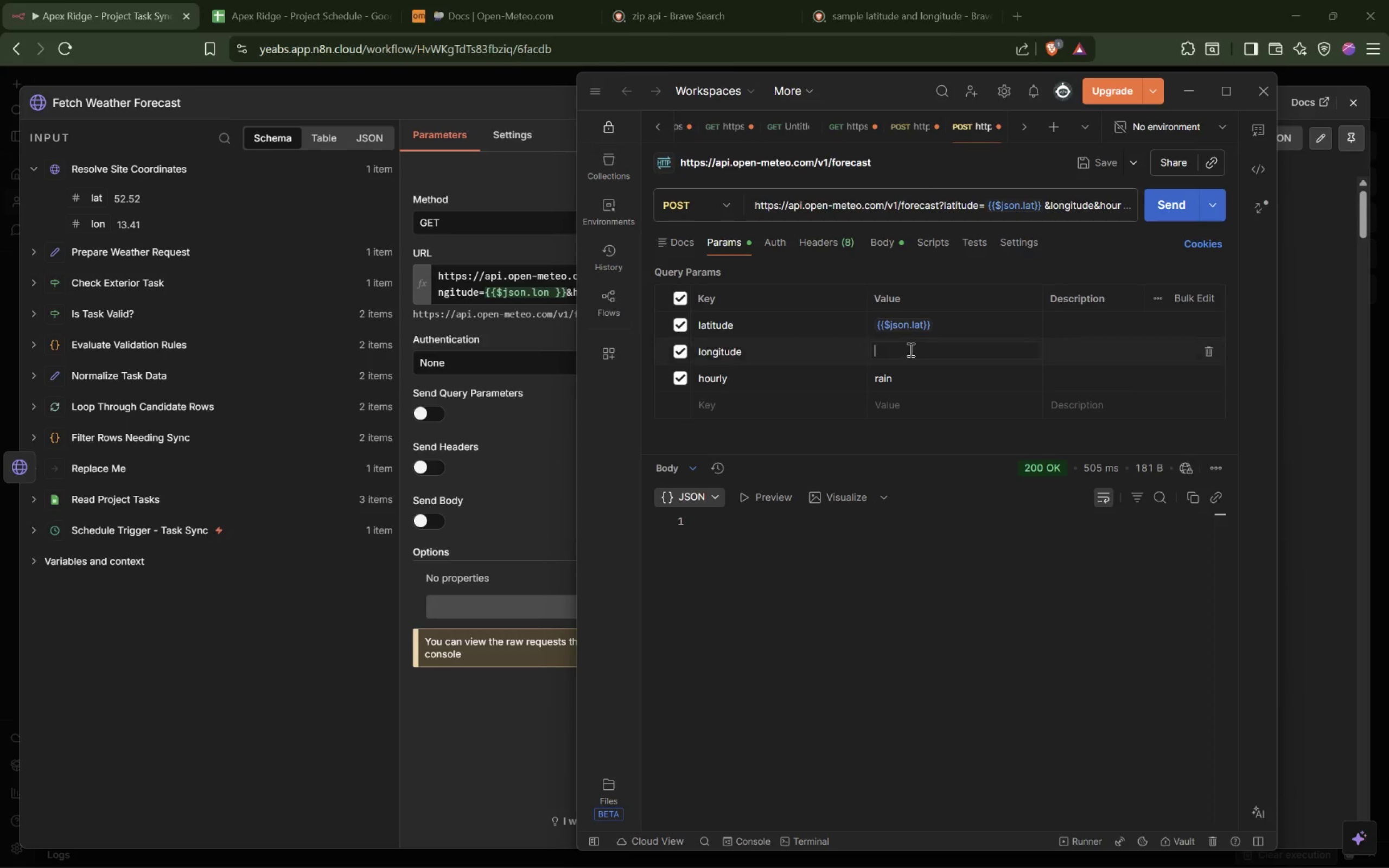 
key(Control+V)
 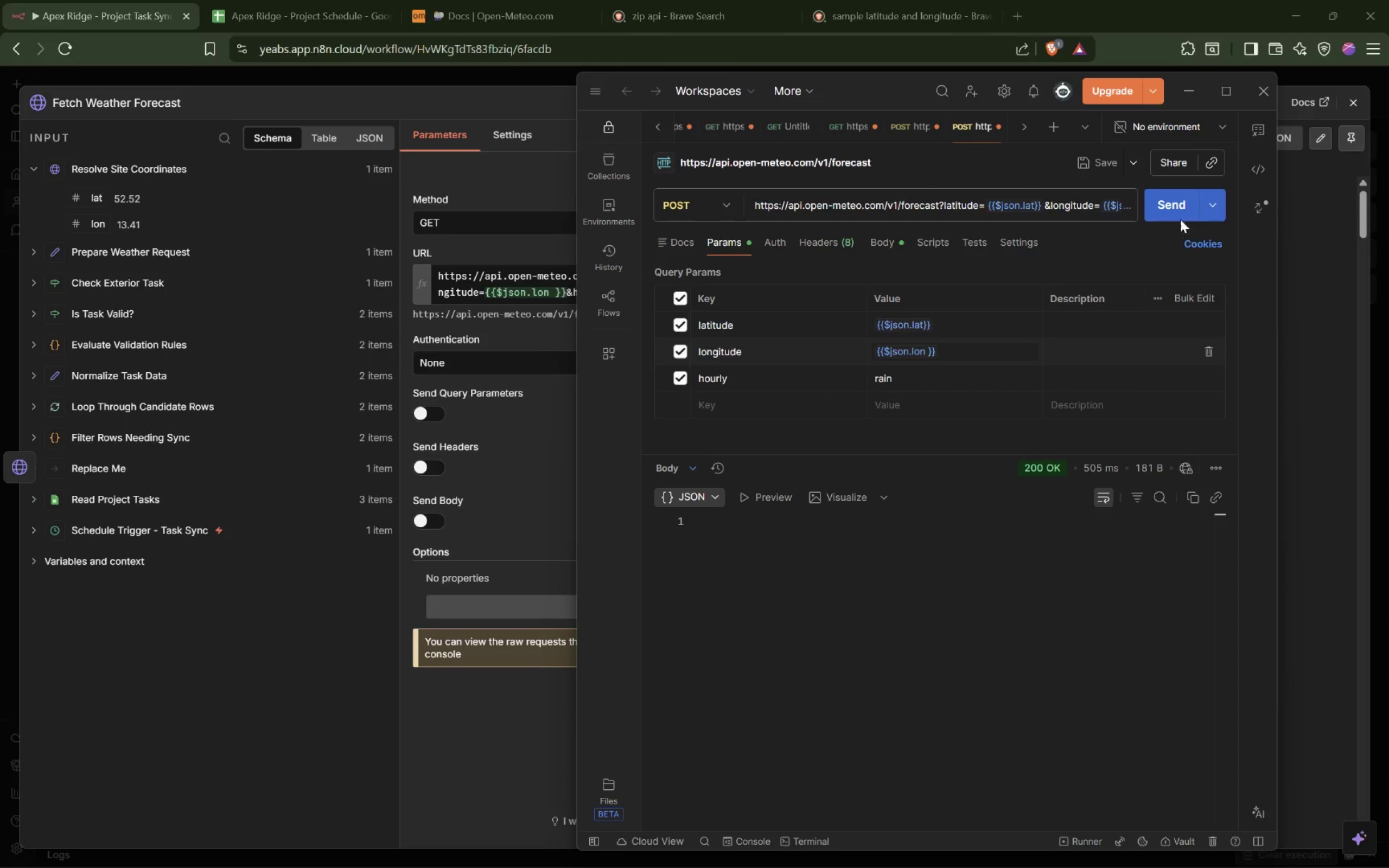 
left_click([1184, 199])
 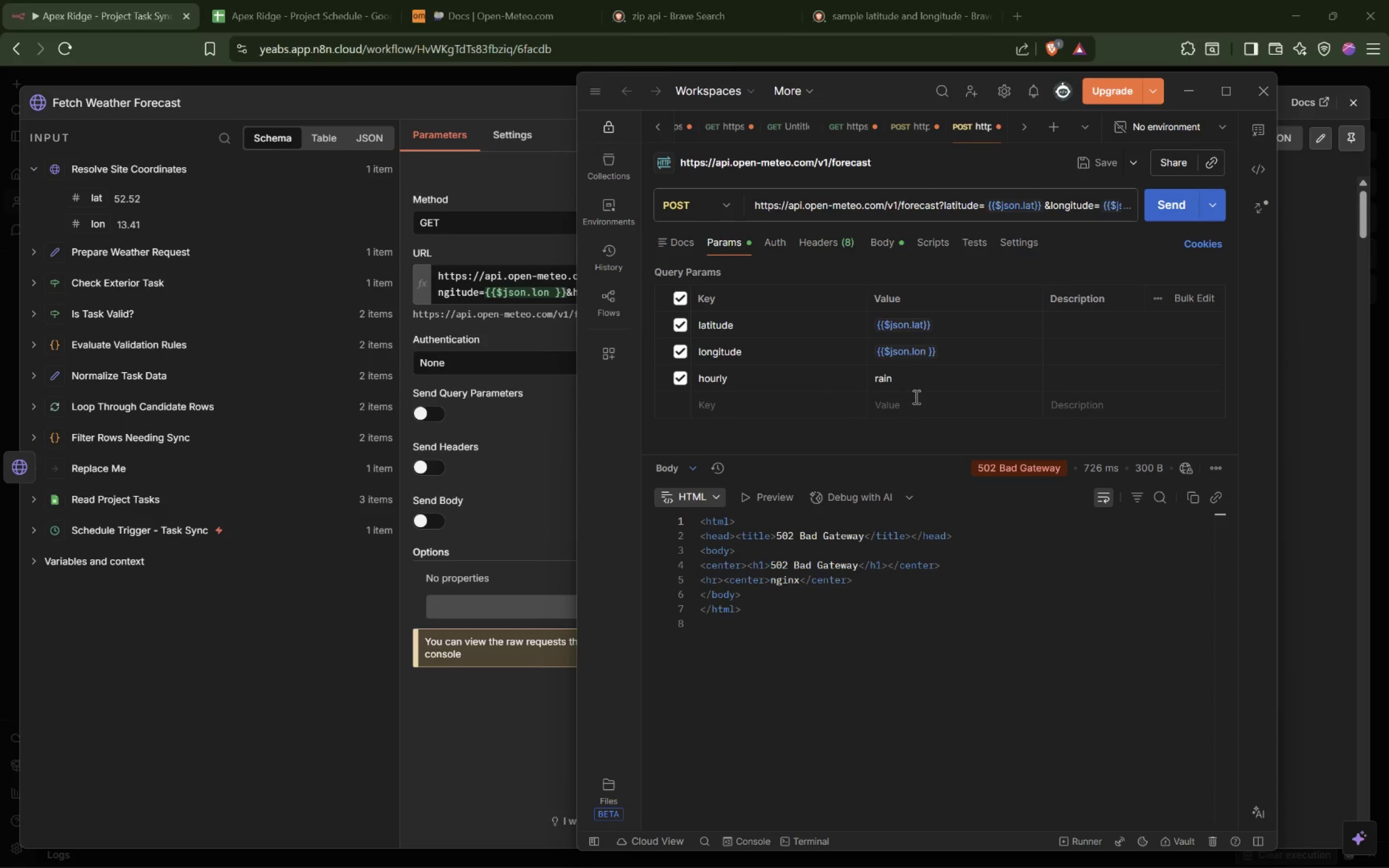 
wait(5.49)
 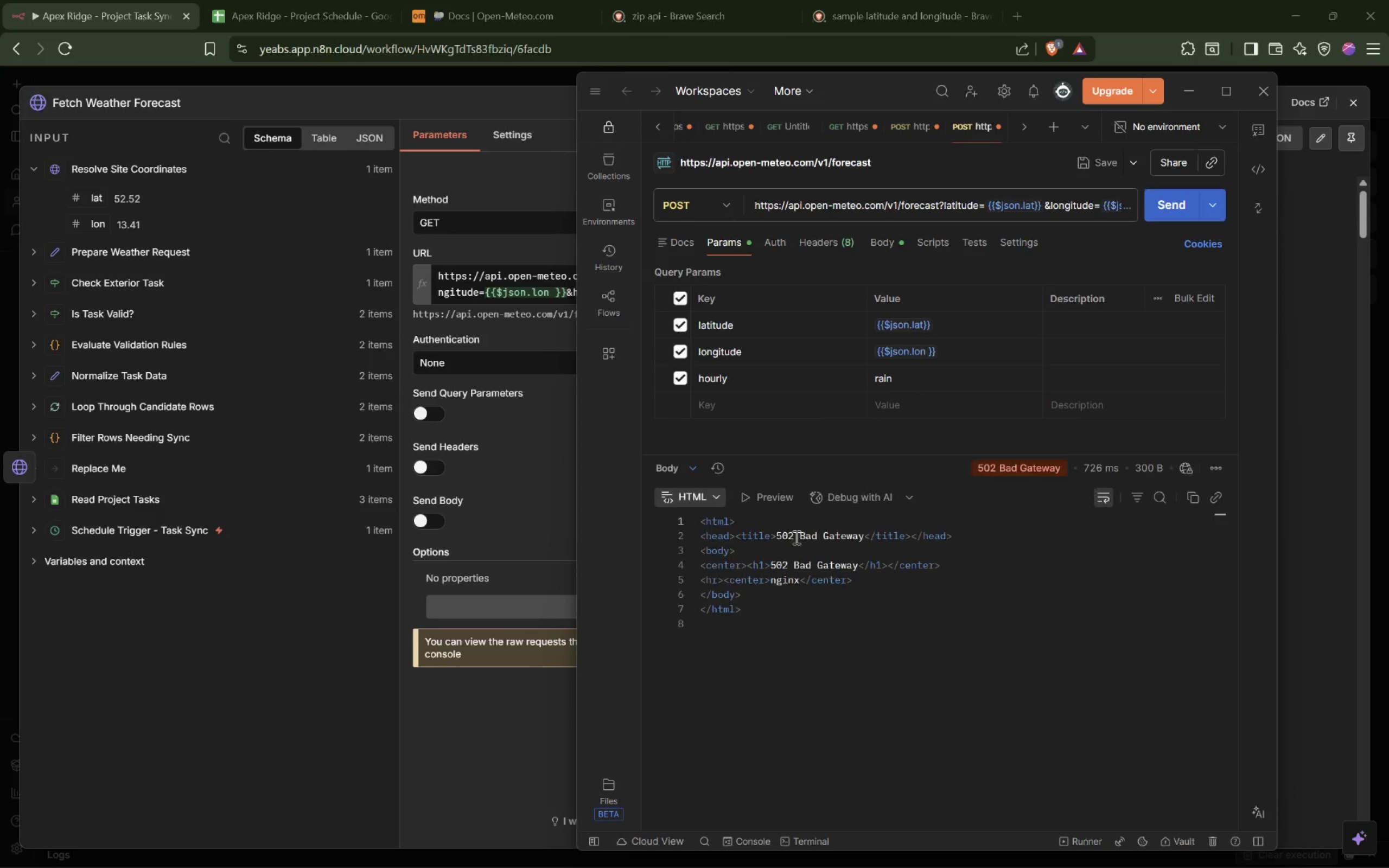 
left_click([986, 205])
 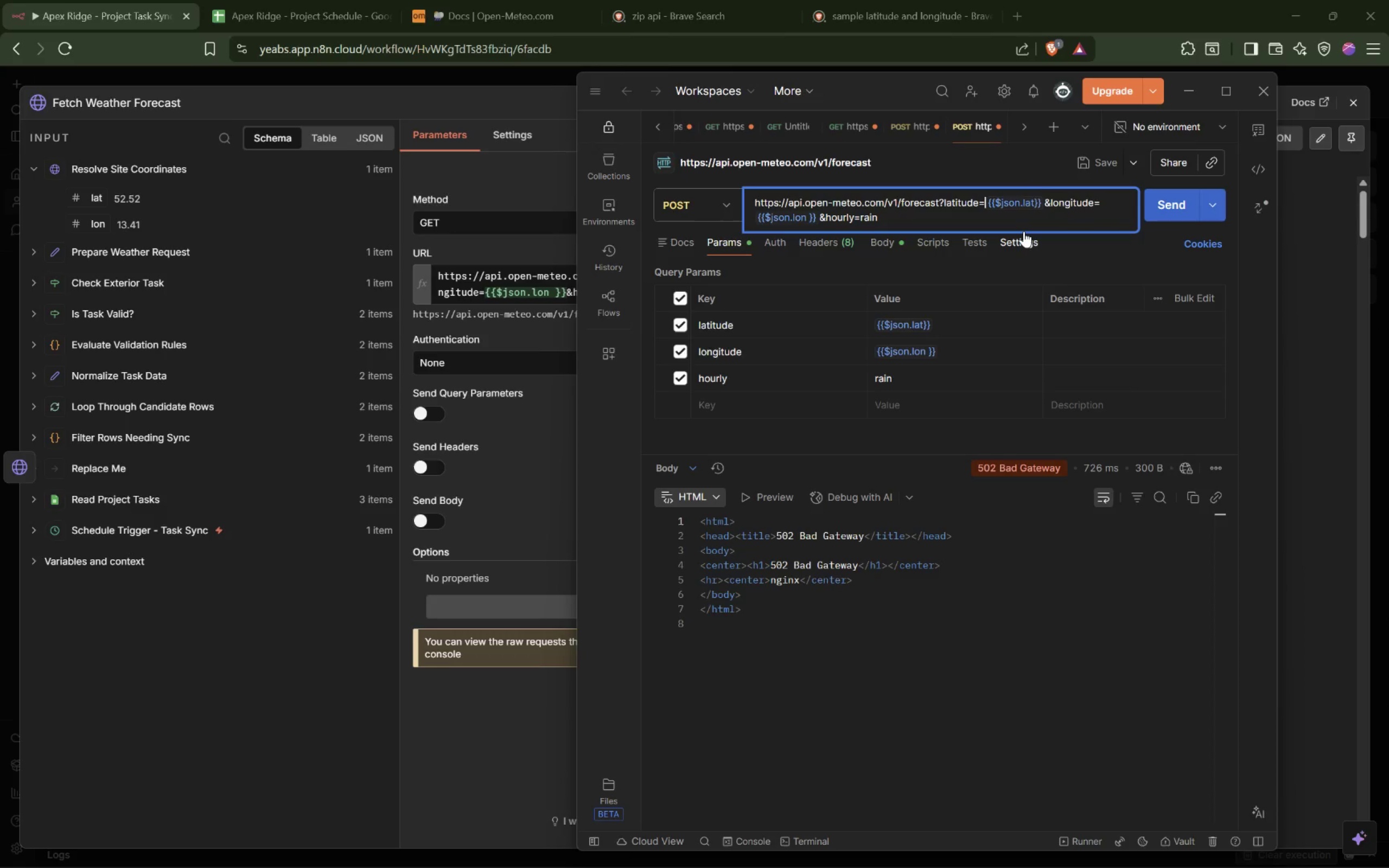 
key(Delete)
 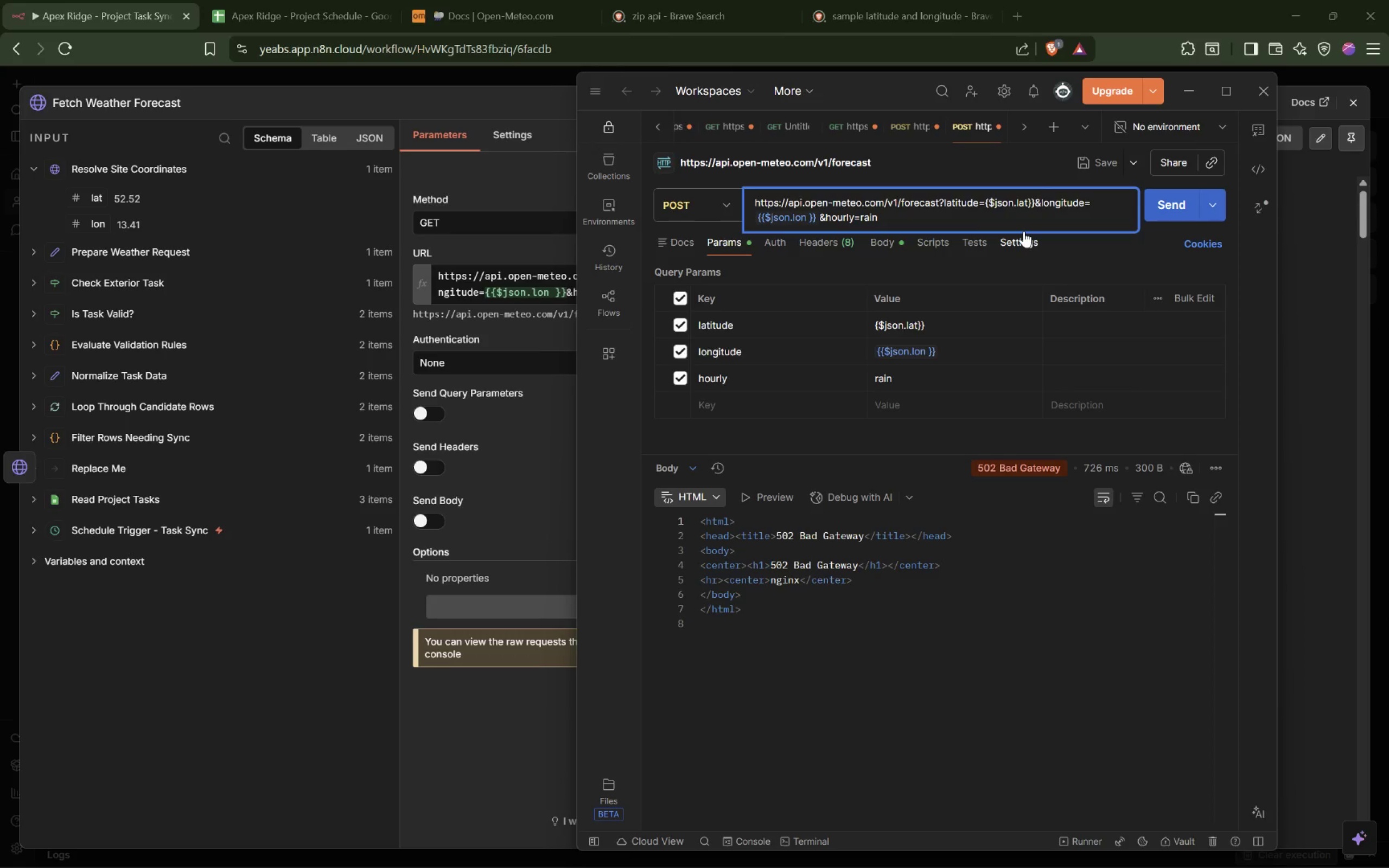 
key(Control+ControlLeft)
 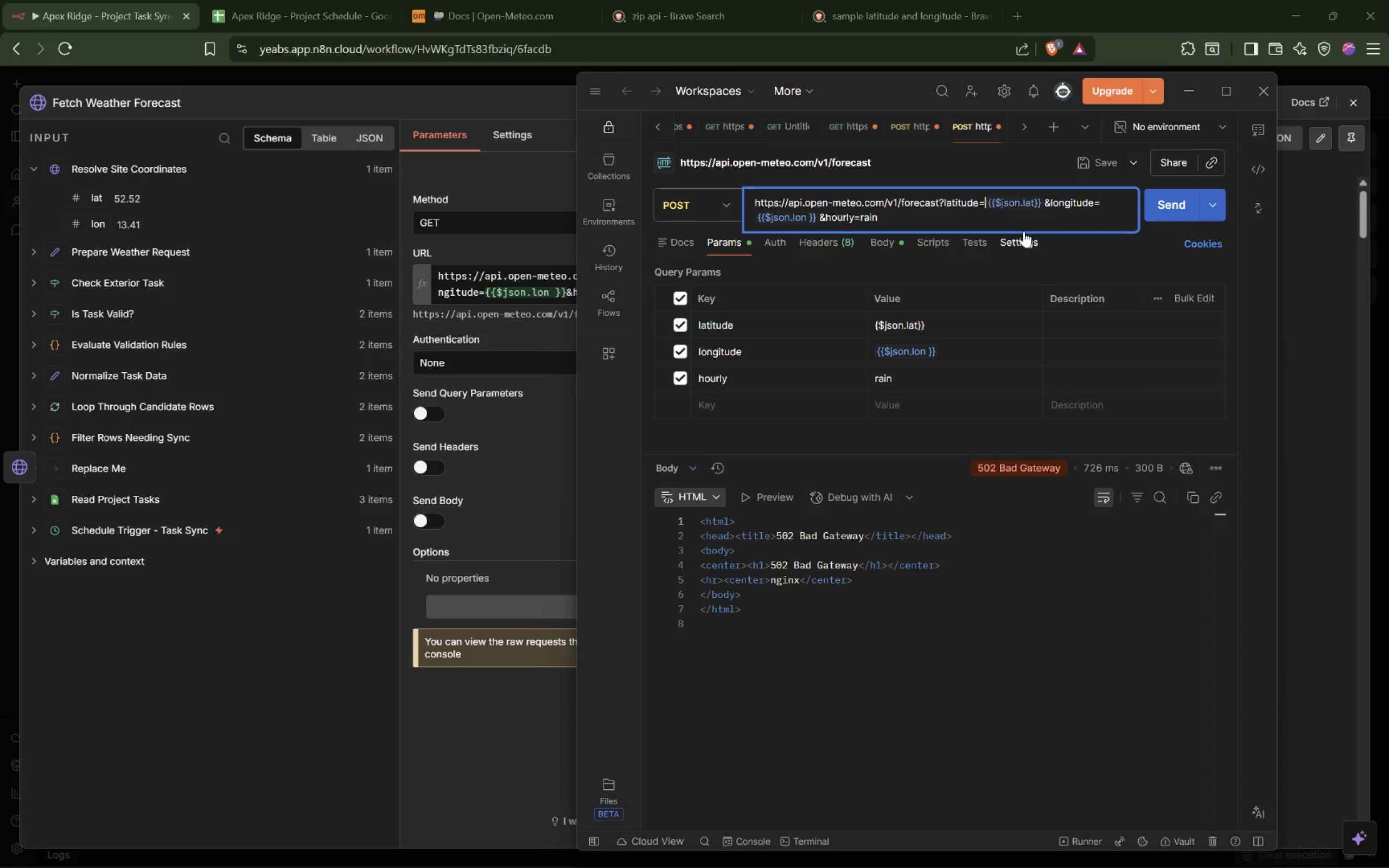 
key(Control+Z)
 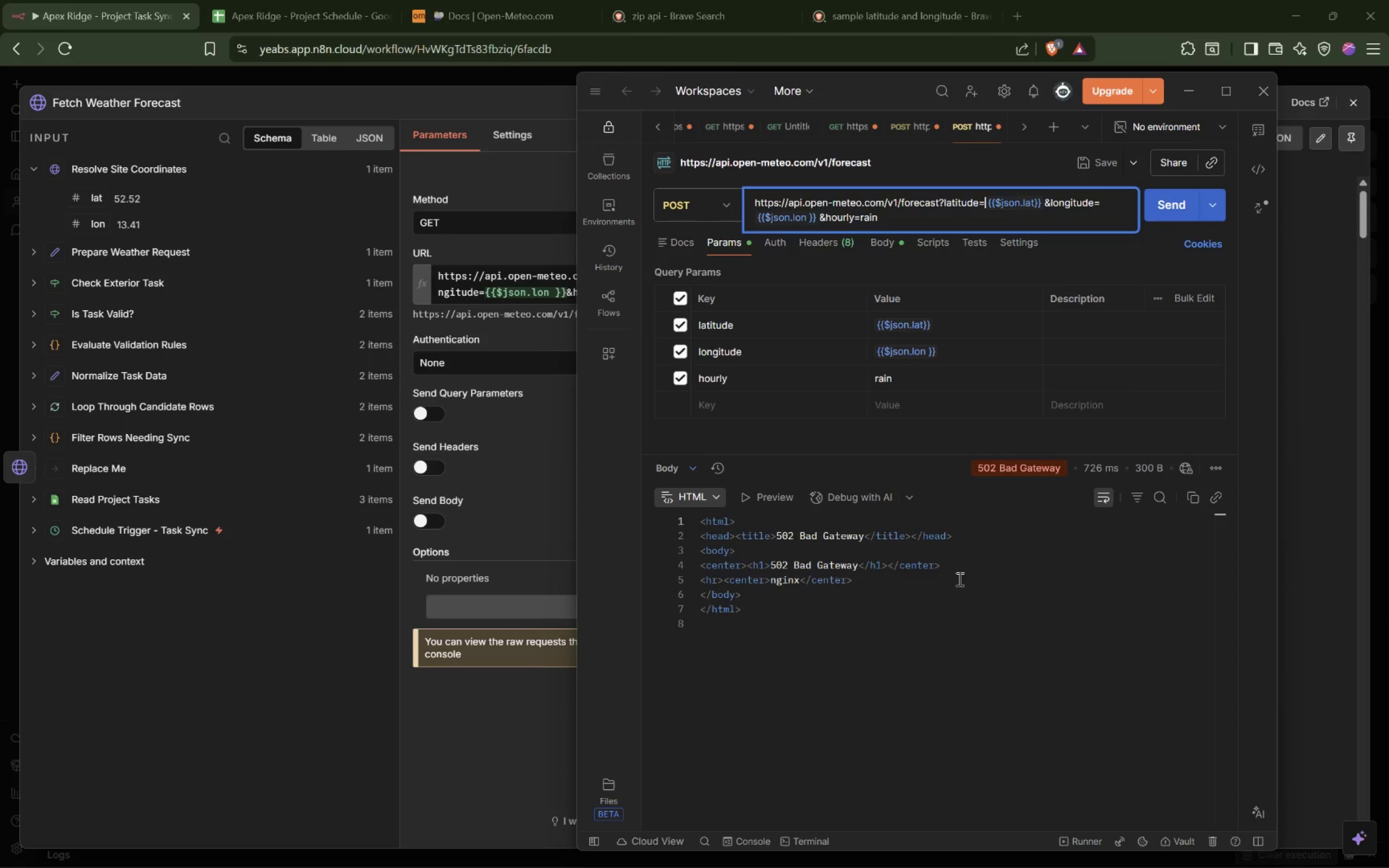 
wait(7.12)
 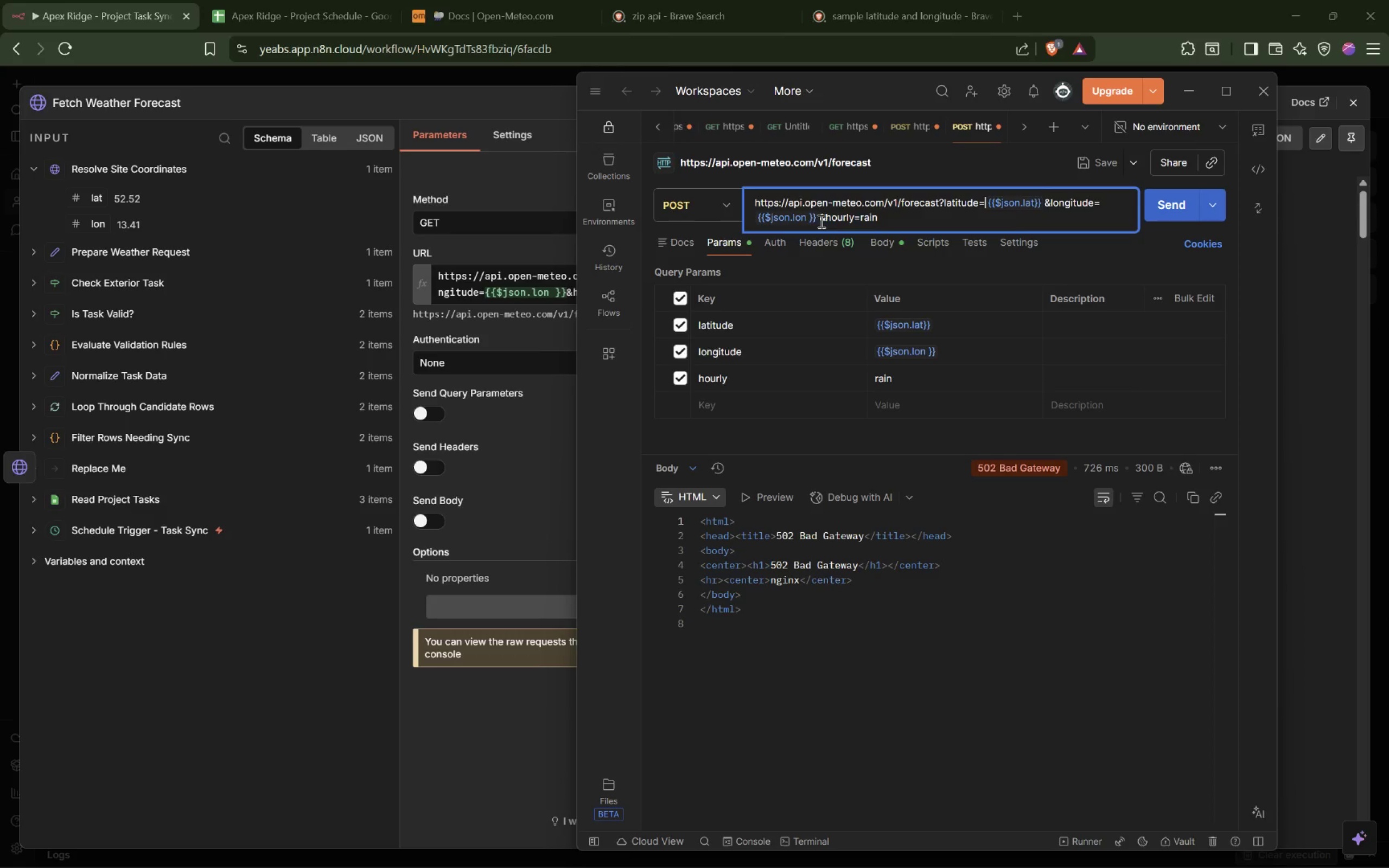 
left_click([751, 498])
 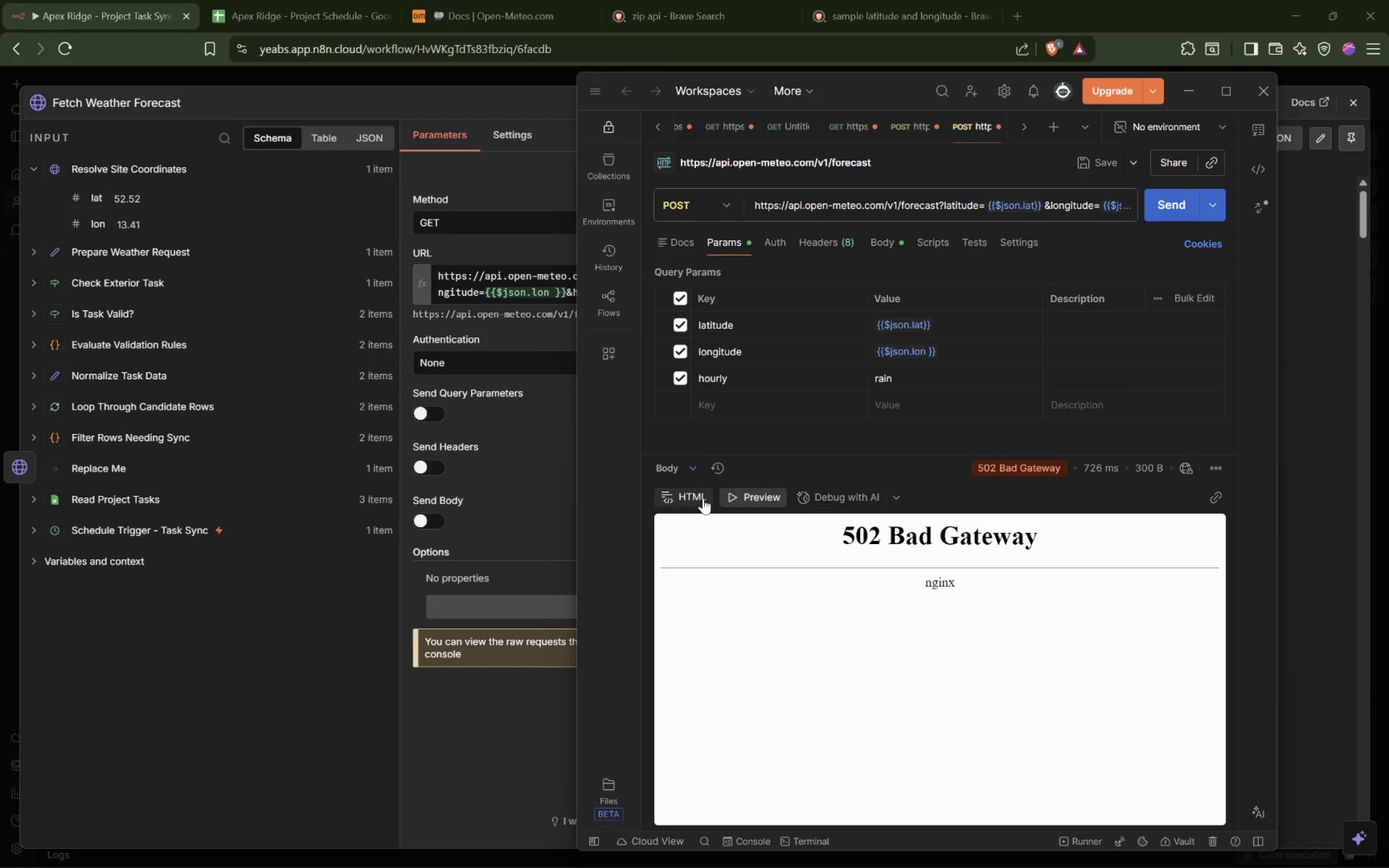 
left_click([675, 495])
 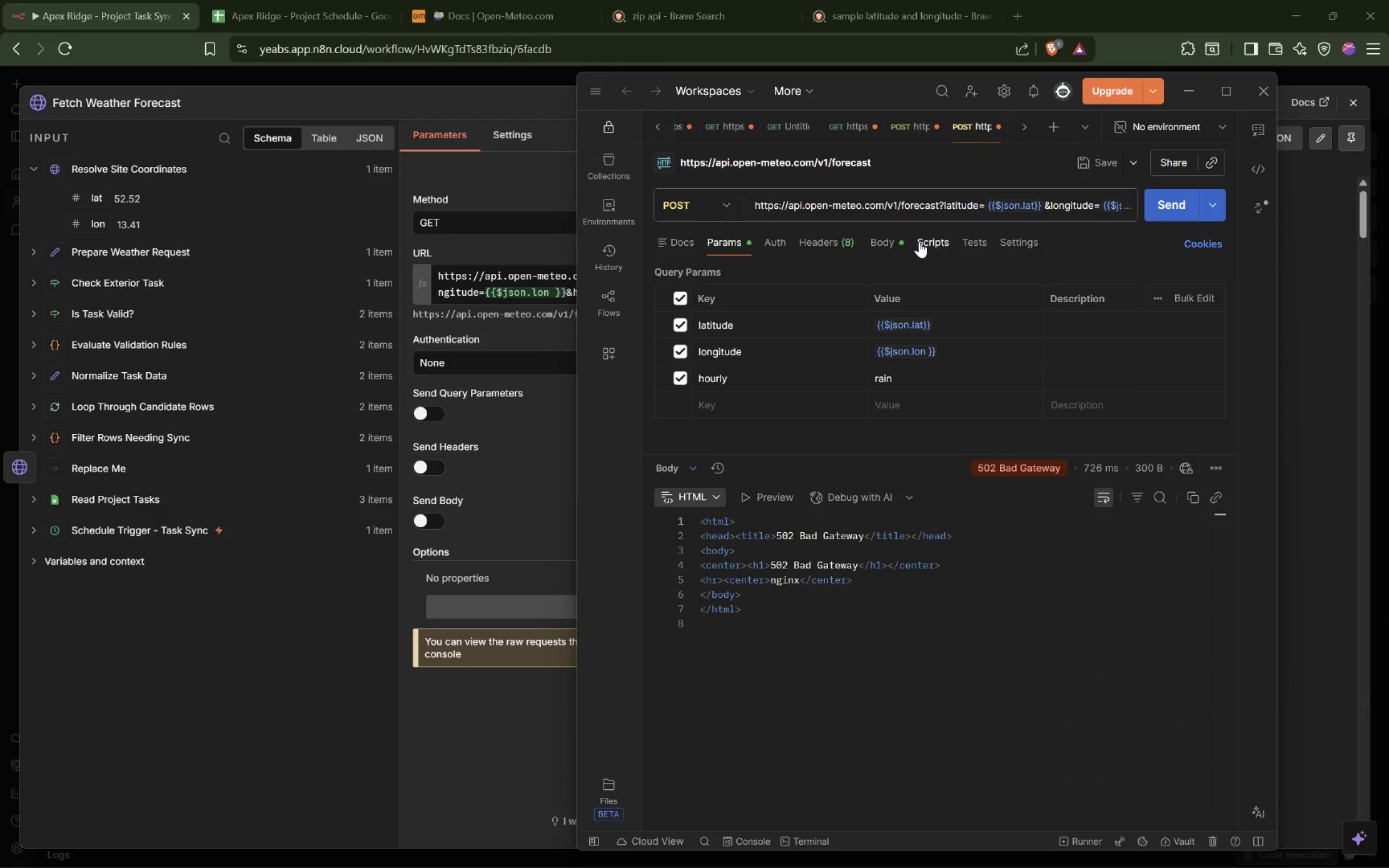 
wait(6.61)
 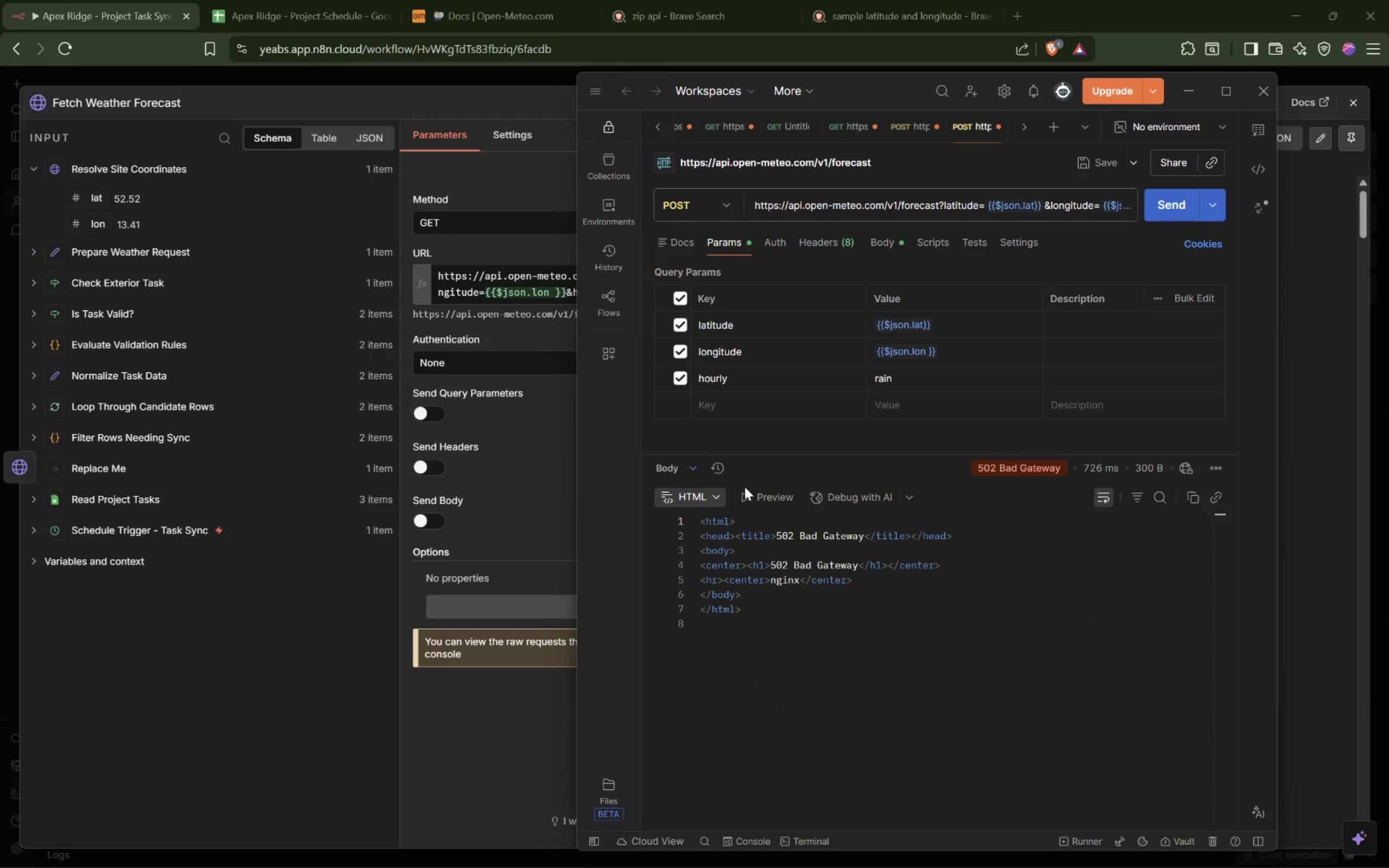 
double_click([438, 317])
 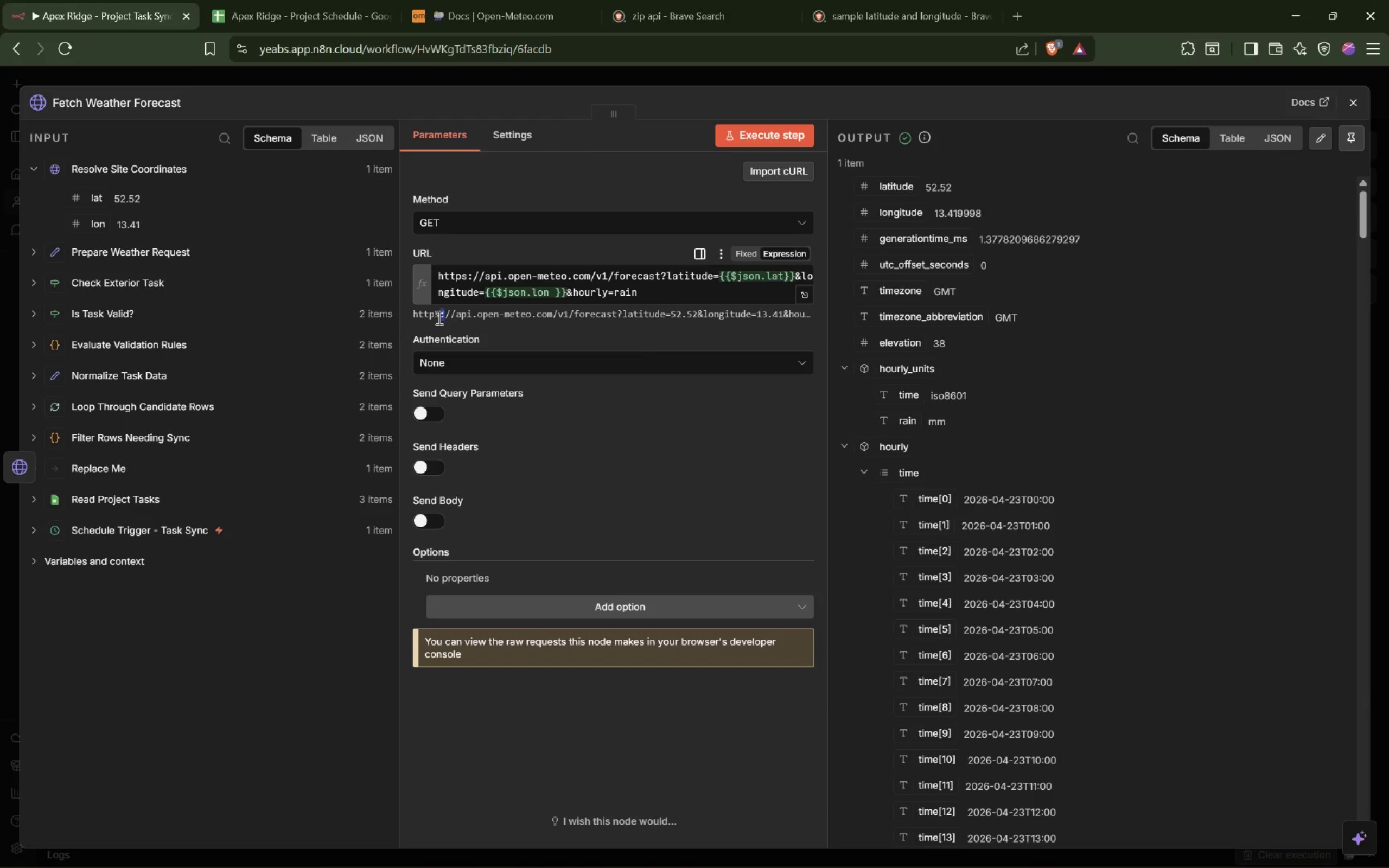 
triple_click([438, 317])
 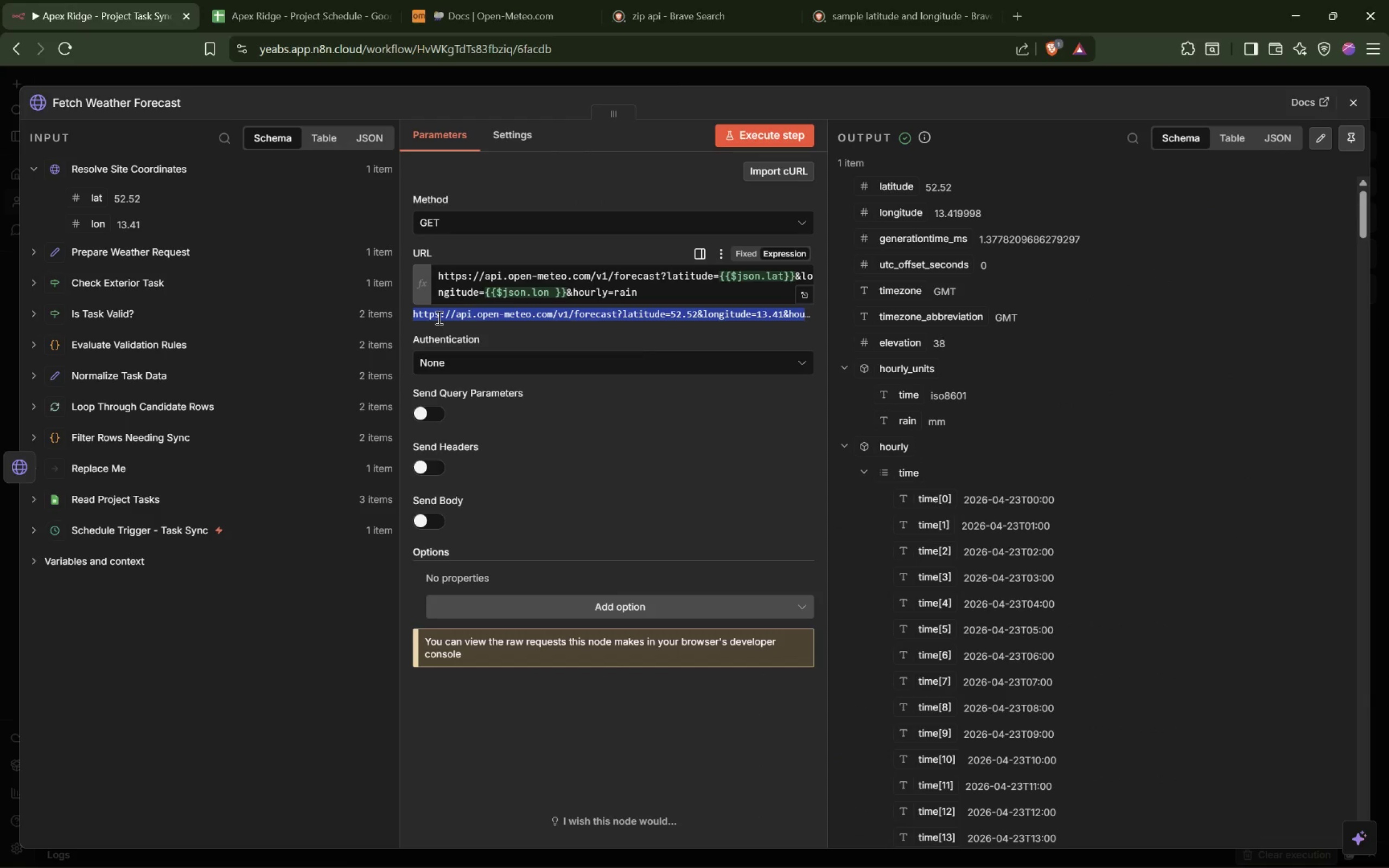 
key(Control+C)
 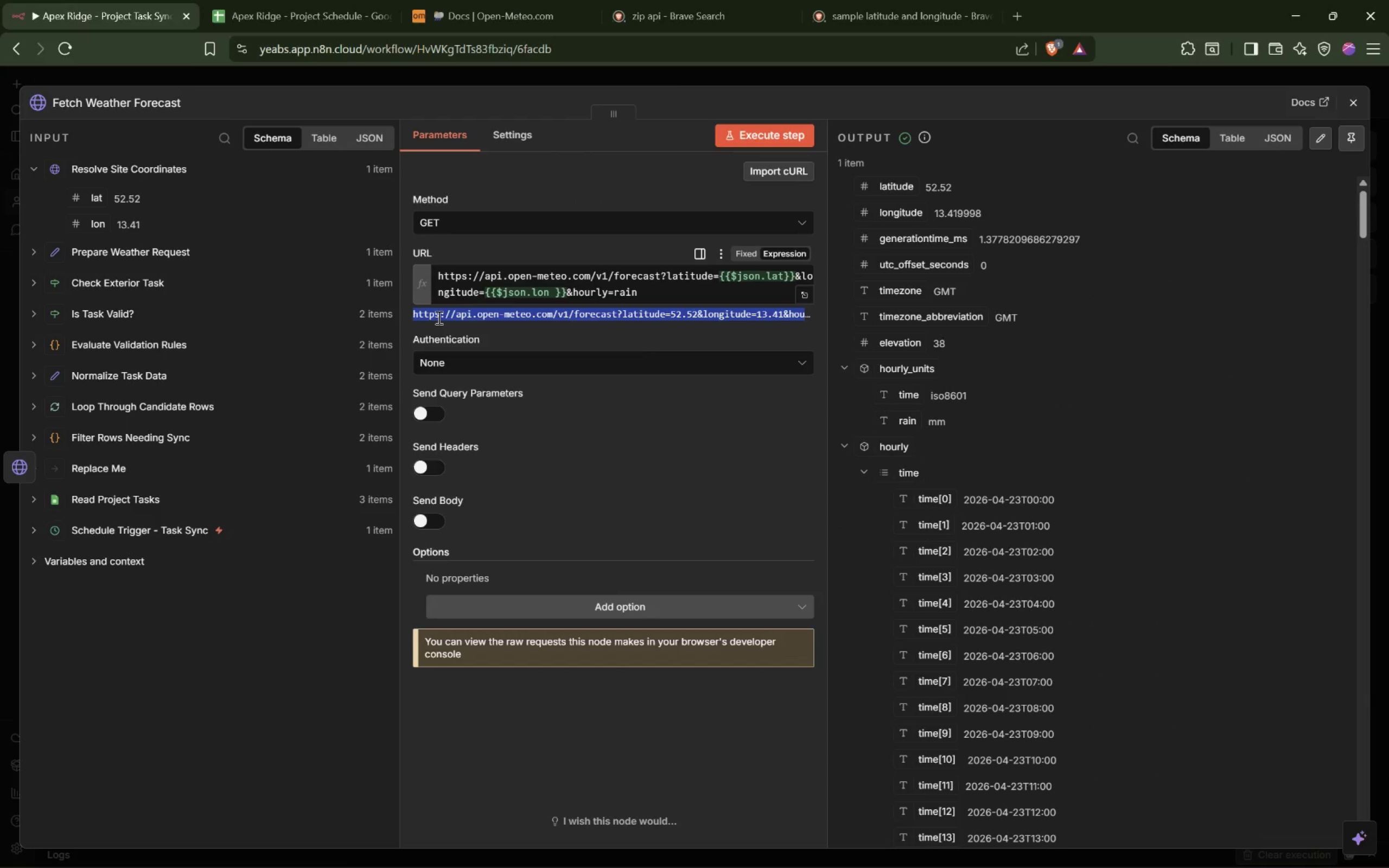 
key(Alt+Tab)
 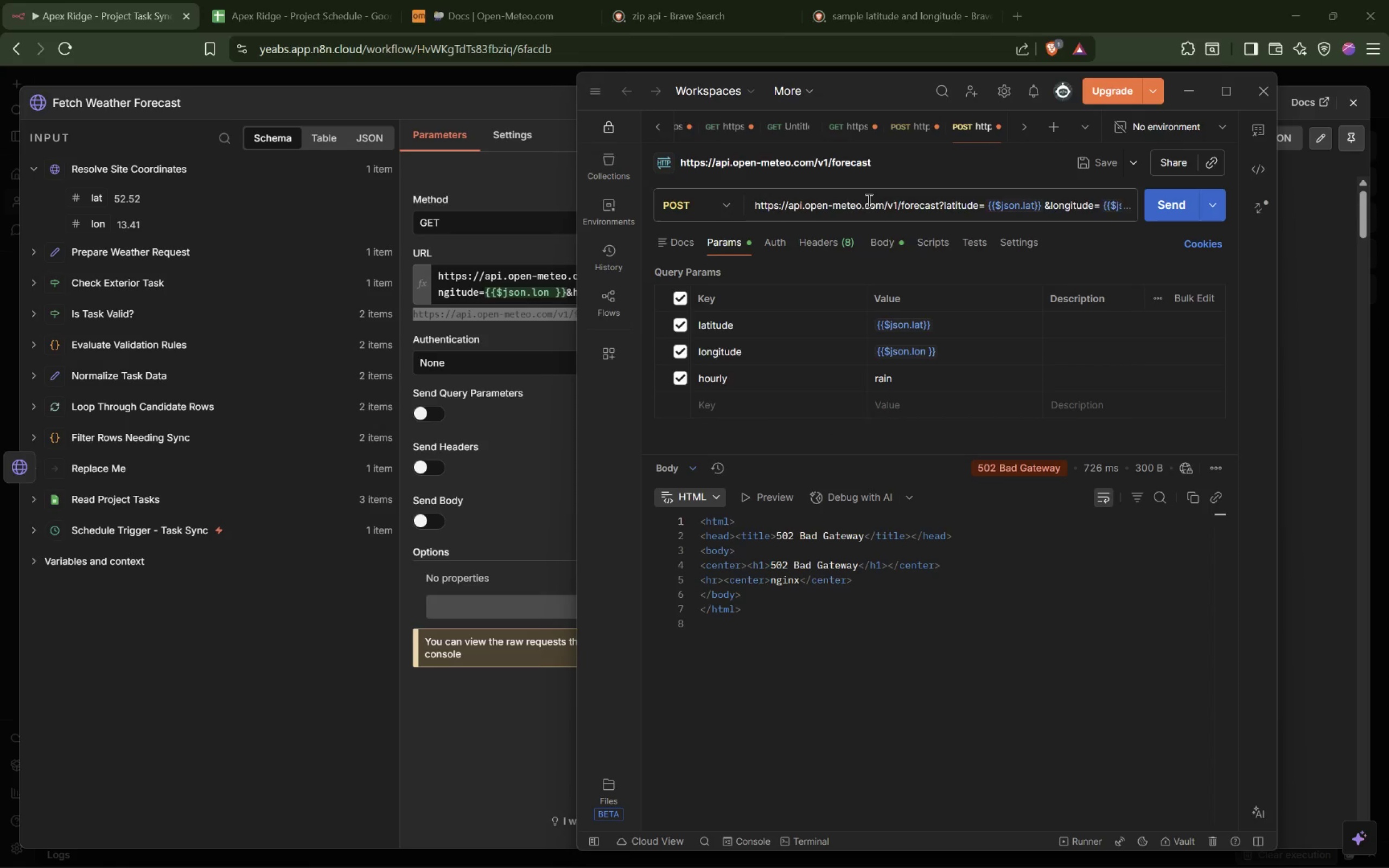 
double_click([868, 200])
 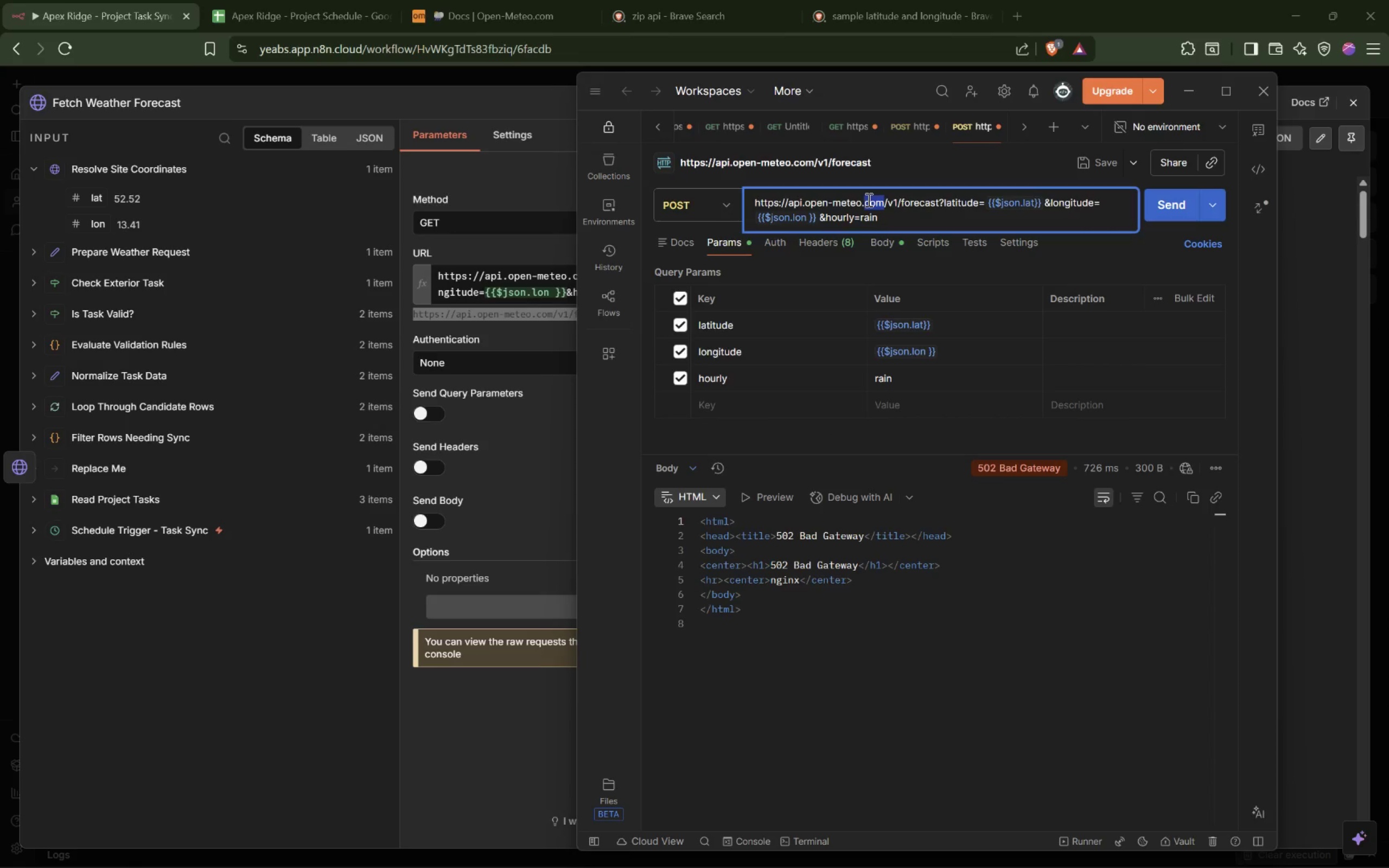 
triple_click([868, 200])
 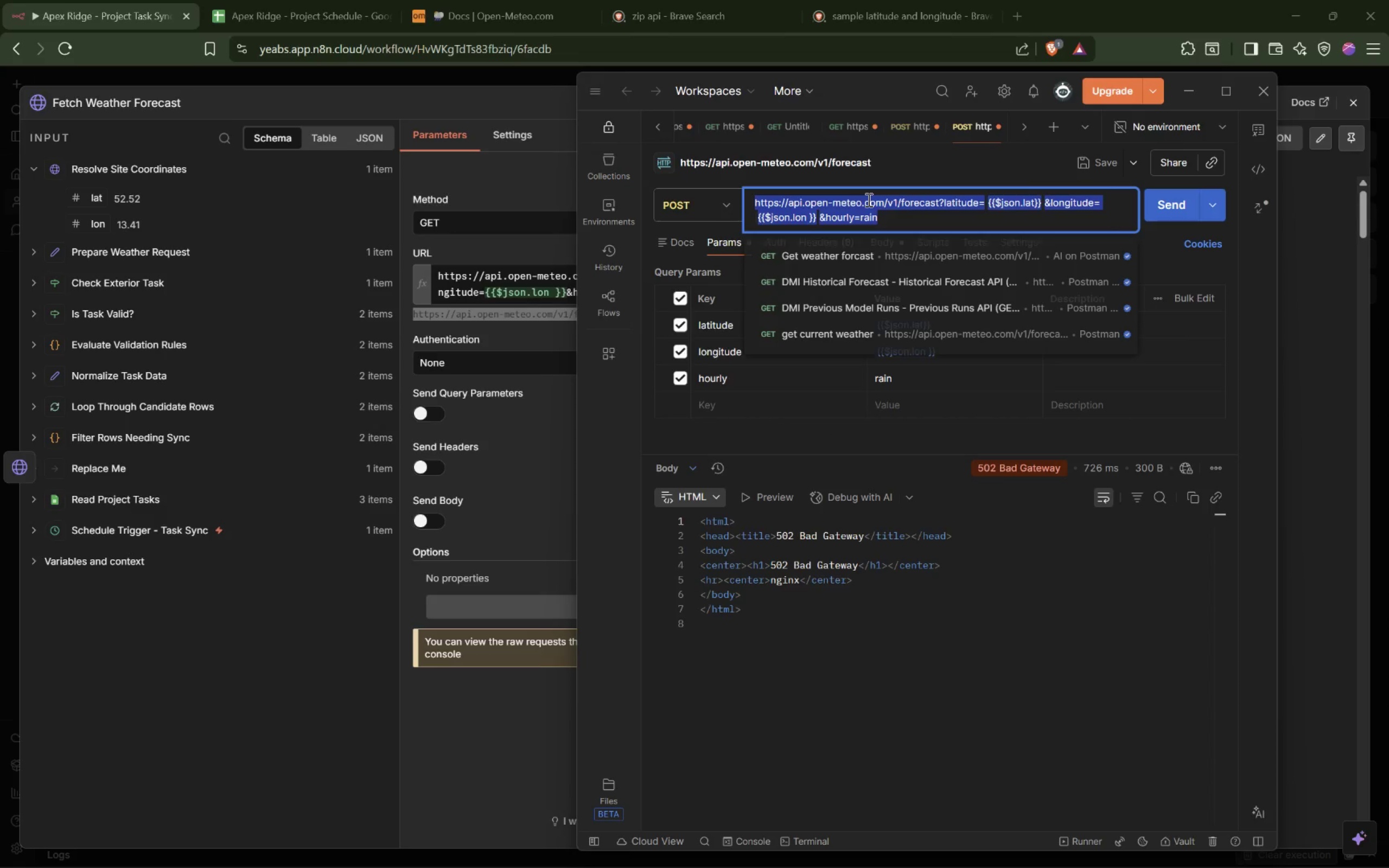 
key(Control+V)
 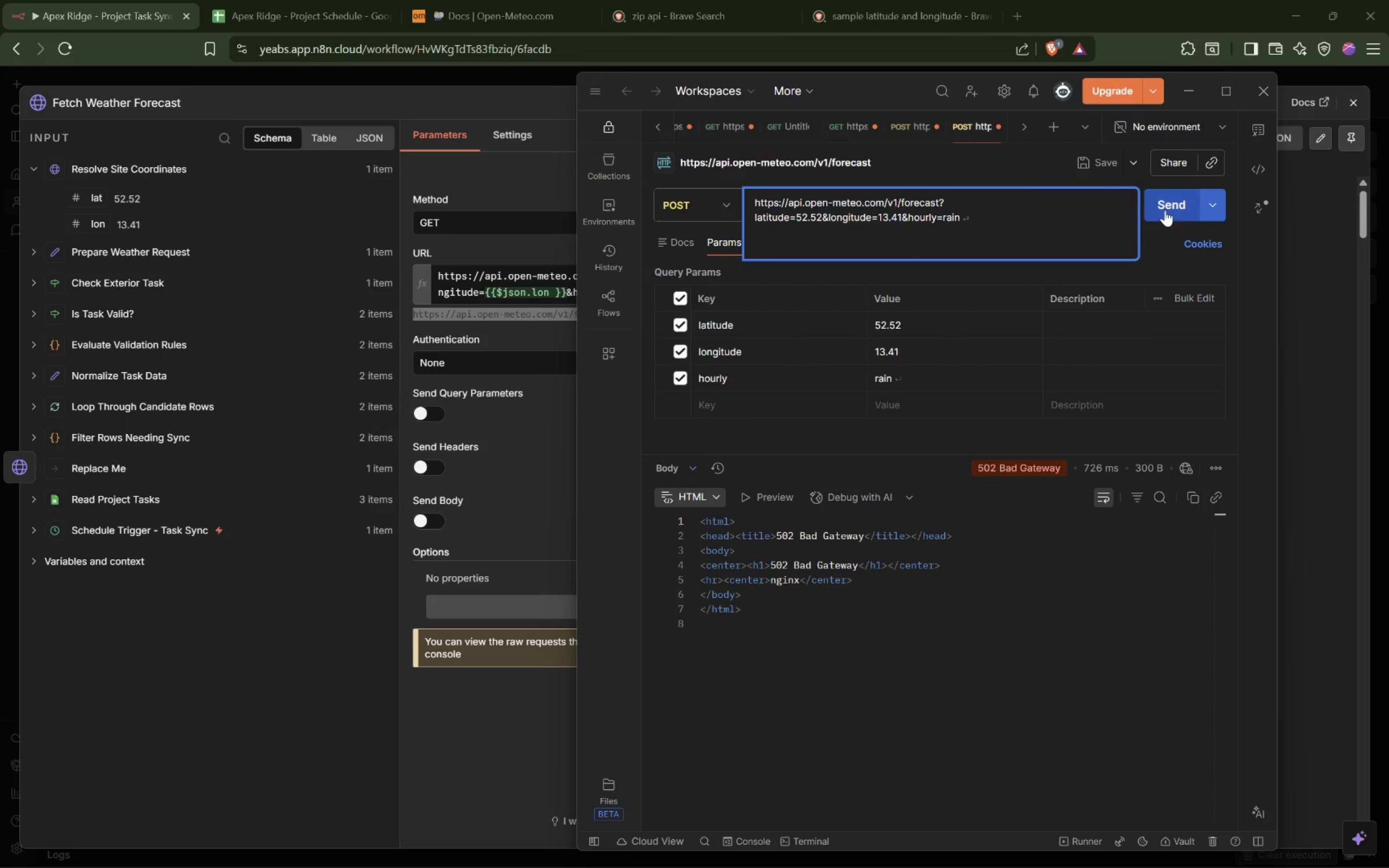 
left_click([1165, 210])
 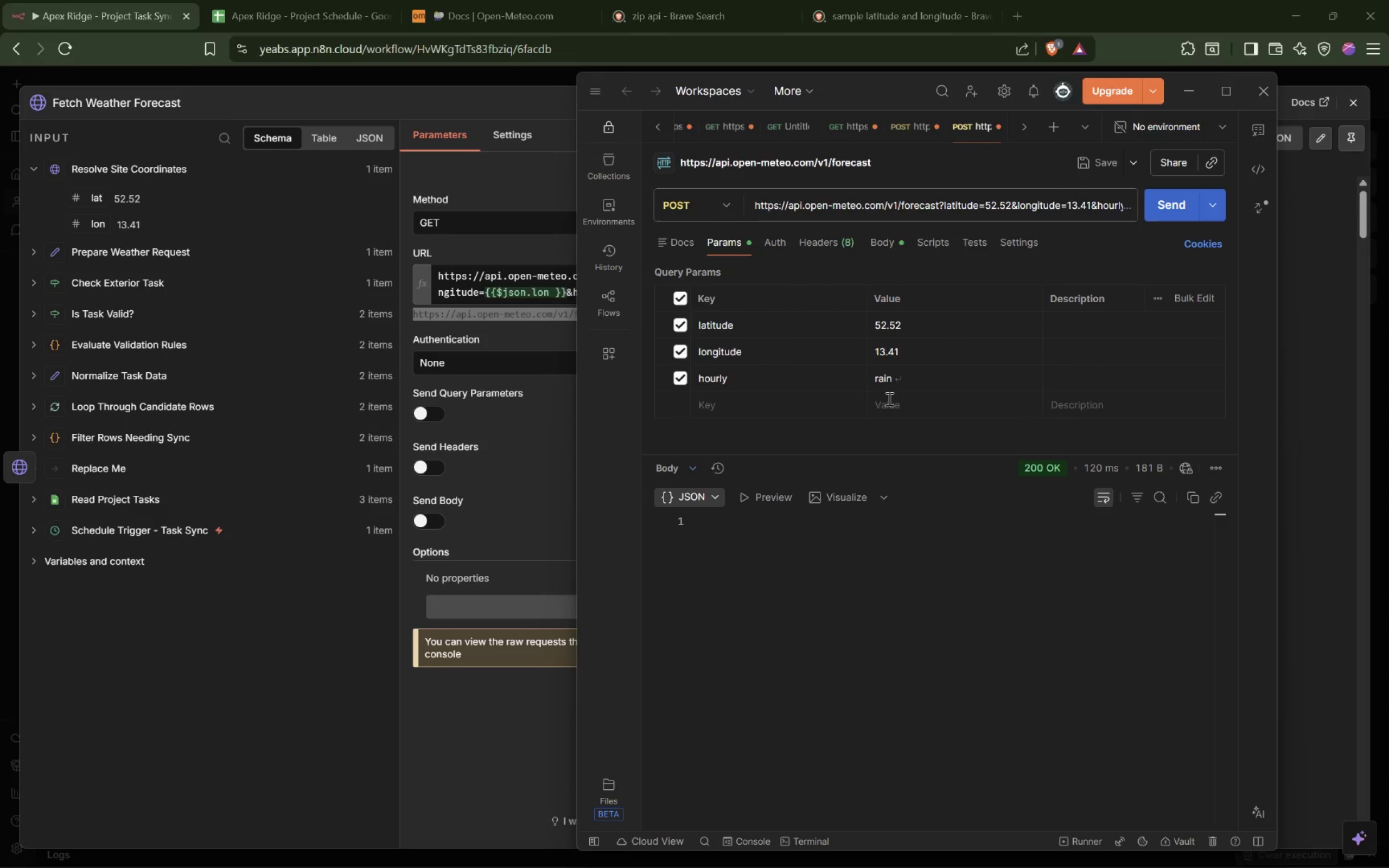 
wait(7.05)
 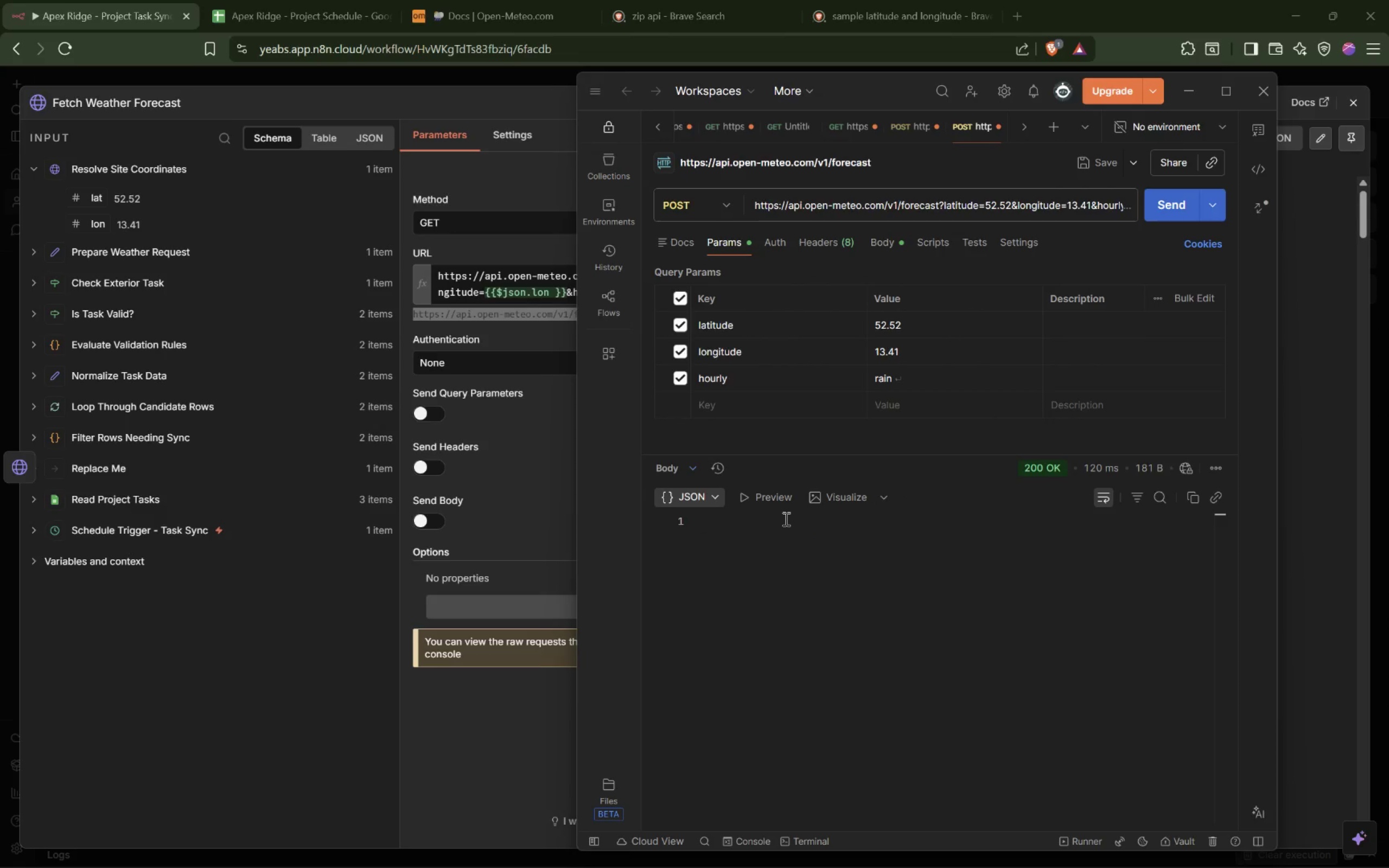 
left_click([904, 380])
 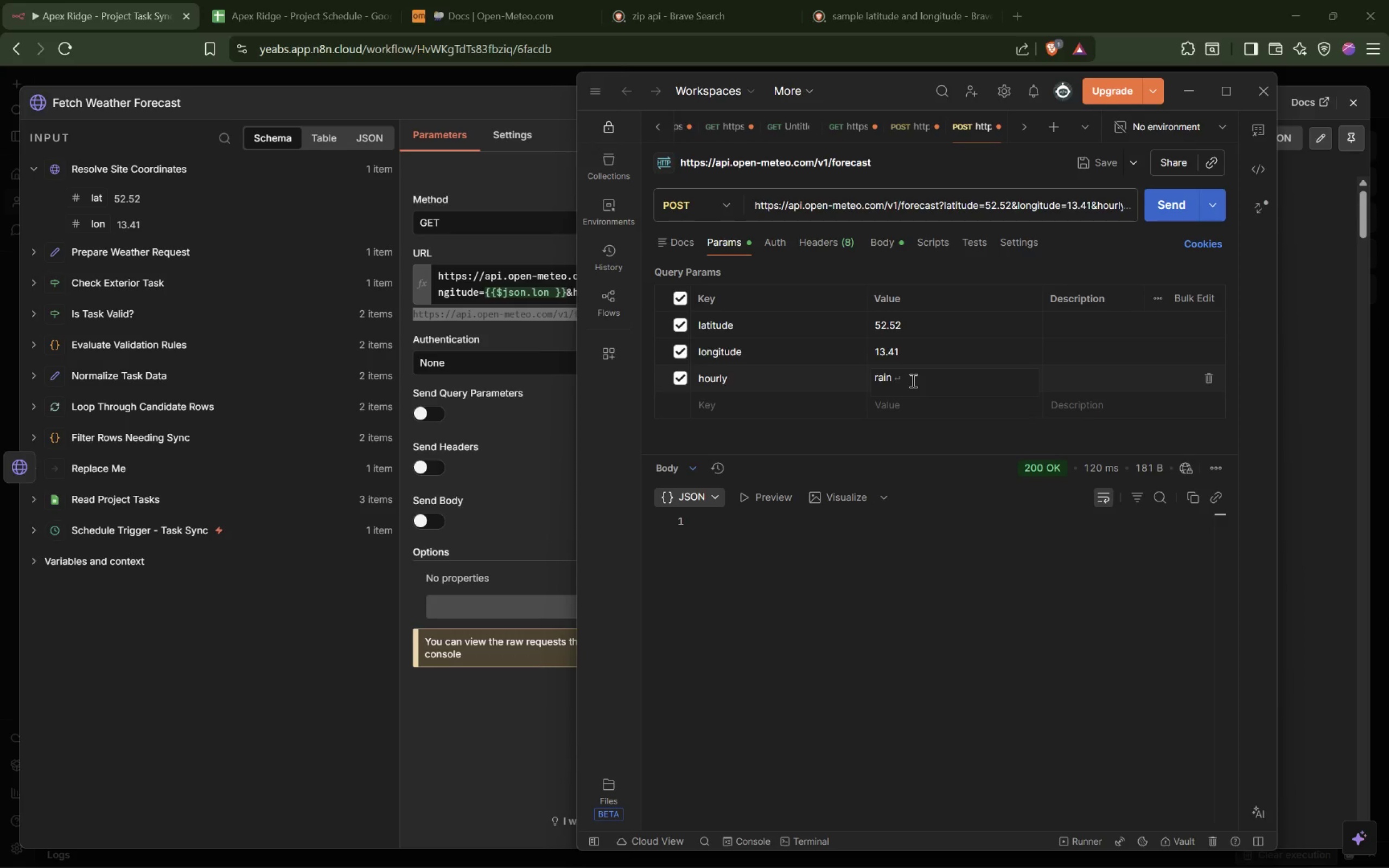 
key(Backspace)
 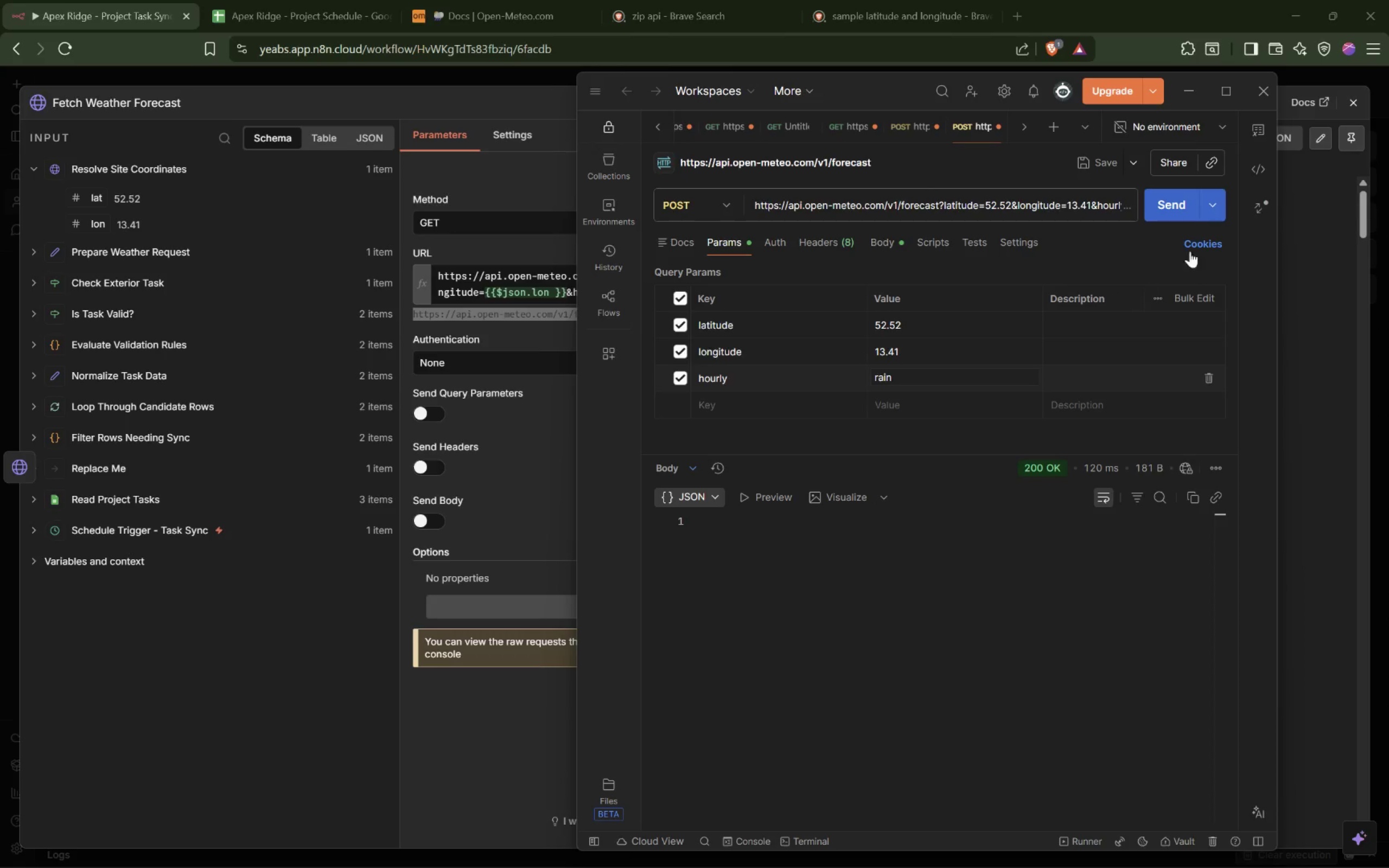 
left_click([1177, 201])
 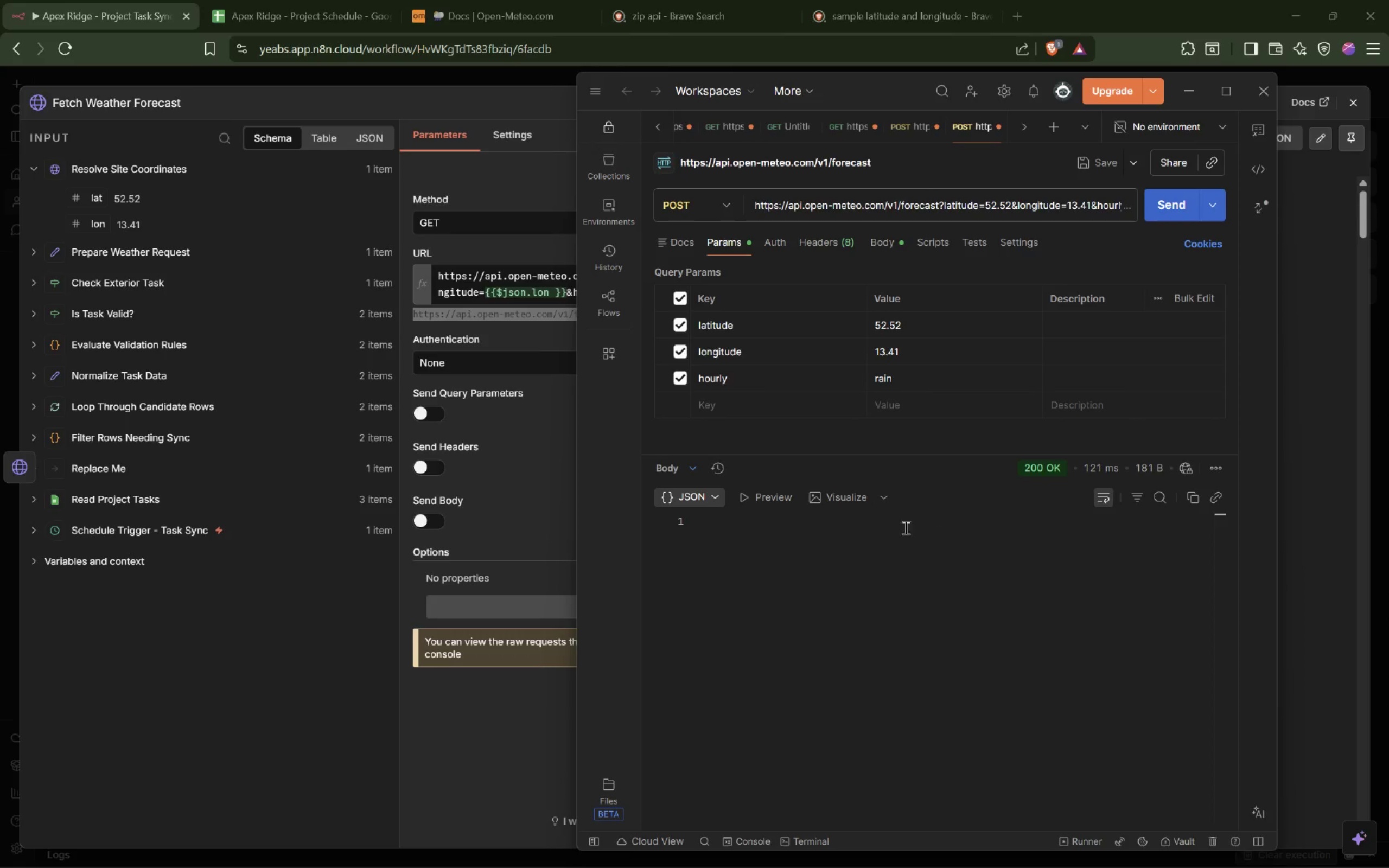 
left_click([839, 506])
 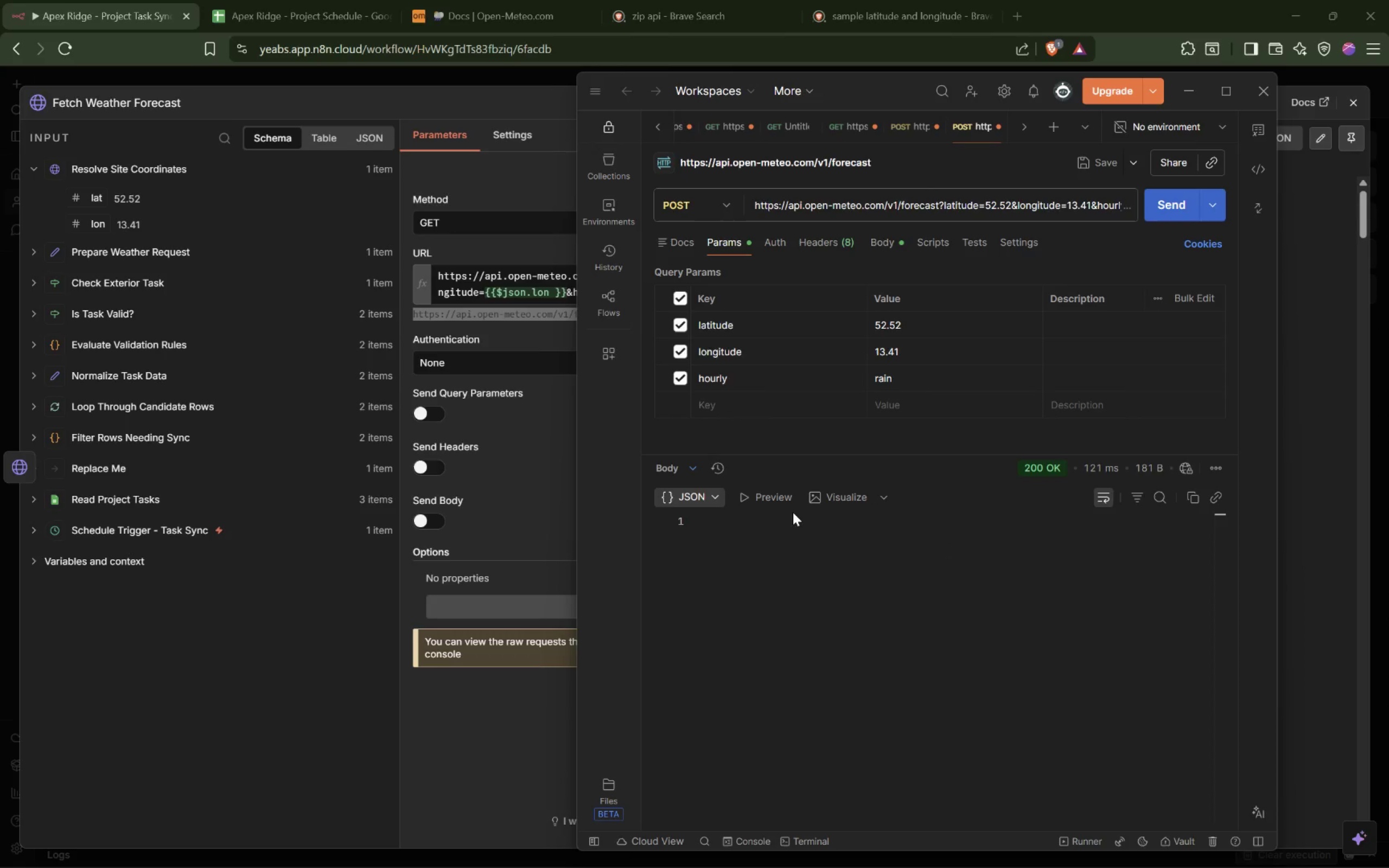 
left_click([697, 494])
 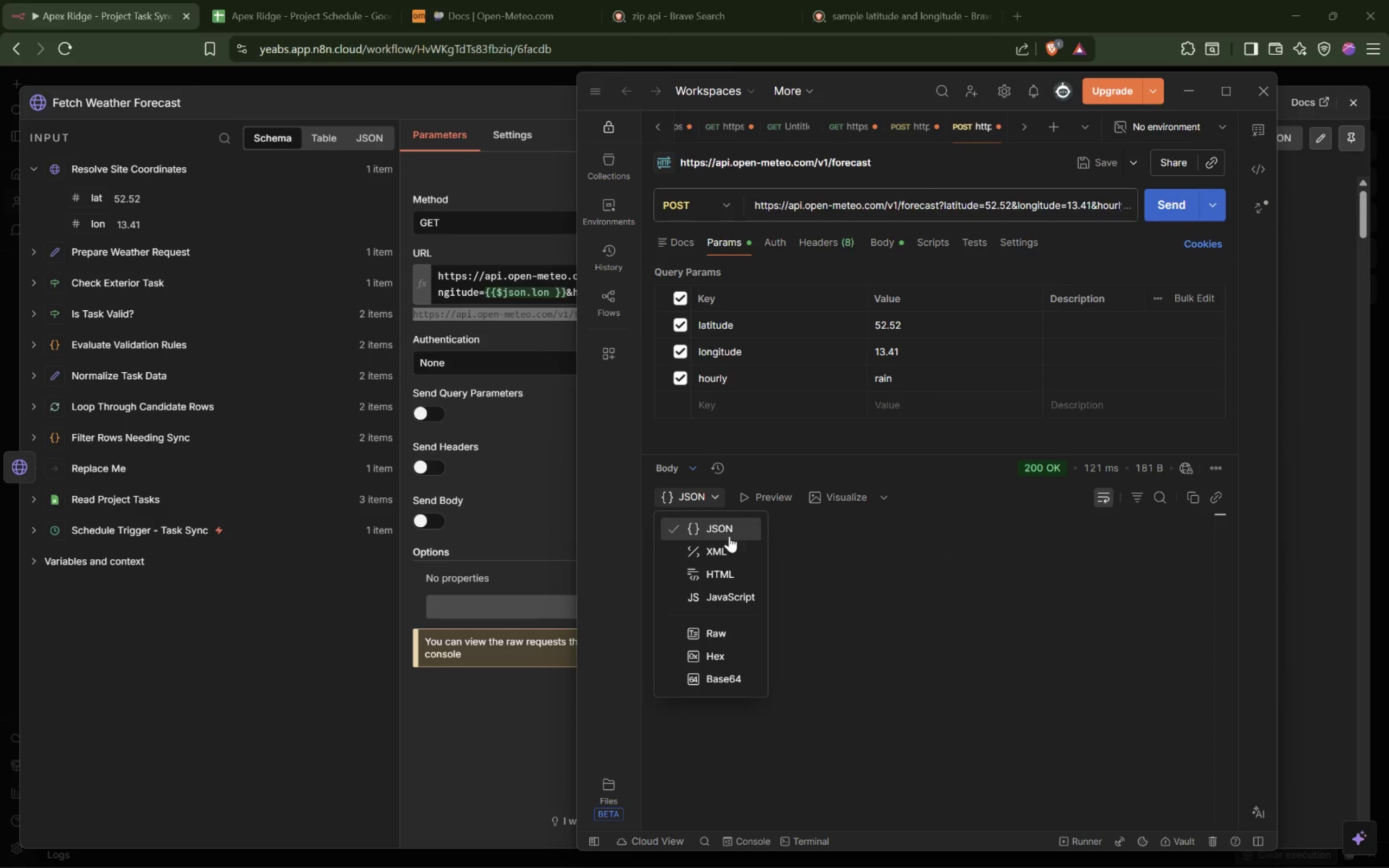 
left_click([711, 555])
 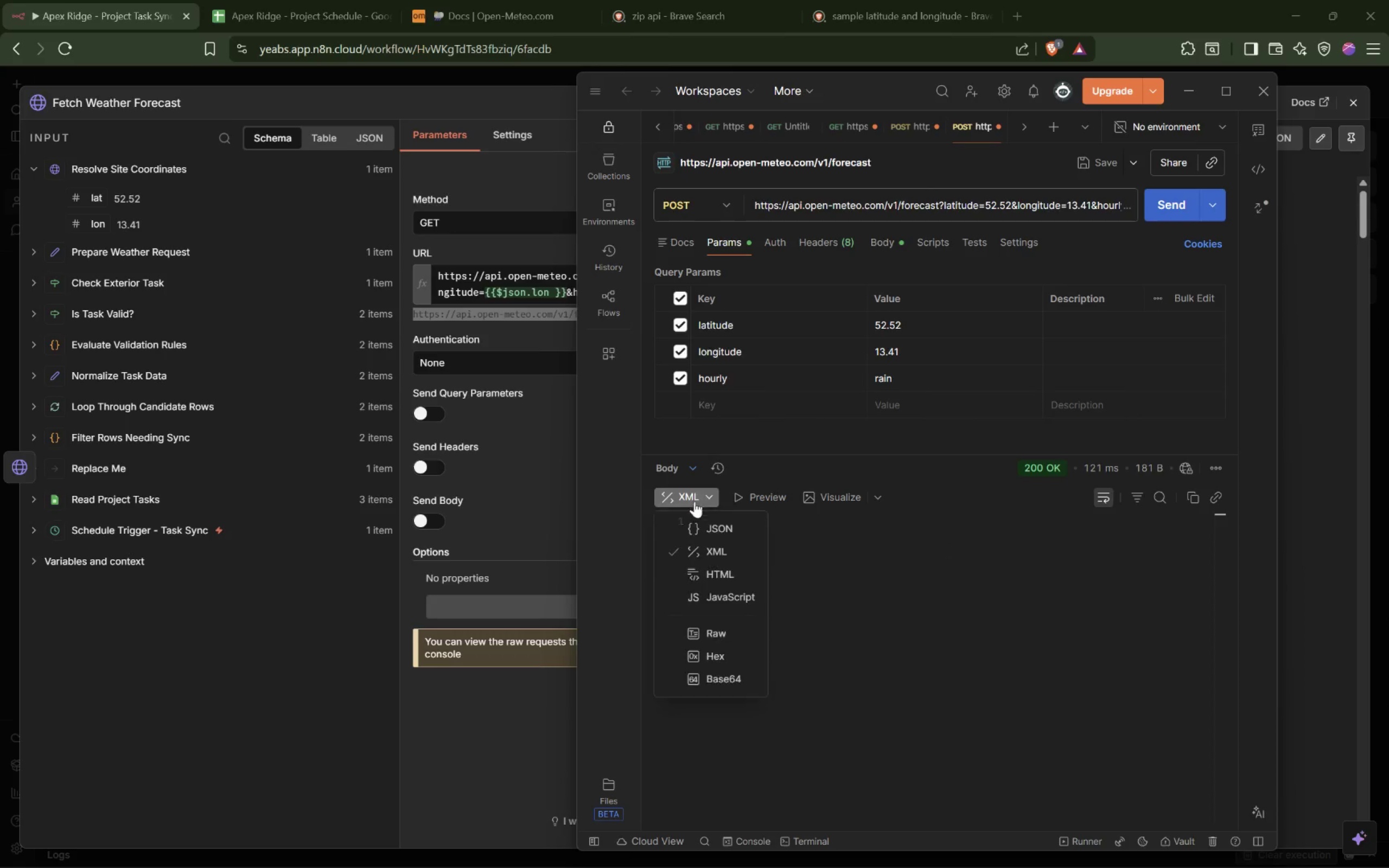 
left_click([708, 520])
 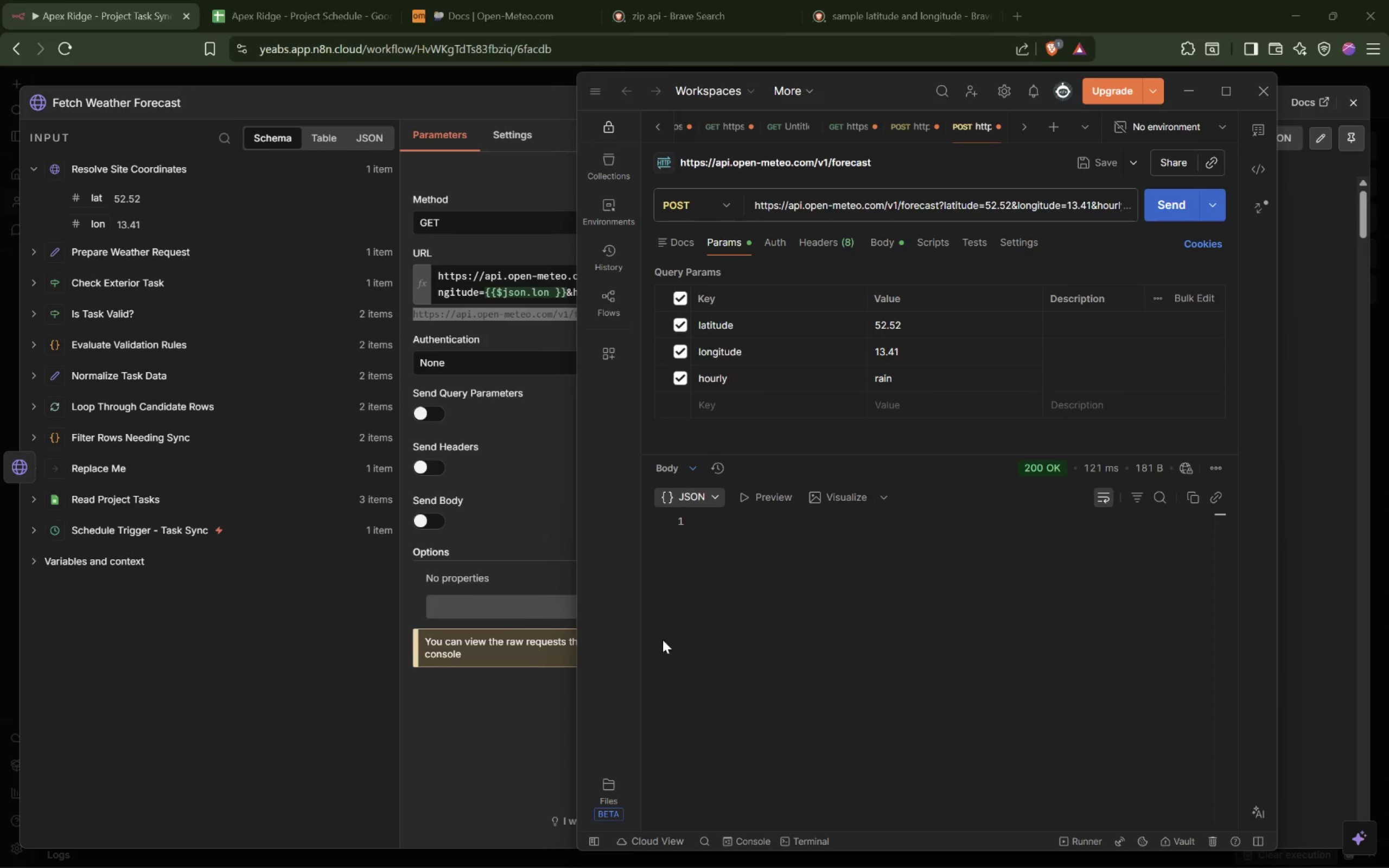 
left_click([546, 492])
 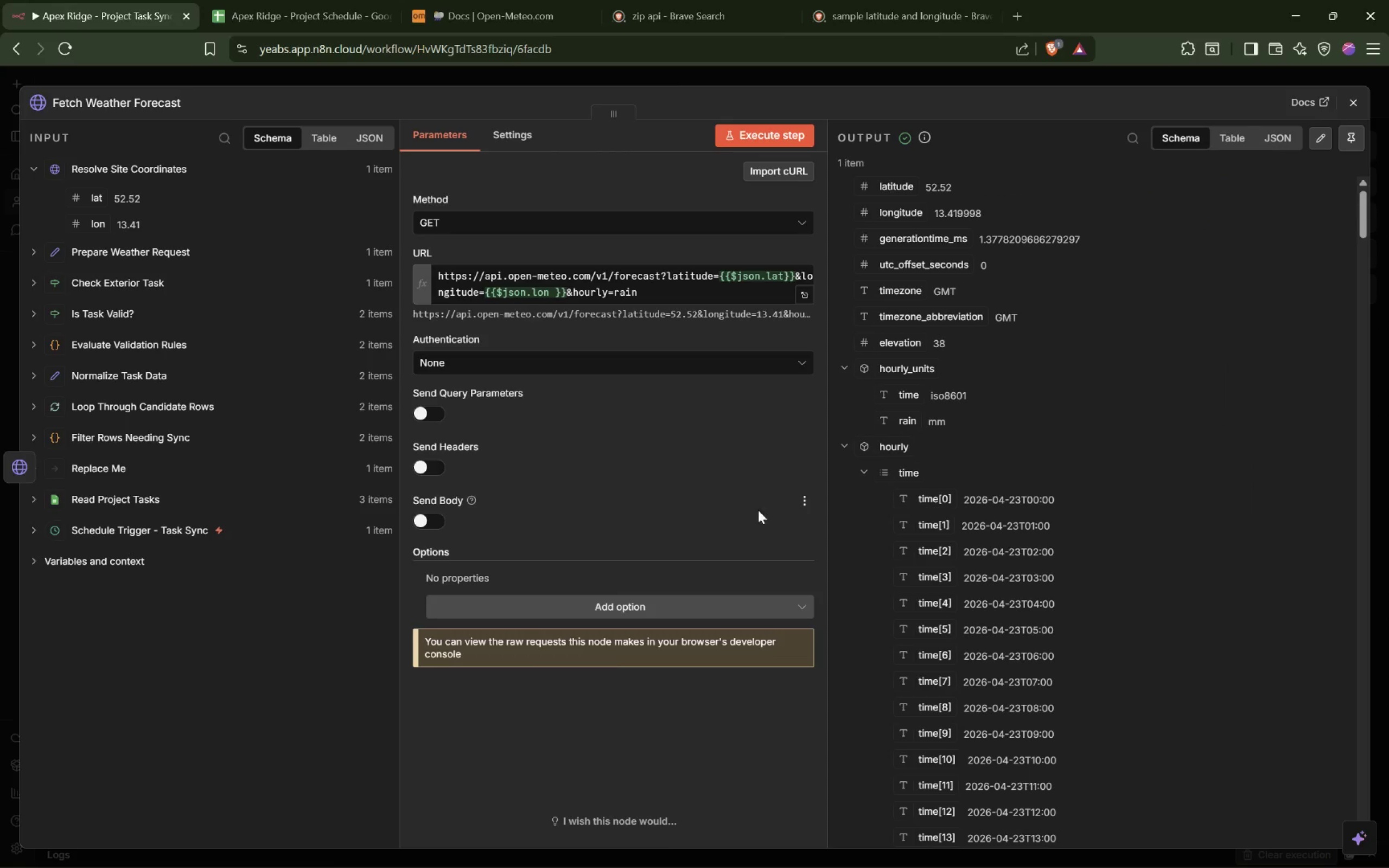 
scroll: coordinate [1022, 521], scroll_direction: down, amount: 8.0
 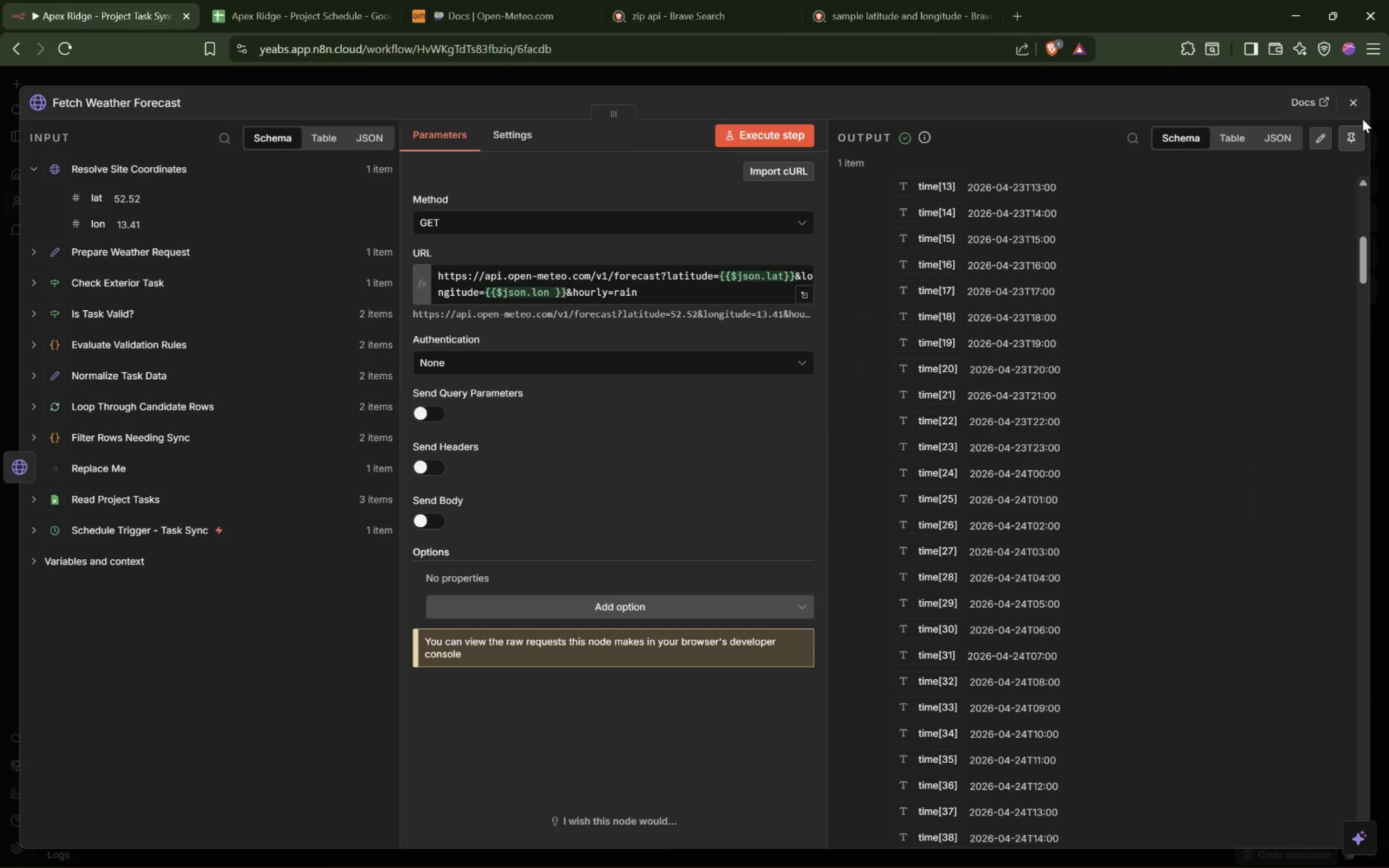 
double_click([1347, 137])
 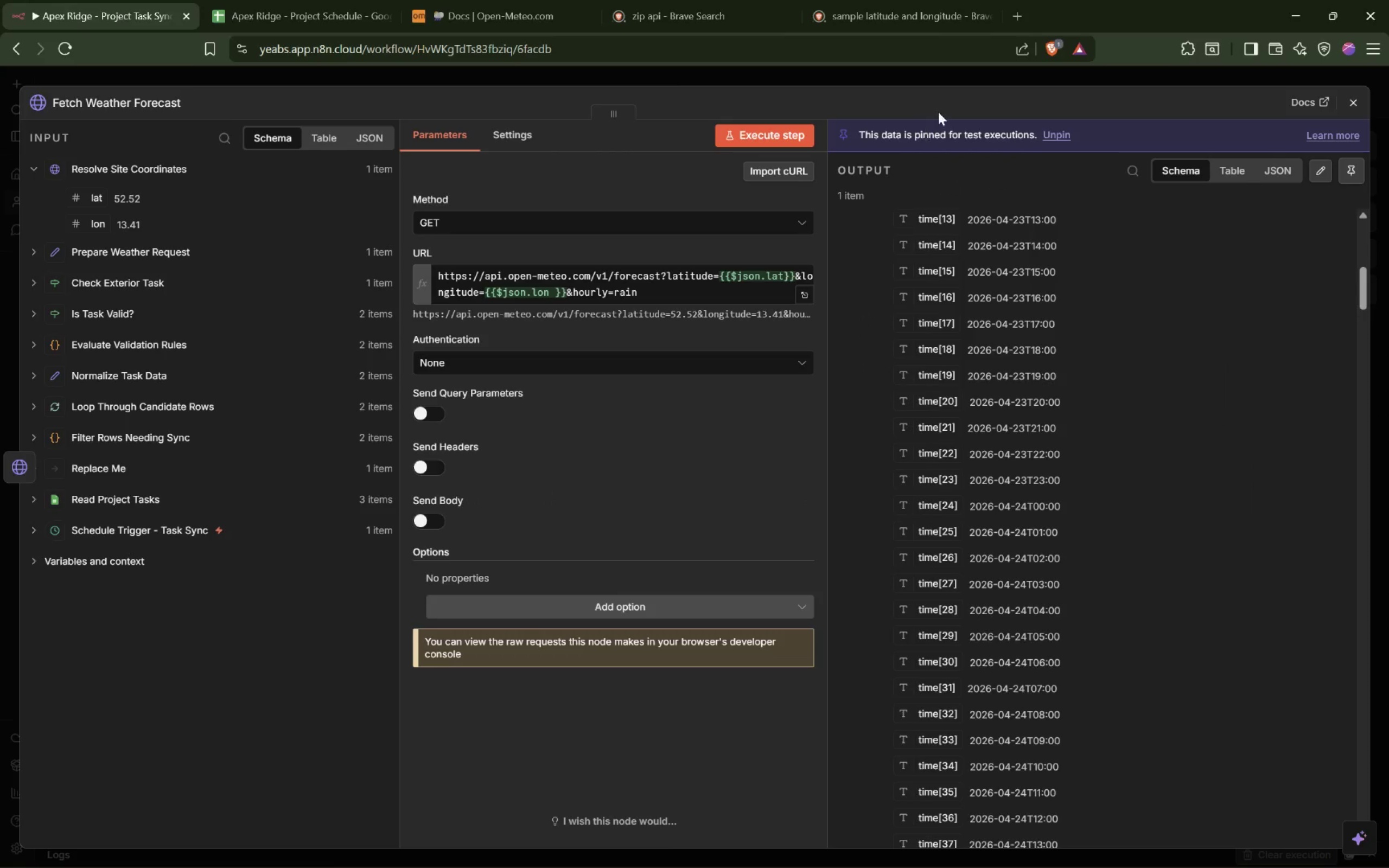 
left_click([966, 76])
 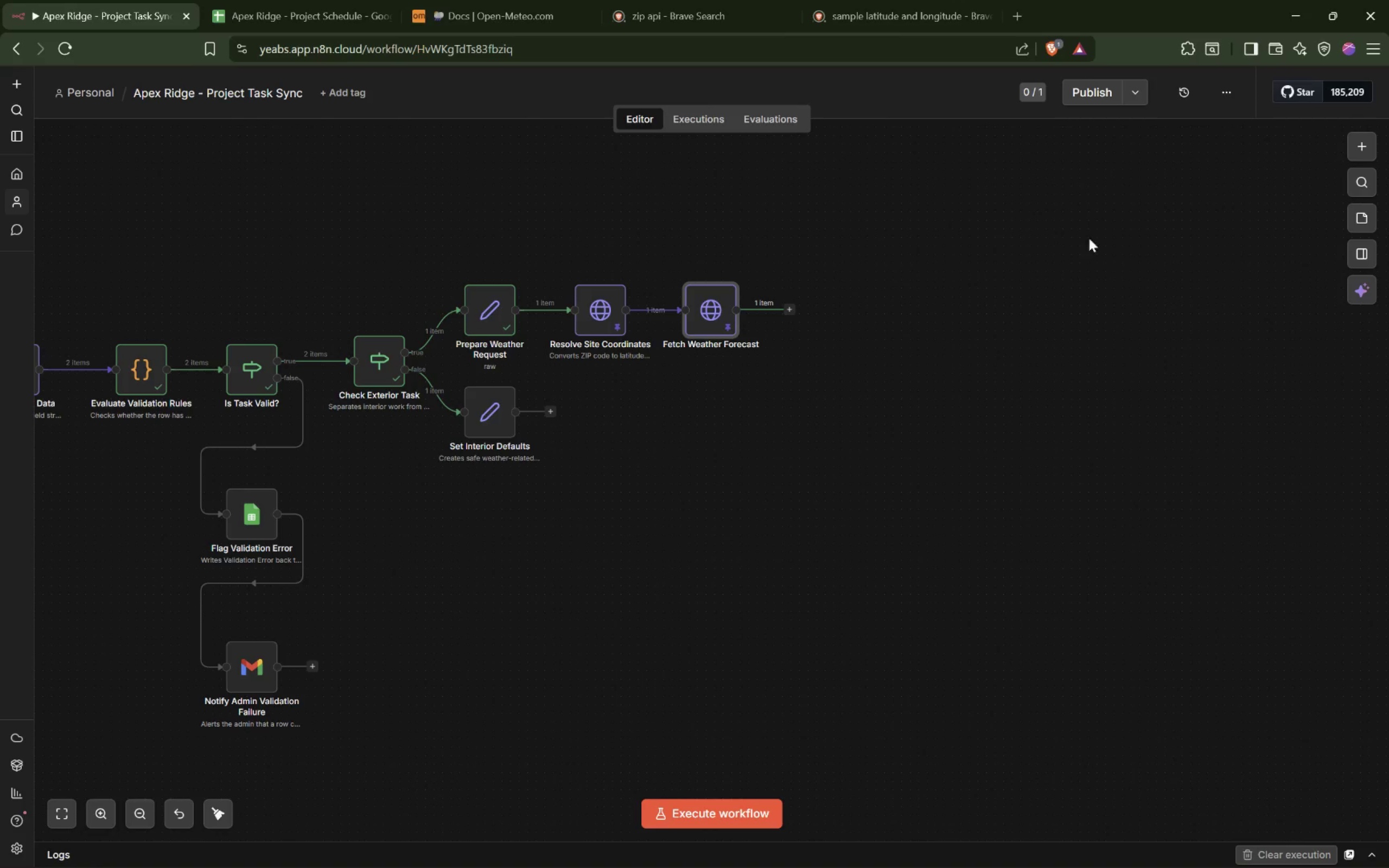 
wait(35.33)
 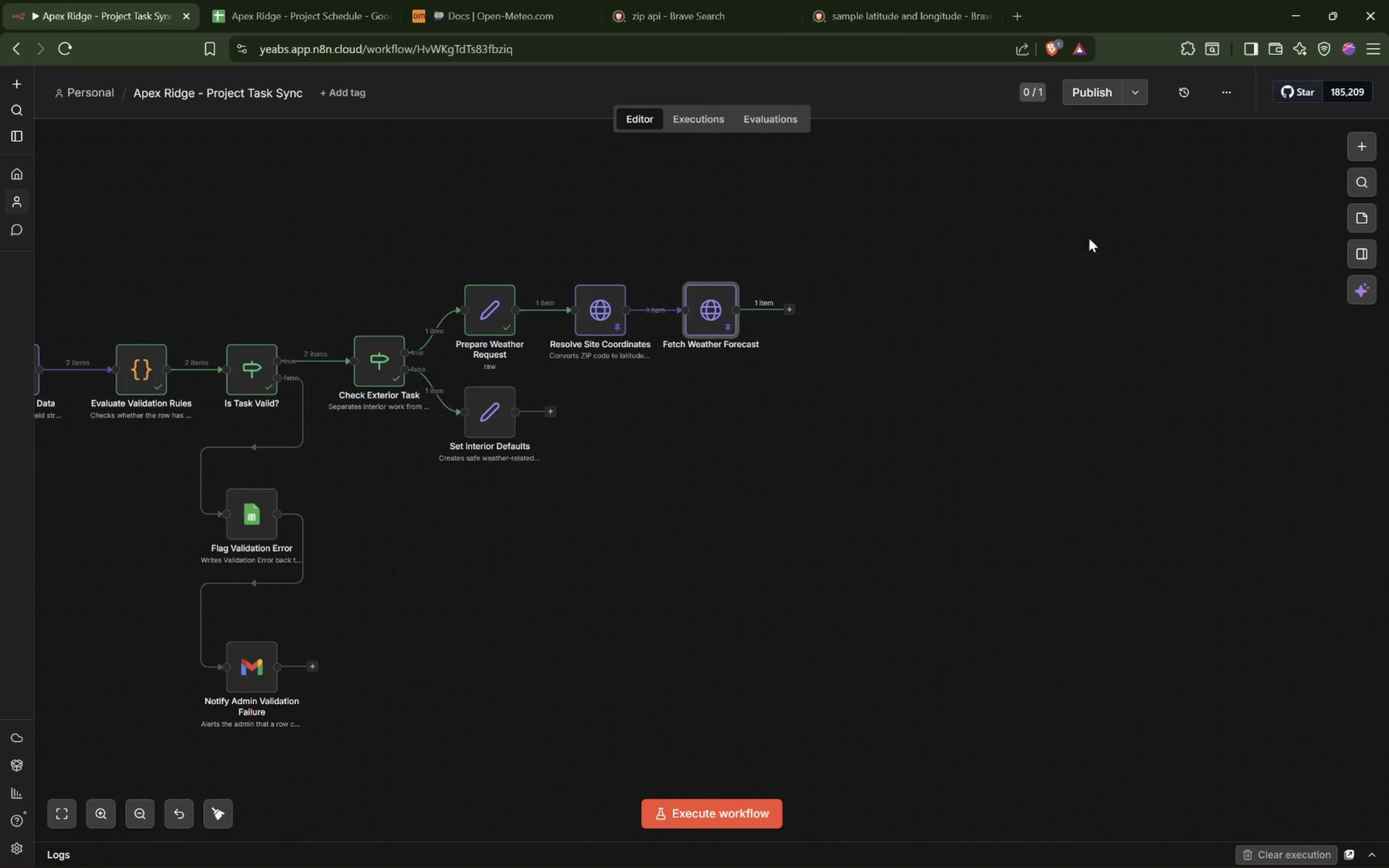 
left_click([792, 315])
 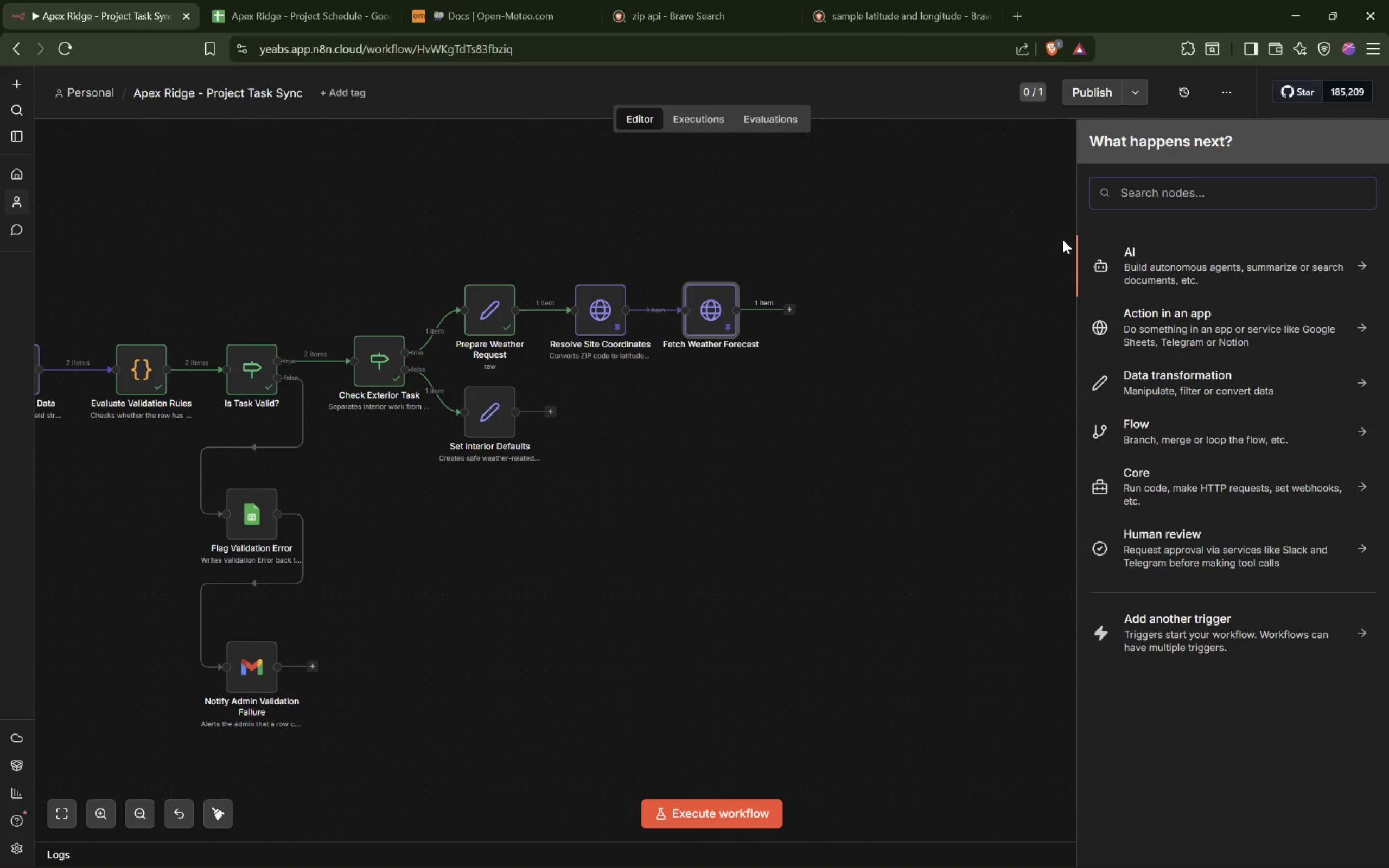 
type(code)
 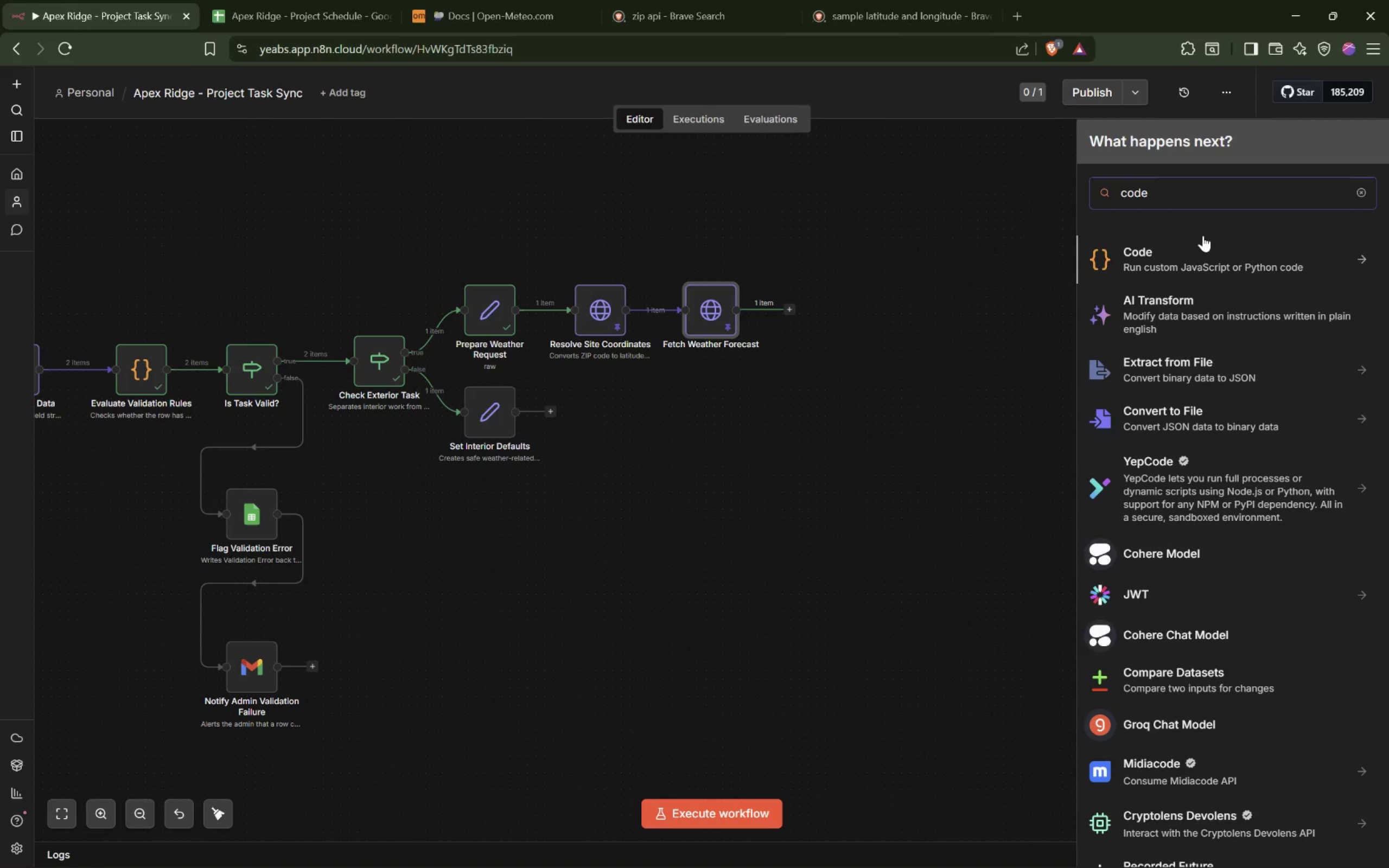 
left_click([1184, 257])
 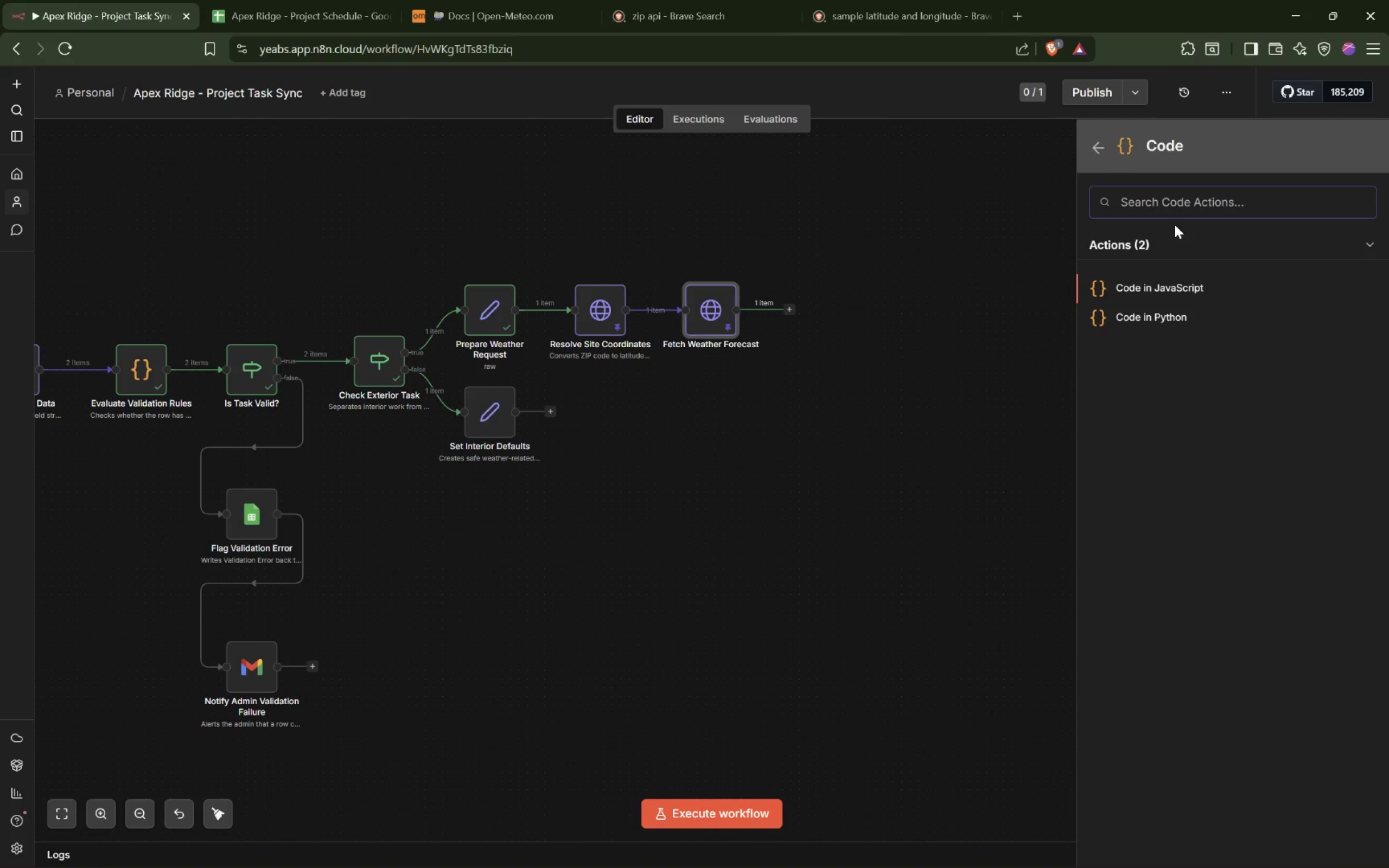 
left_click([1156, 282])
 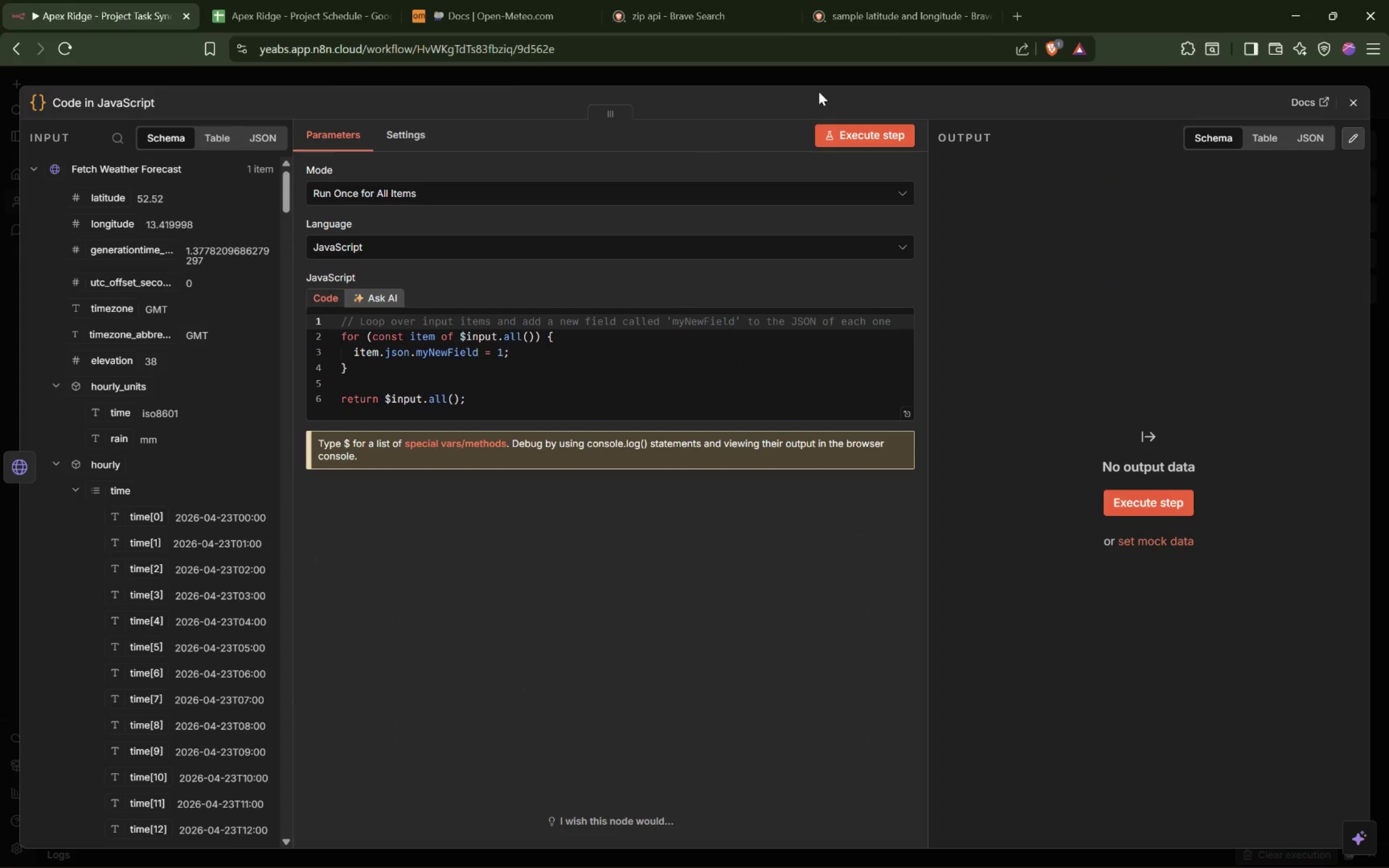 
left_click([821, 74])
 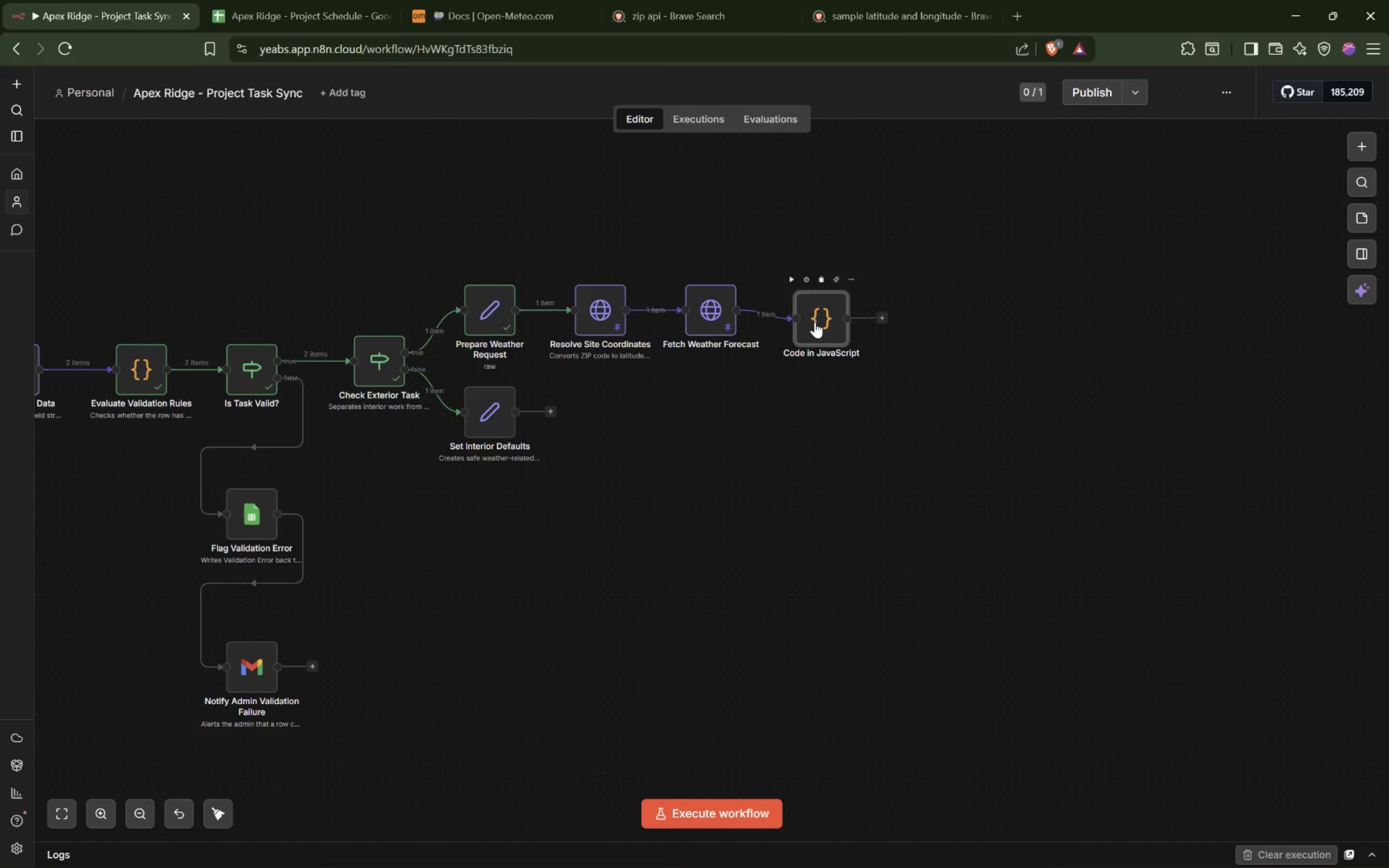 
left_click_drag(start_coordinate=[815, 324], to_coordinate=[824, 311])
 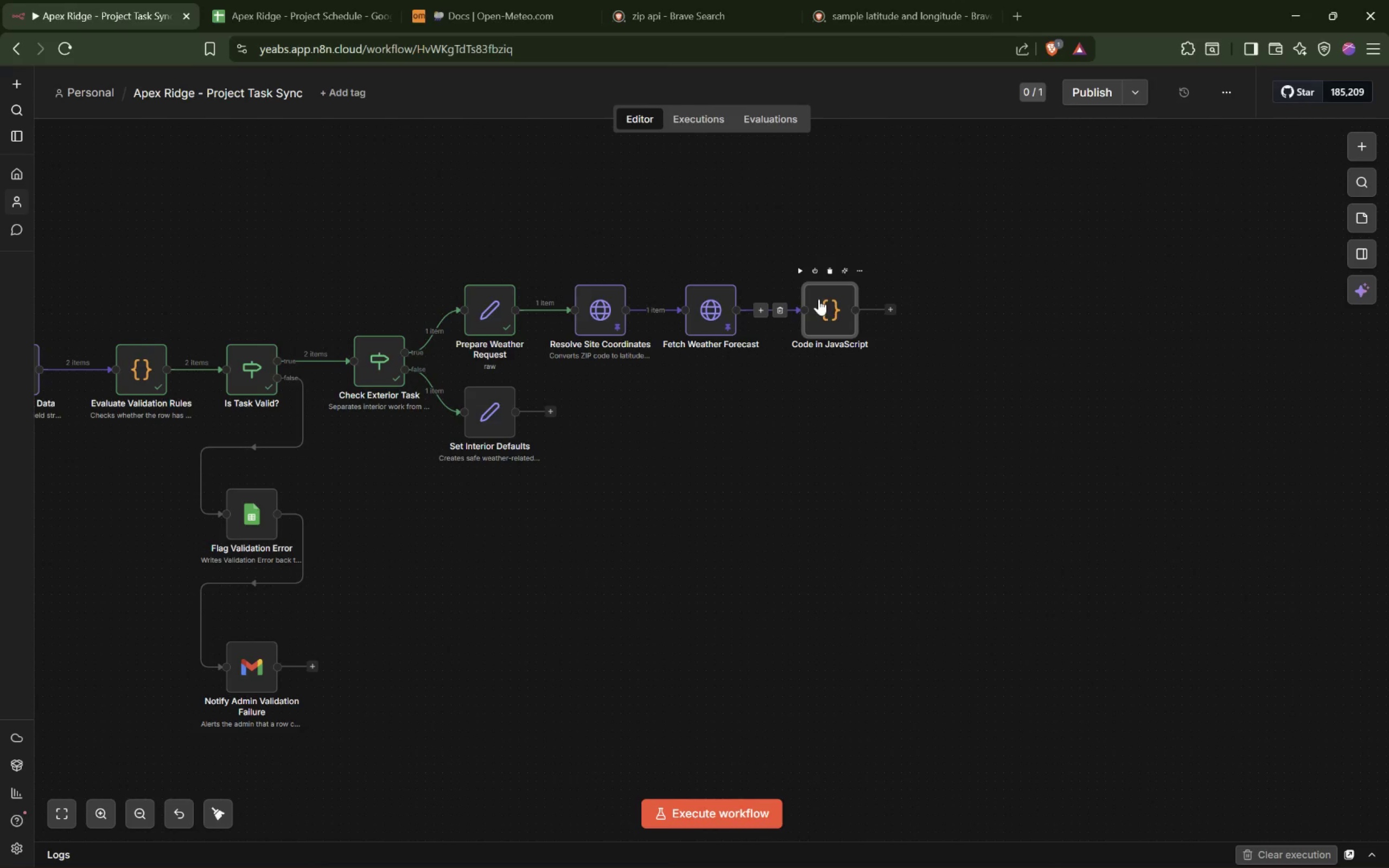 
double_click([829, 311])
 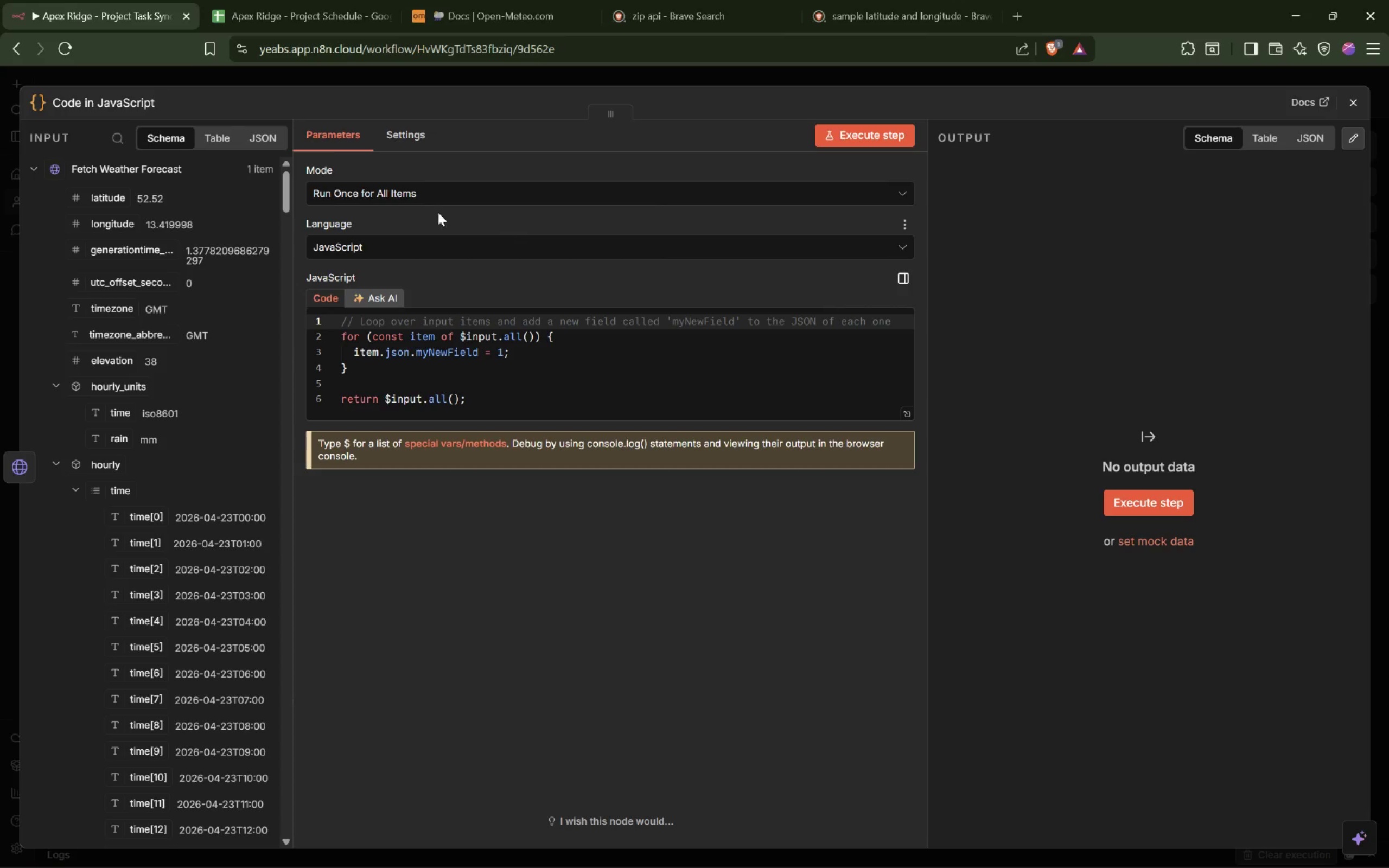 
left_click([147, 107])
 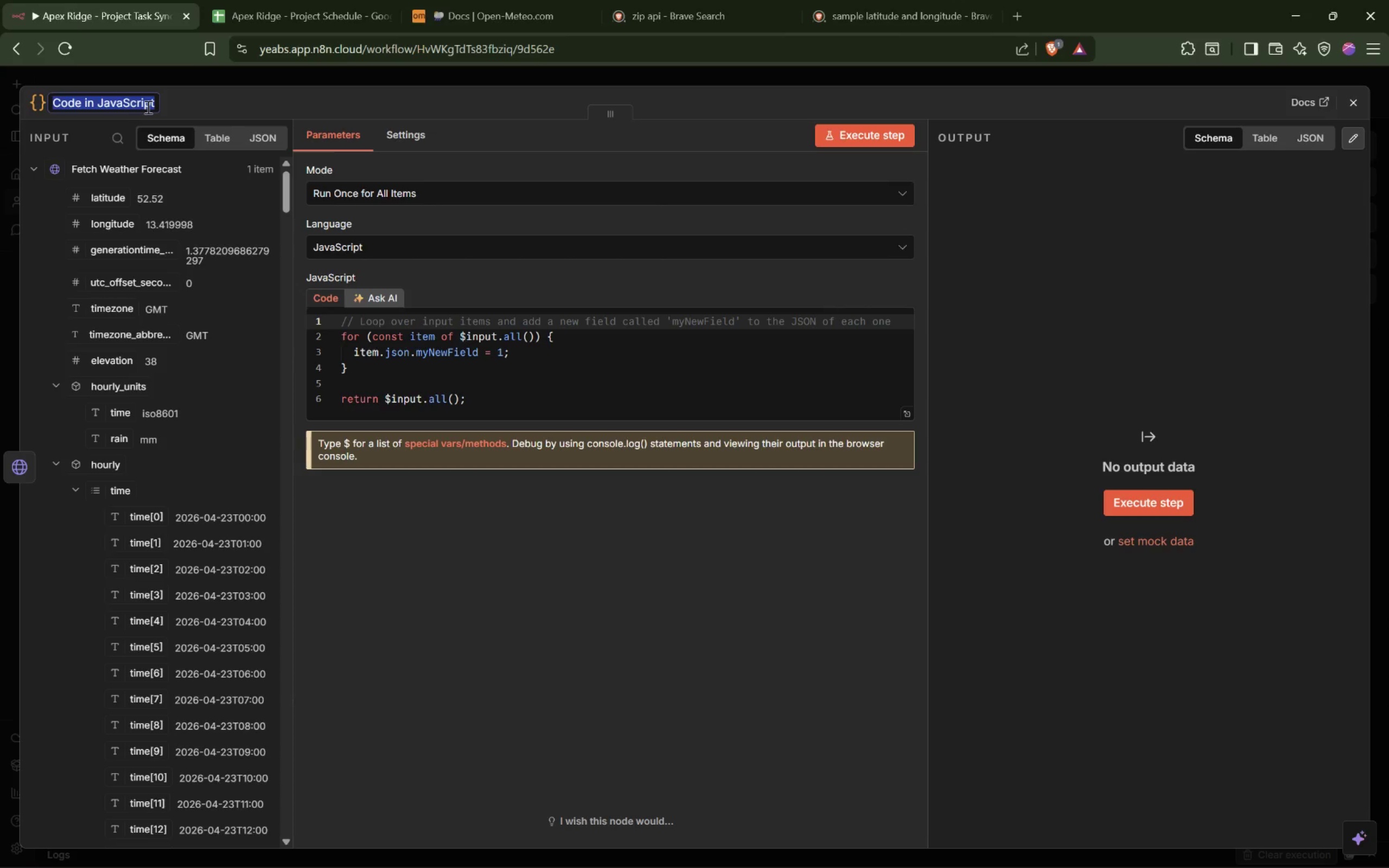 
type(Detect Weather ri)
key(Backspace)
key(Backspace)
type(Risk)
 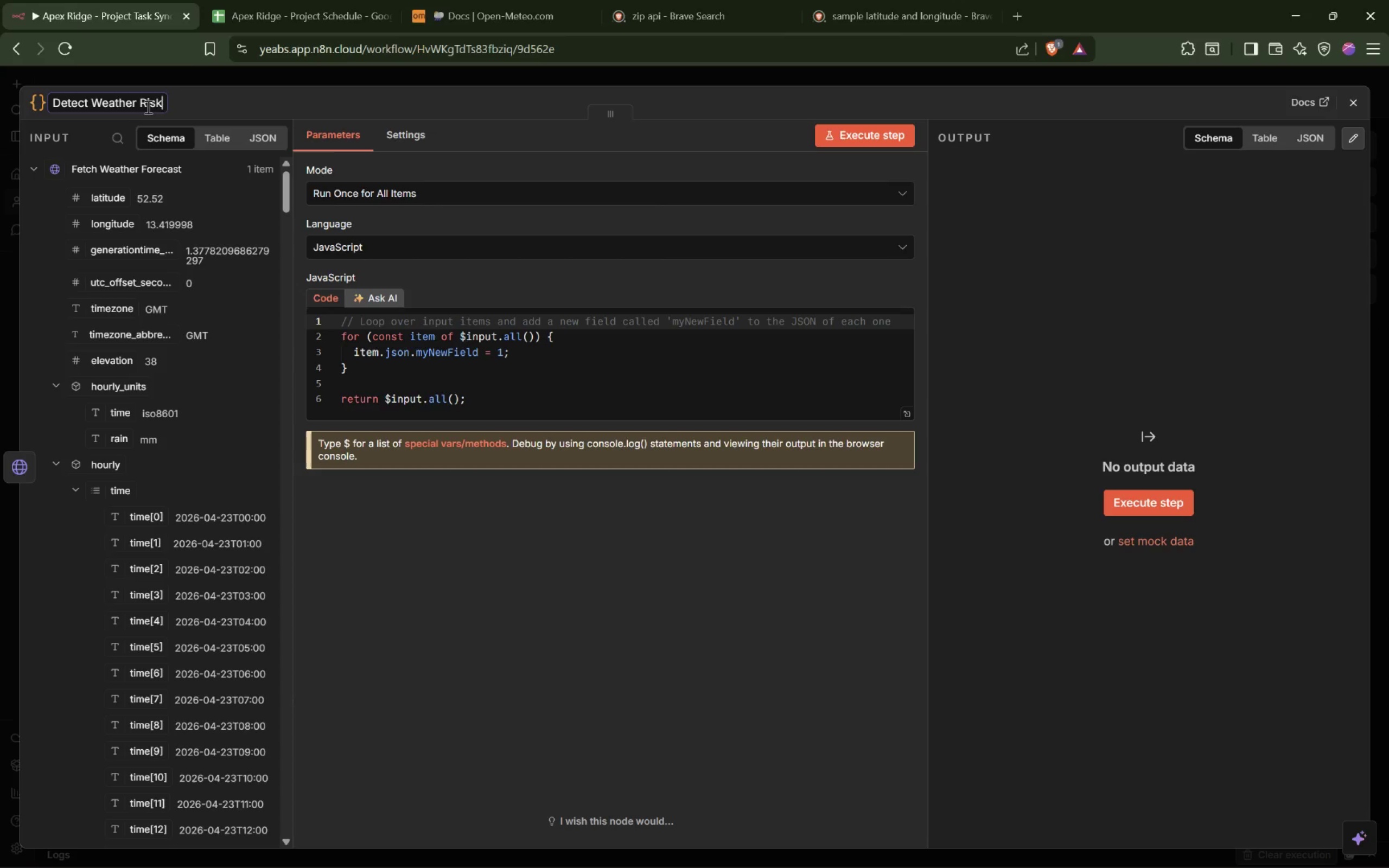 
key(Enter)
 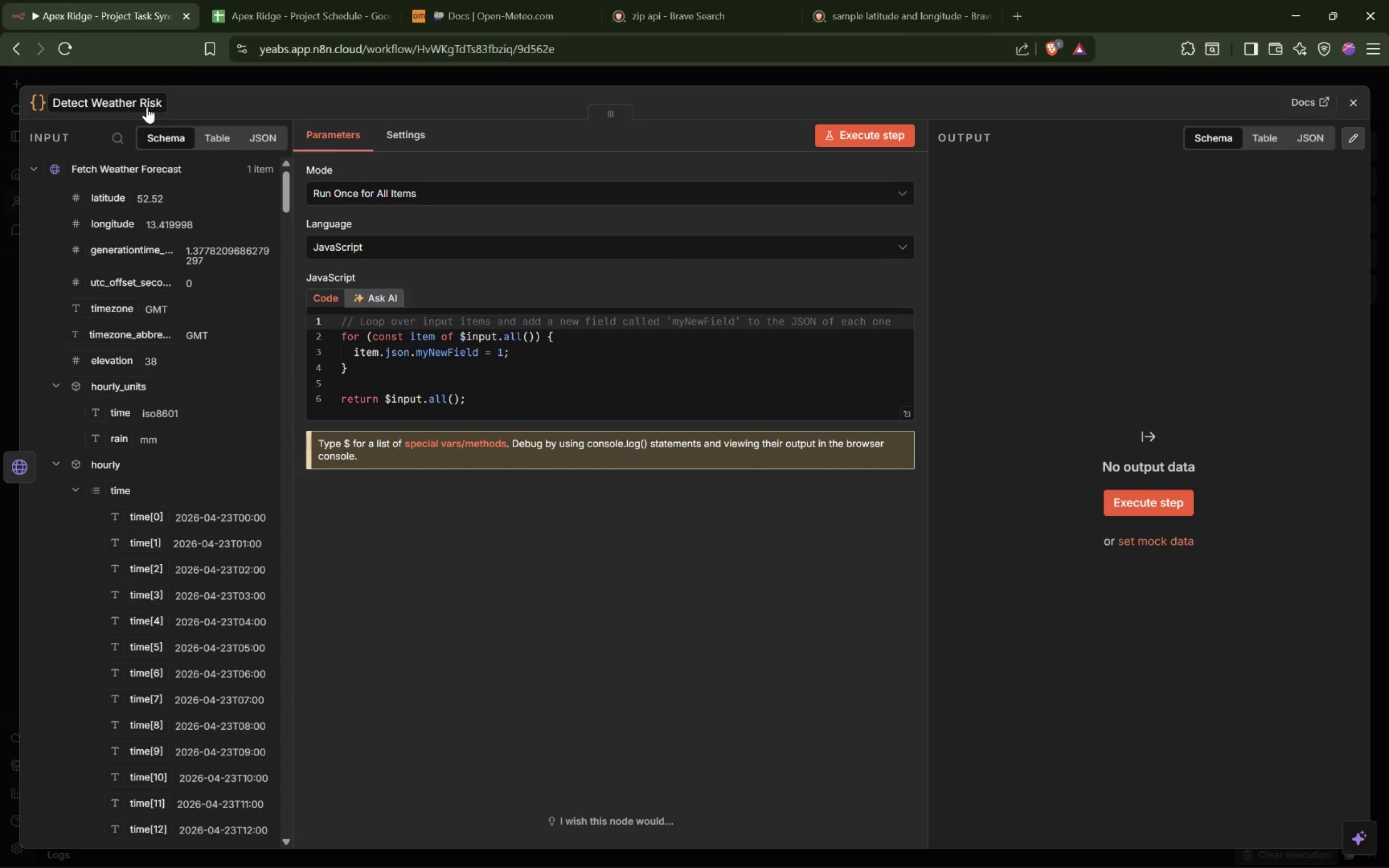 
wait(9.31)
 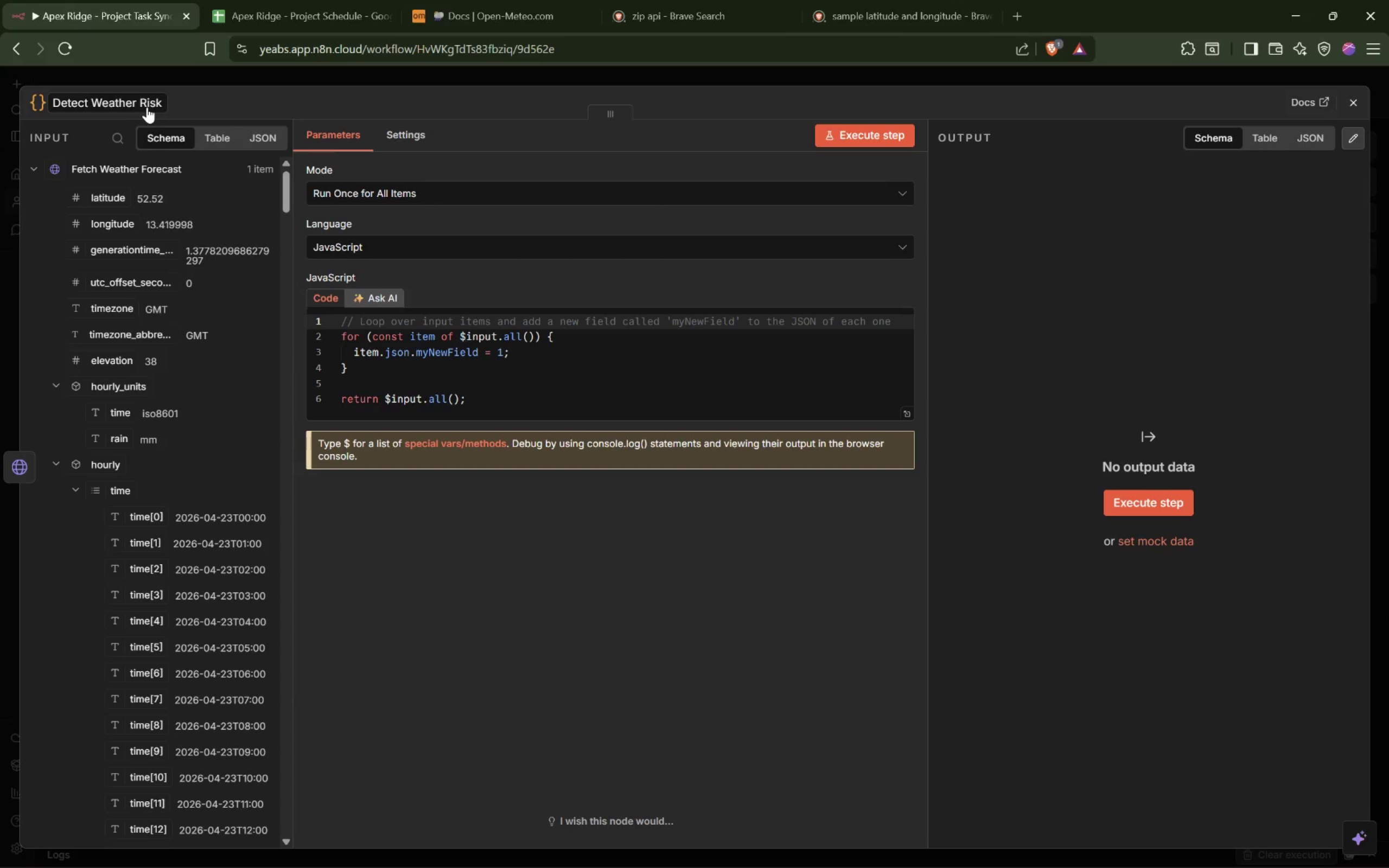 
left_click([438, 281])
 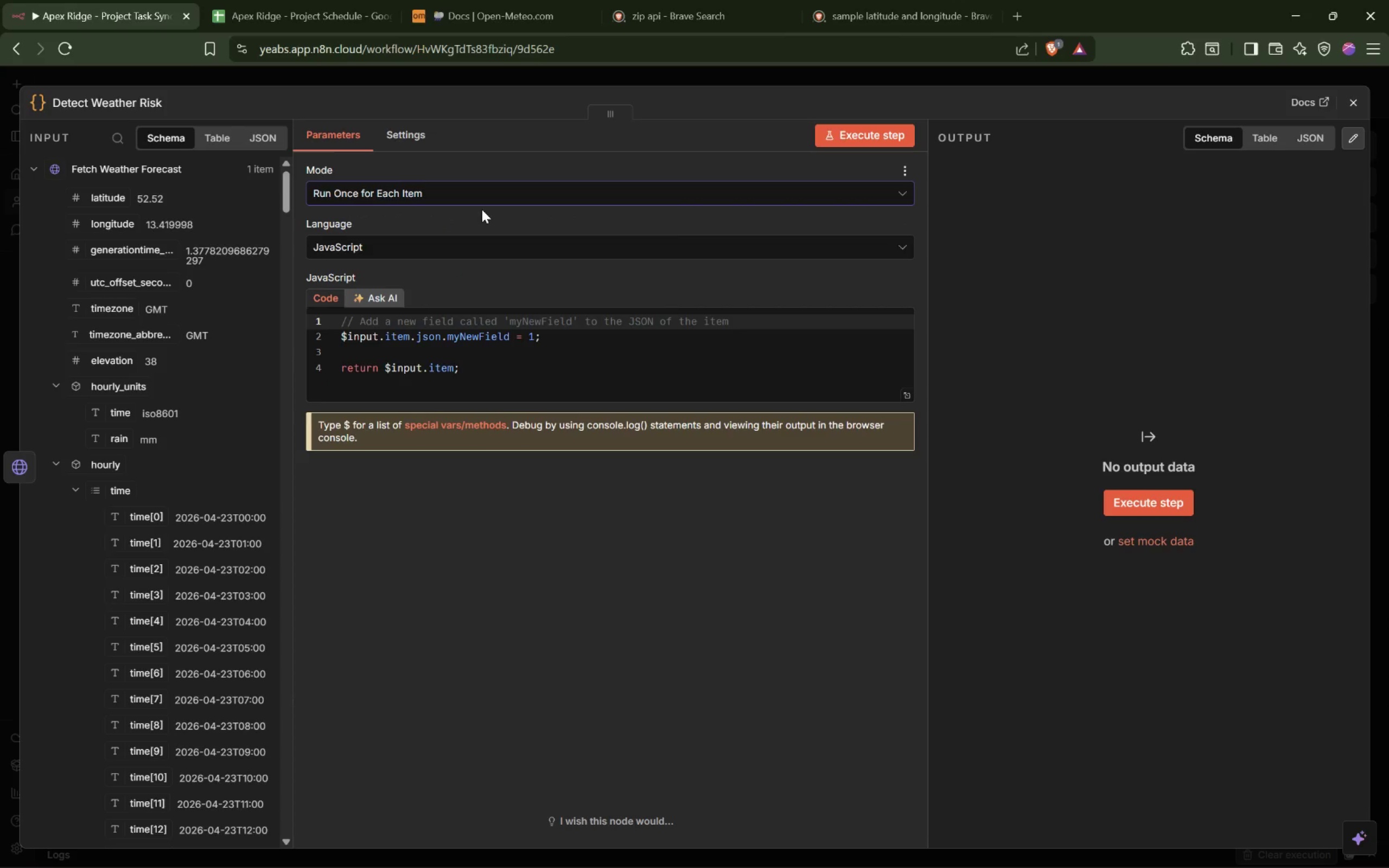 
left_click_drag(start_coordinate=[494, 375], to_coordinate=[240, 276])
 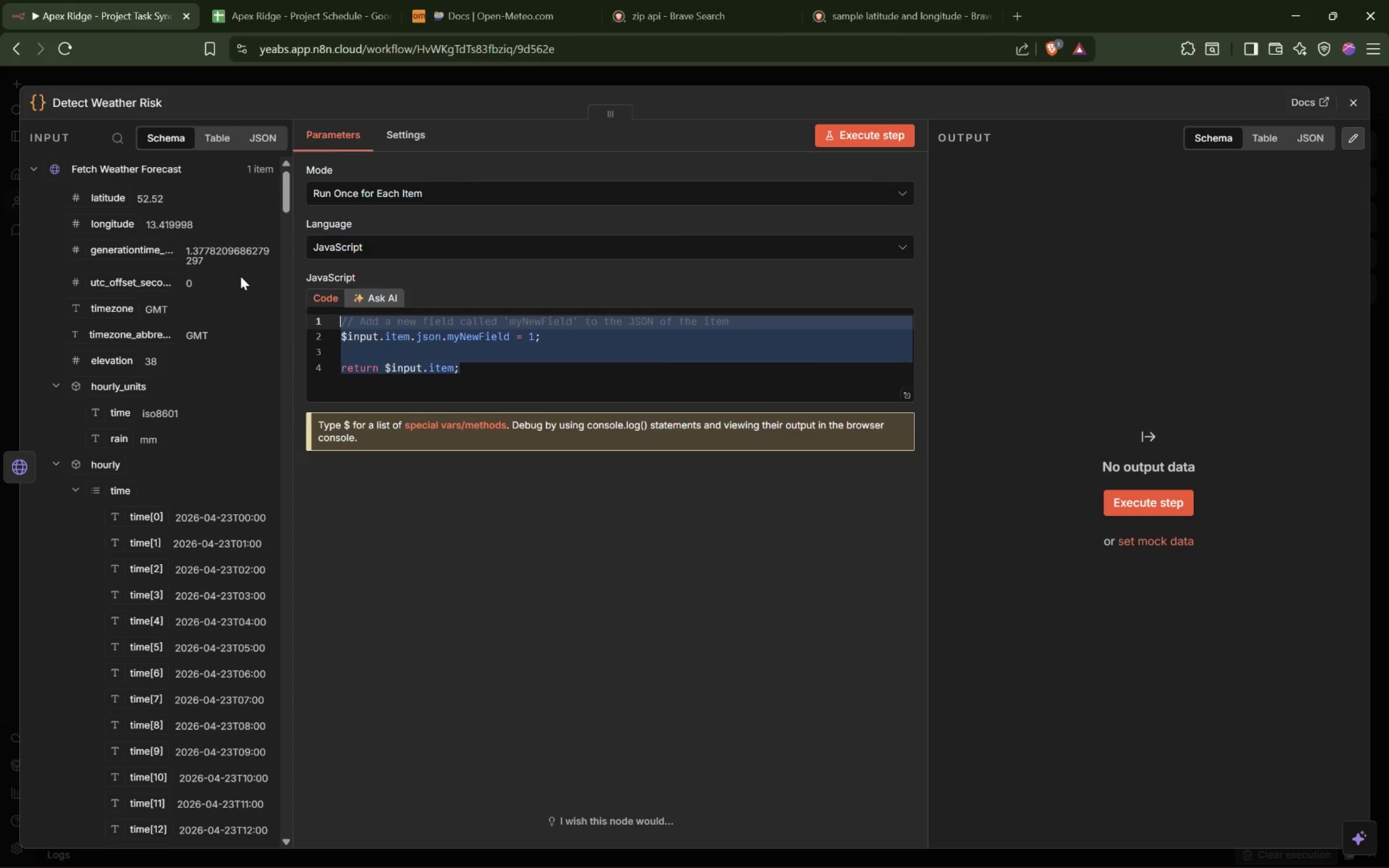 
type(const input = $input.item.json;)
 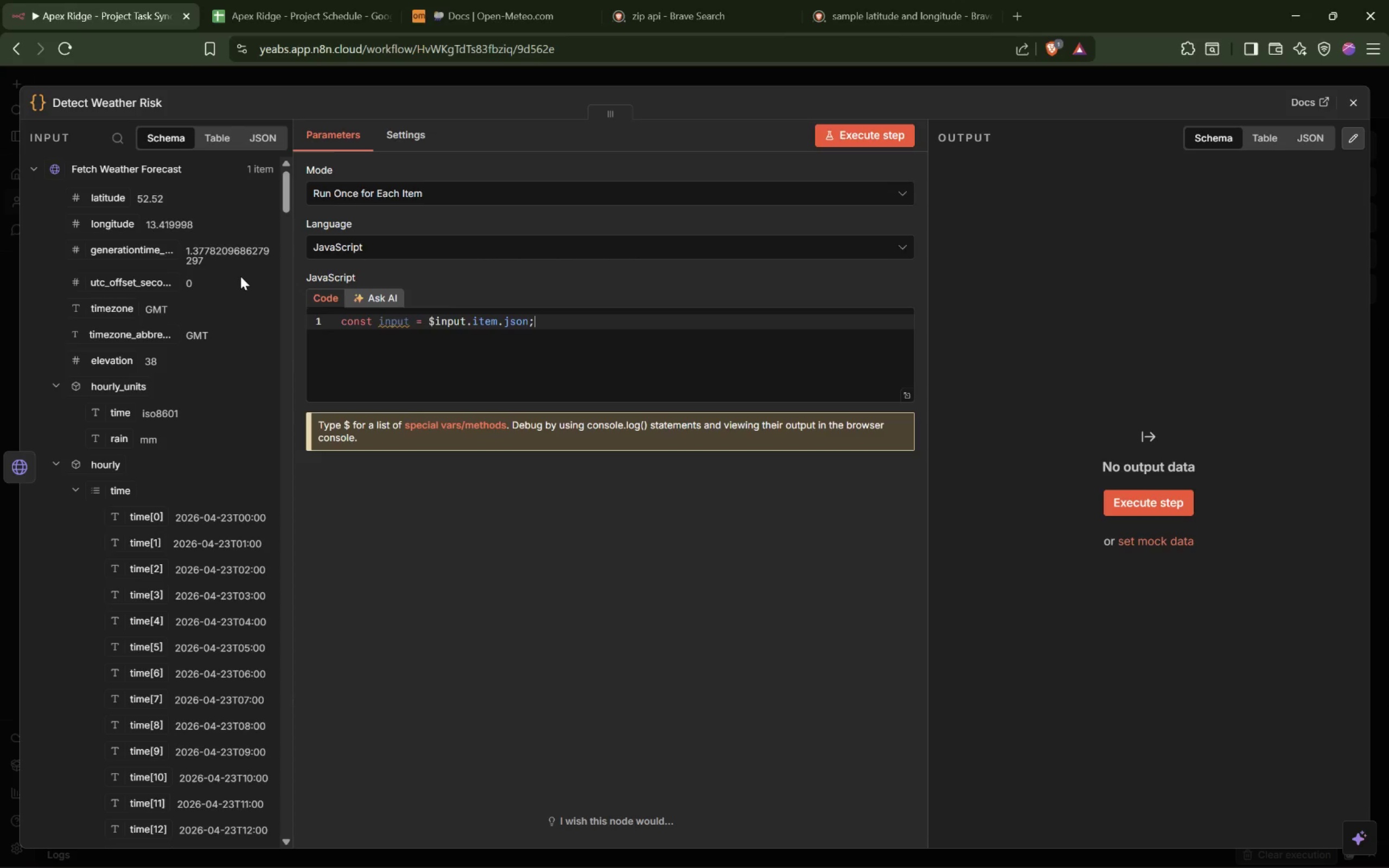 
key(Enter)
 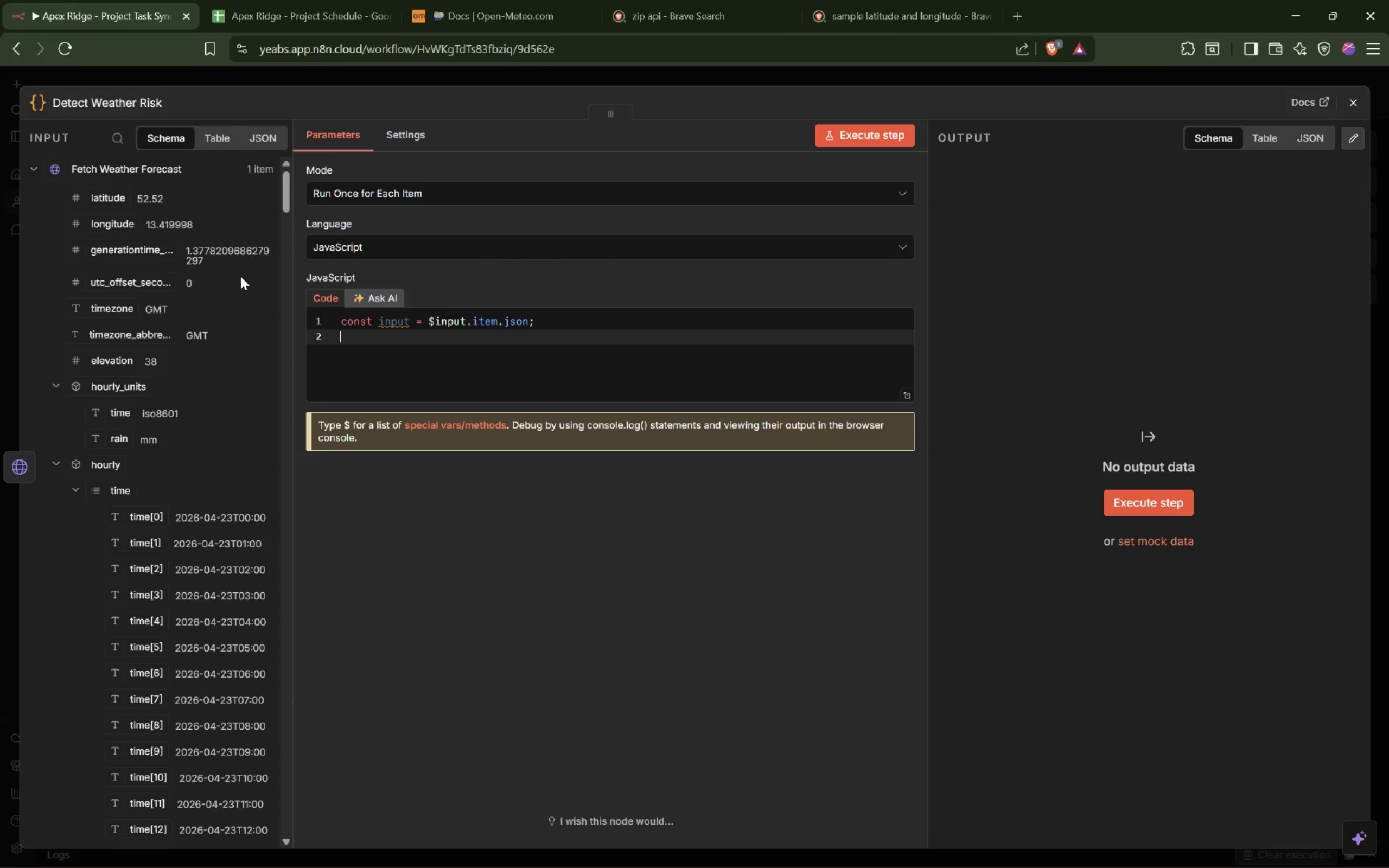 
type(const list = input.list ?)
key(Backspace)
key(Backspace)
key(Backspace)
key(Backspace)
key(Backspace)
key(Backspace)
 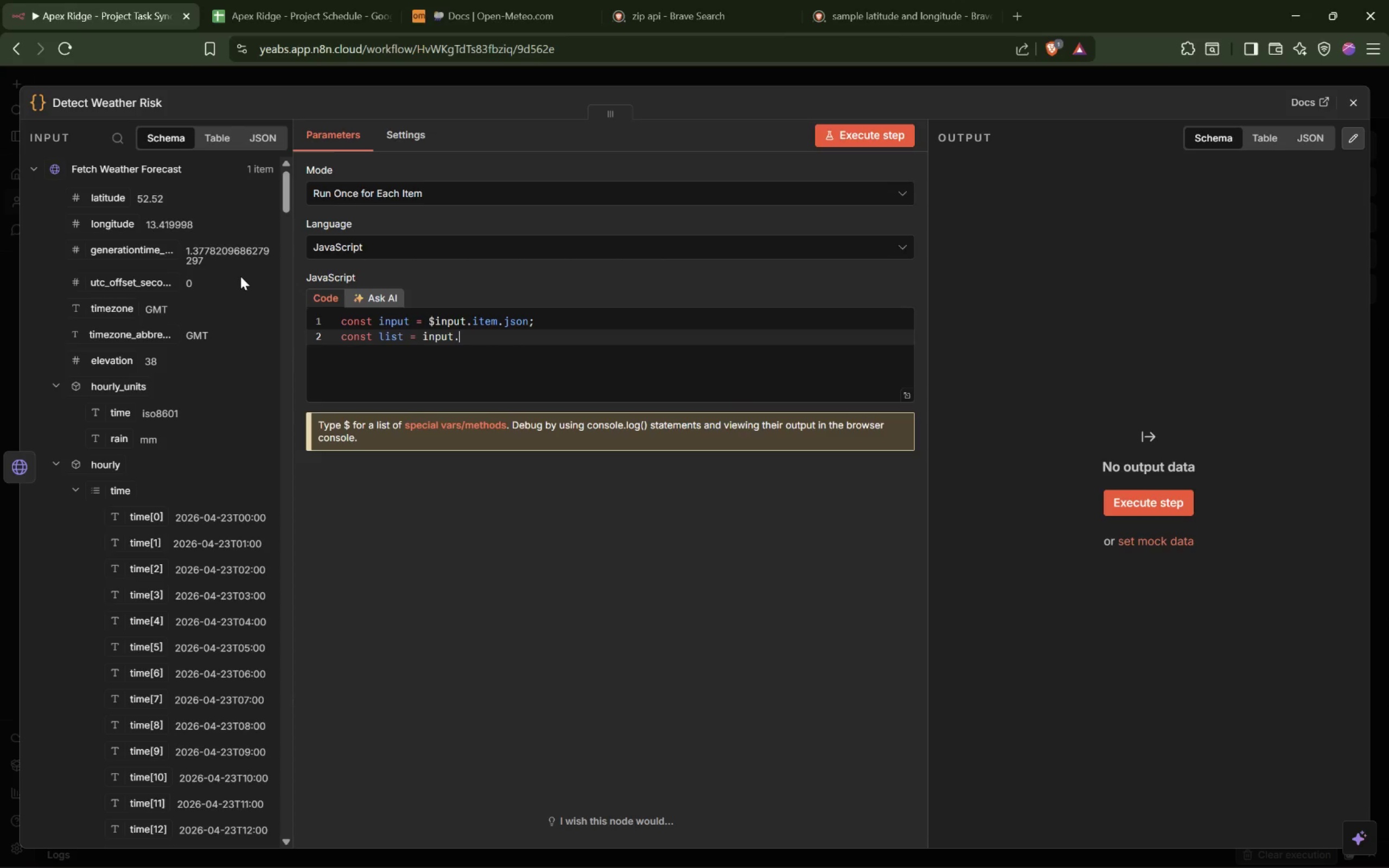 
left_click([59, 465])
 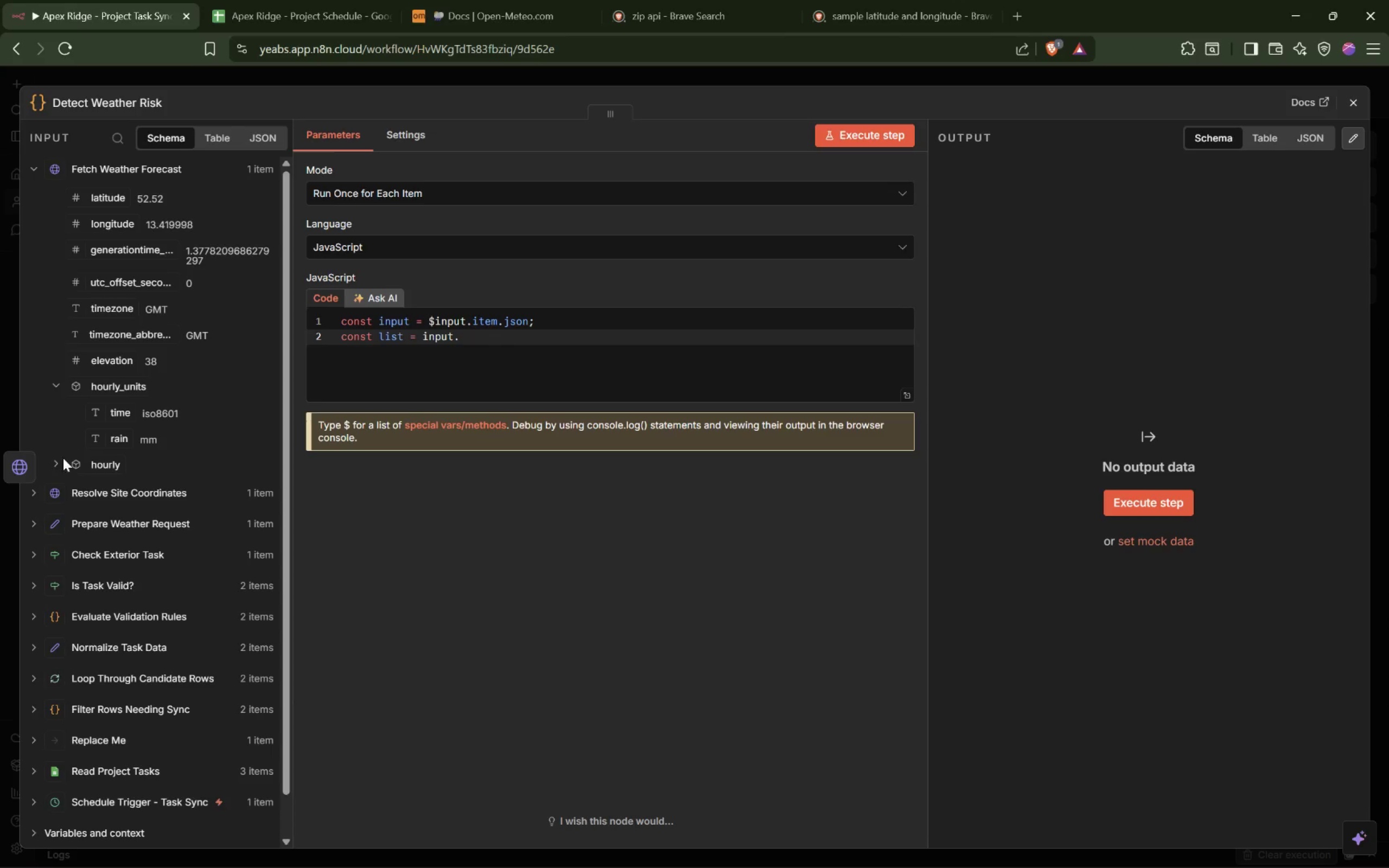 
left_click([61, 465])
 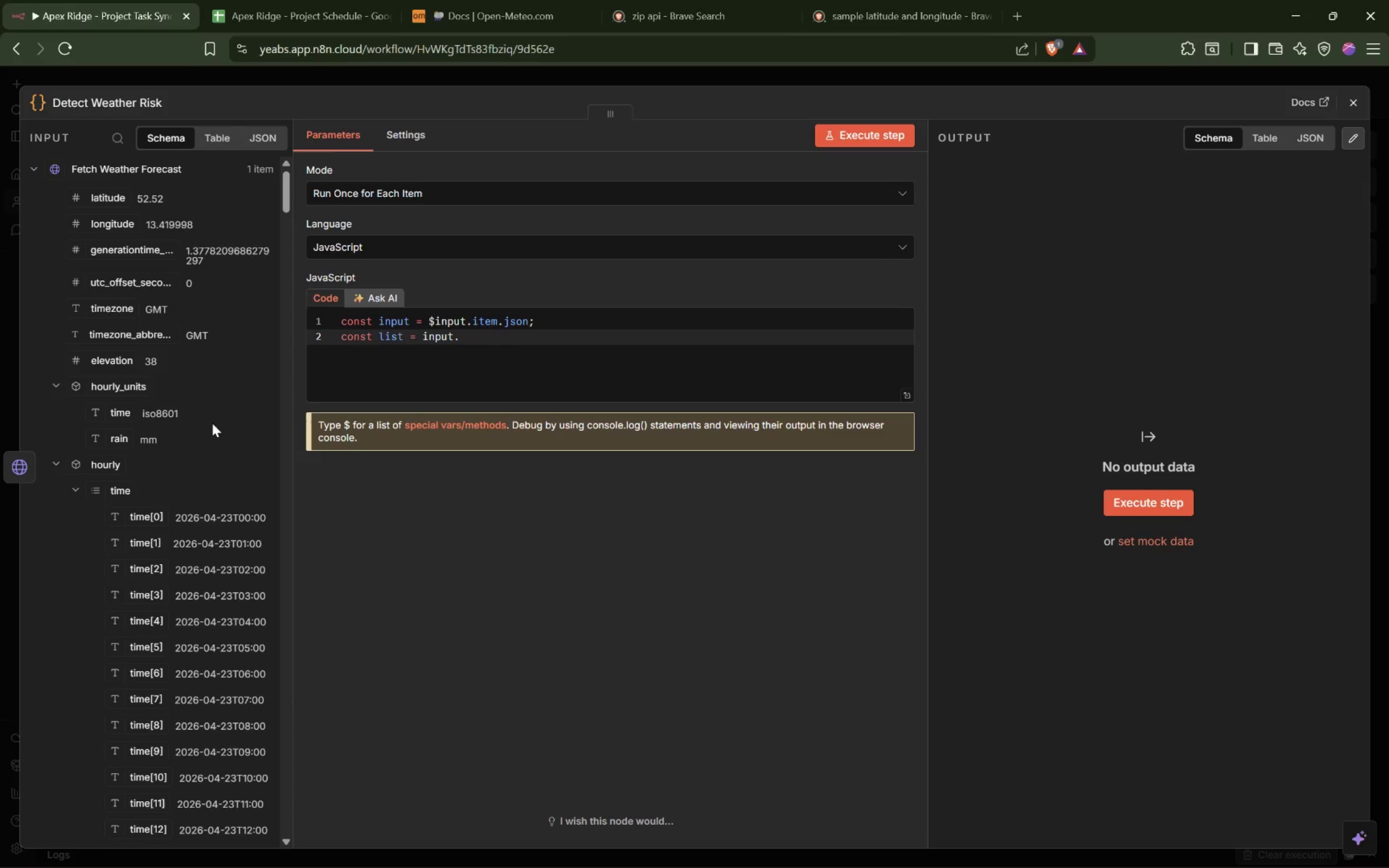 
scroll: coordinate [211, 424], scroll_direction: down, amount: 1.0
 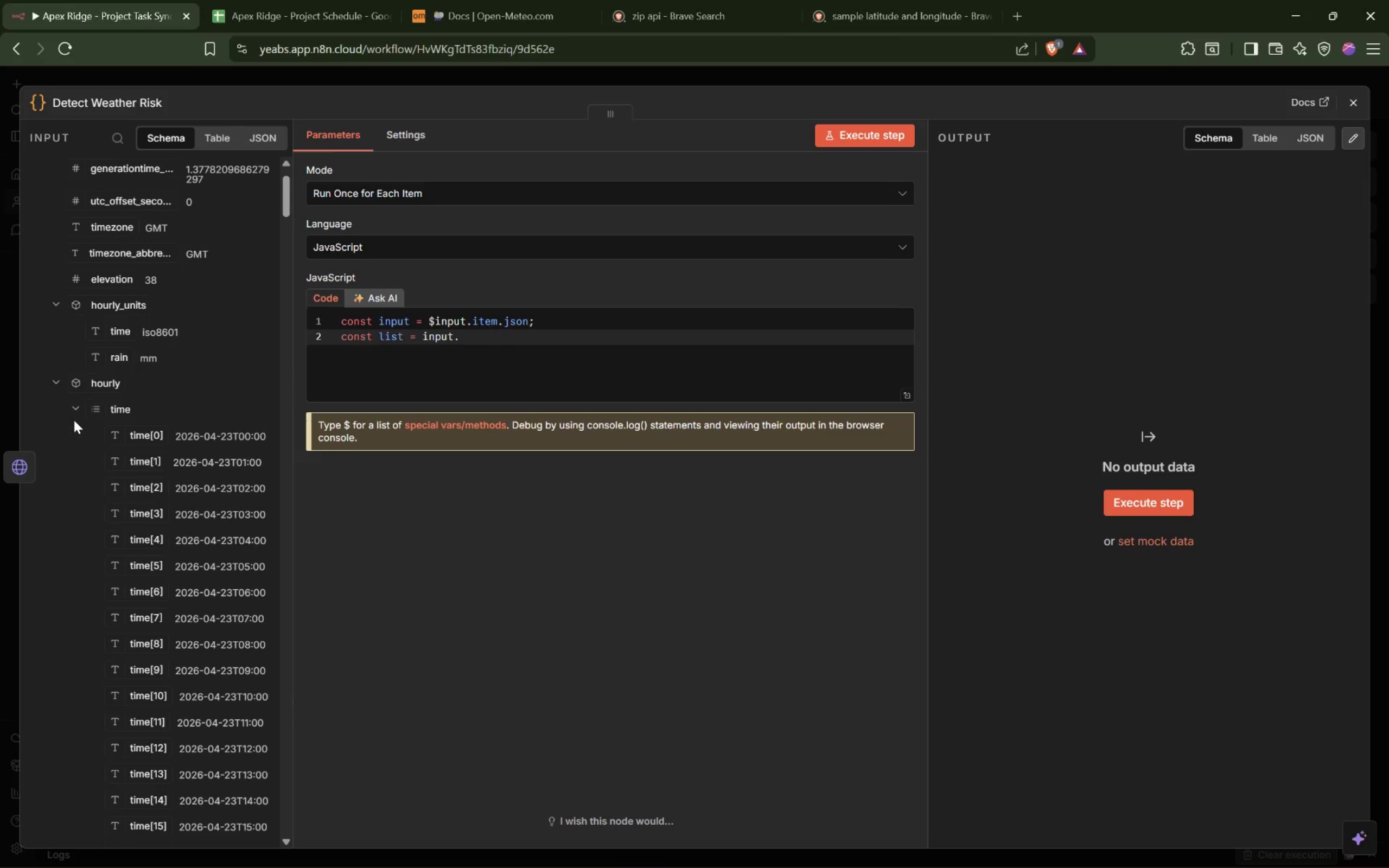 
left_click([76, 409])
 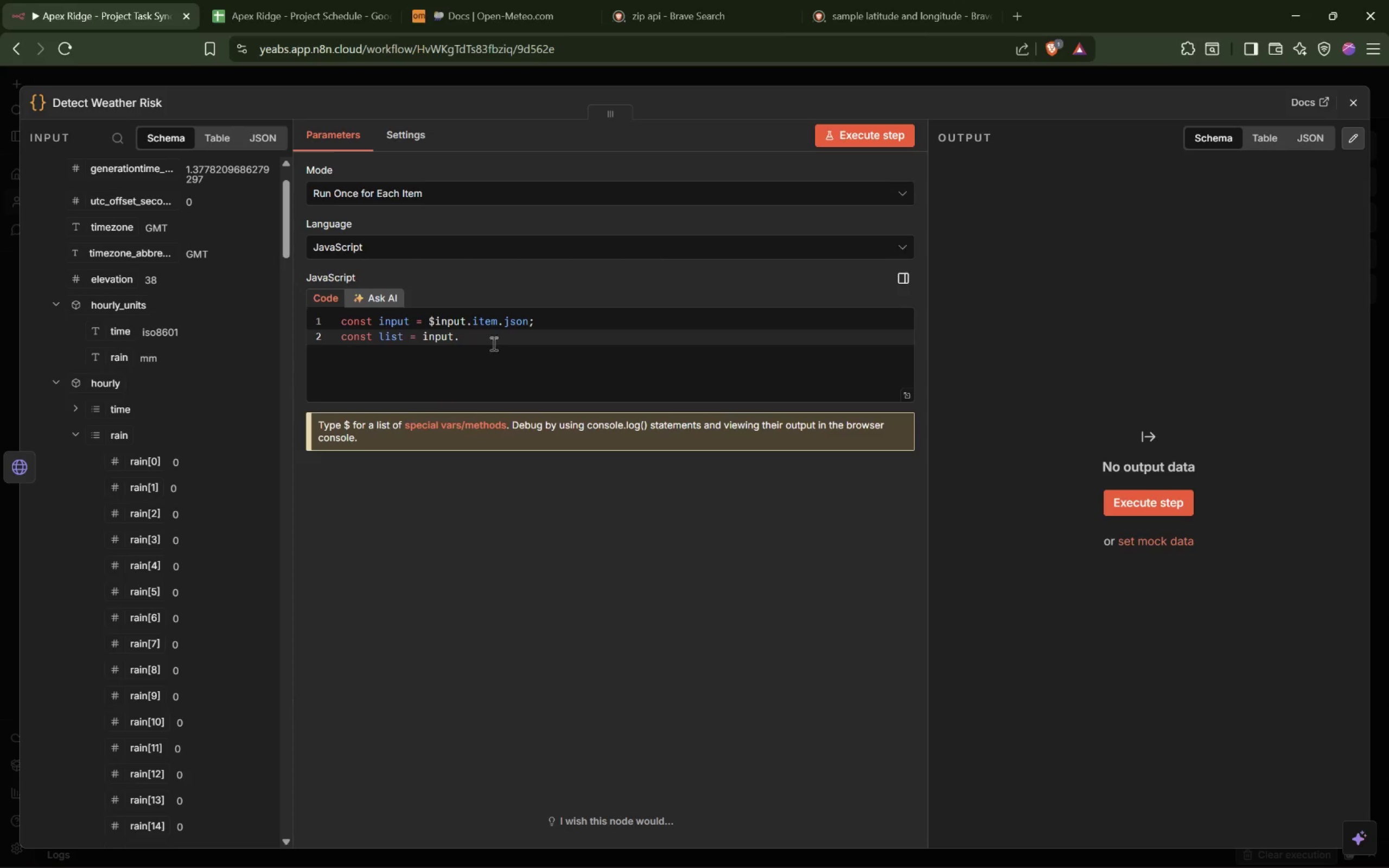 
left_click([501, 339])
 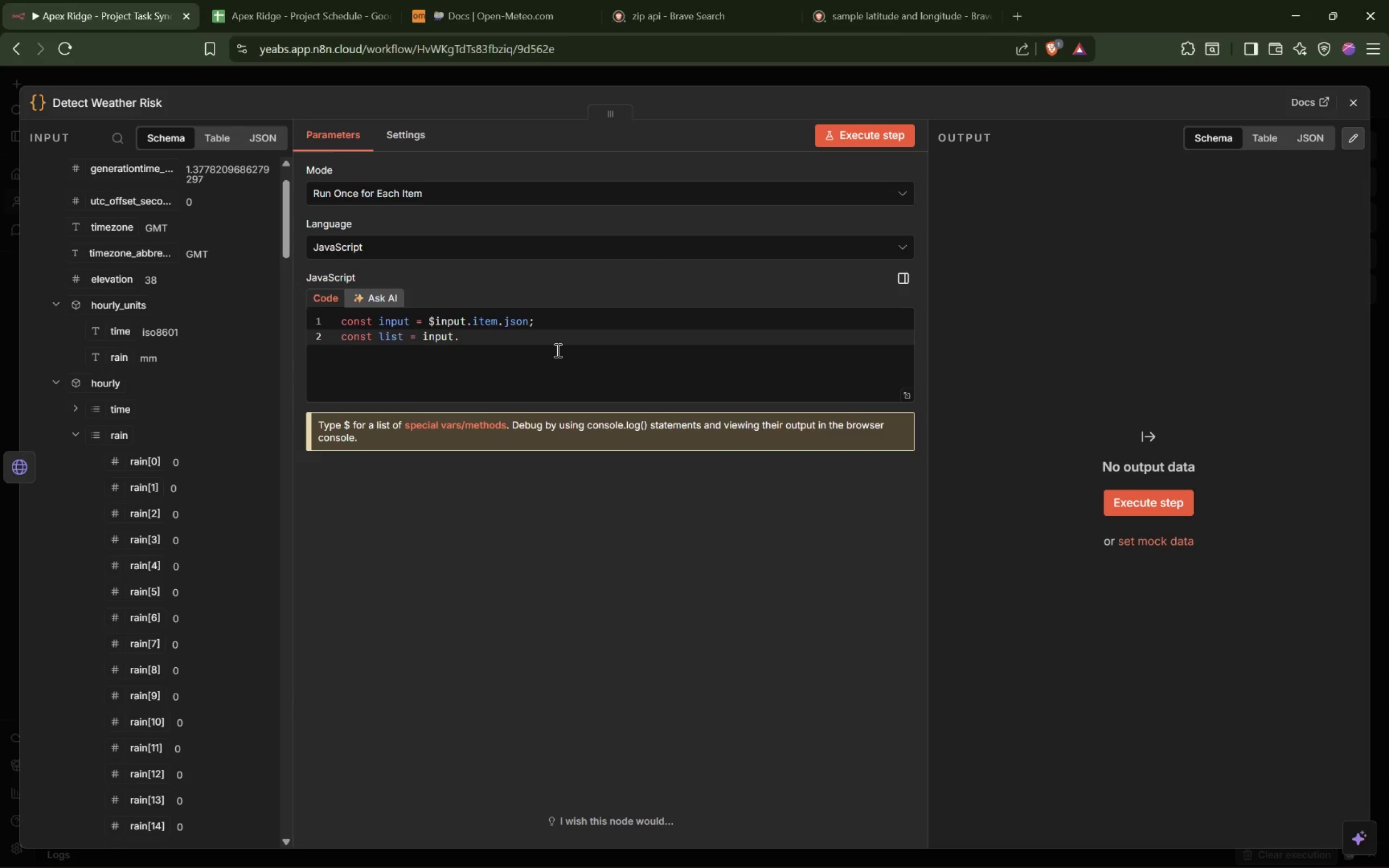 
type(hou)
 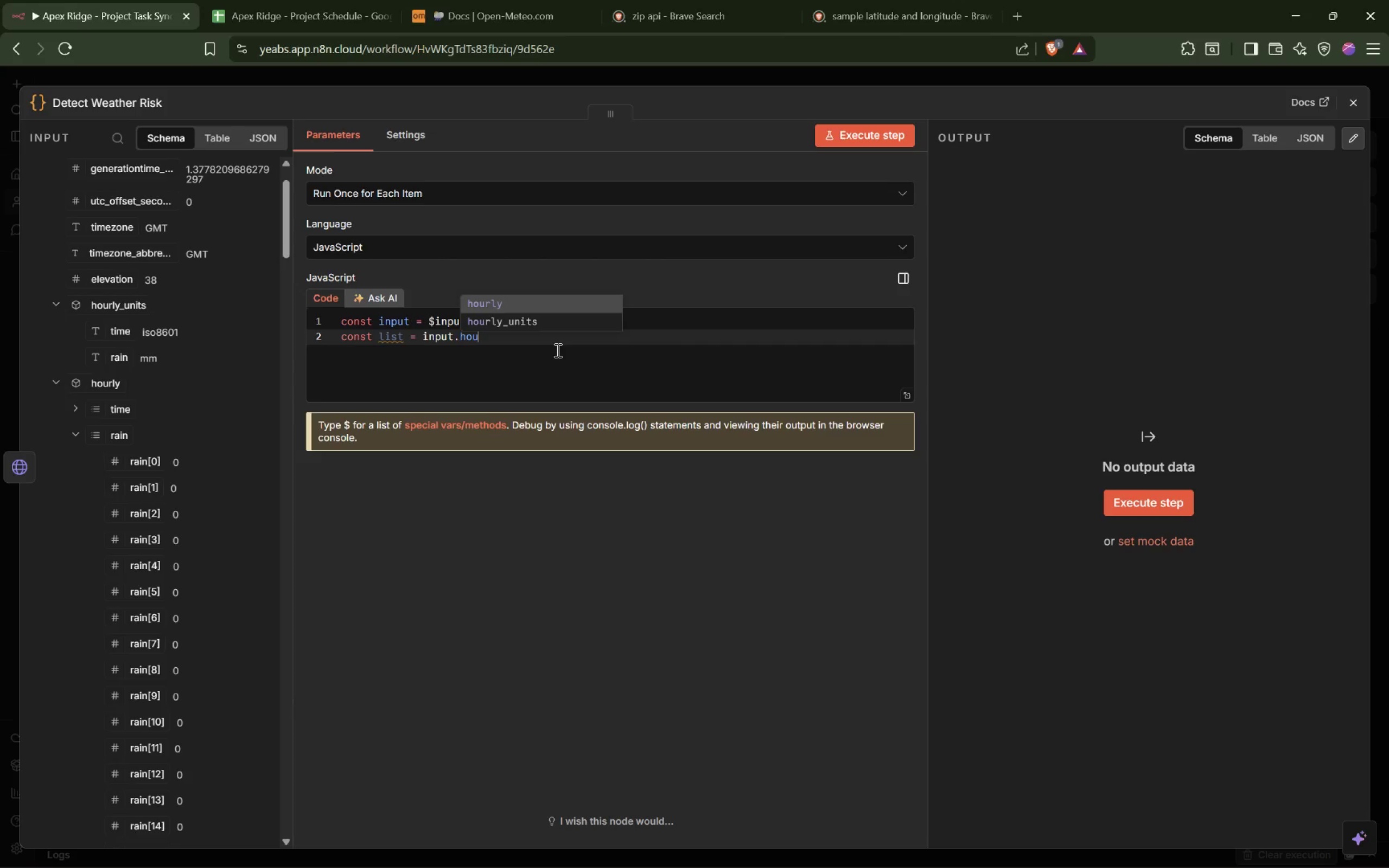 
key(Tab)
type(.rain ?? [)
key(Tab)
key(Tab)
type(];)
 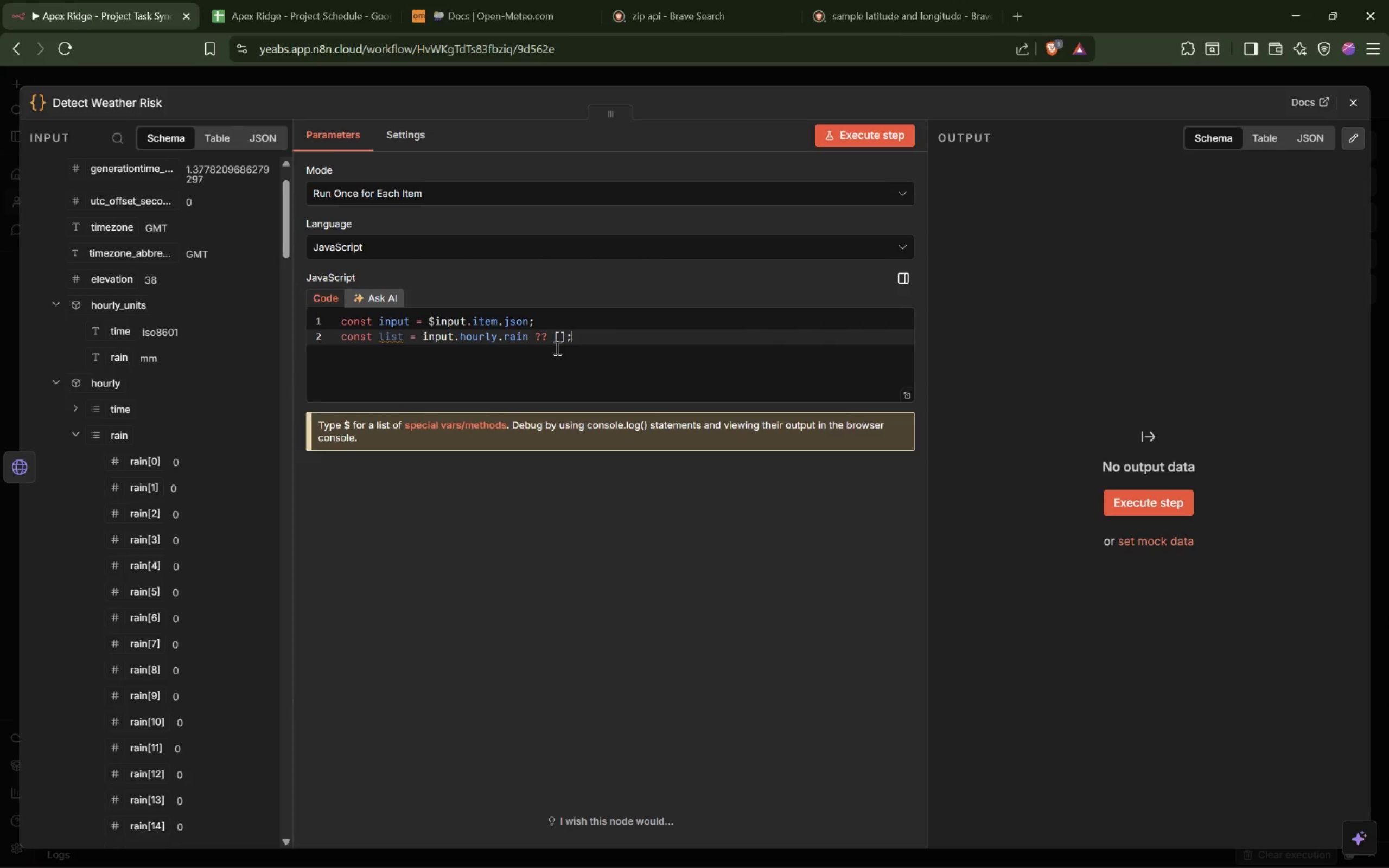 
key(Enter)
 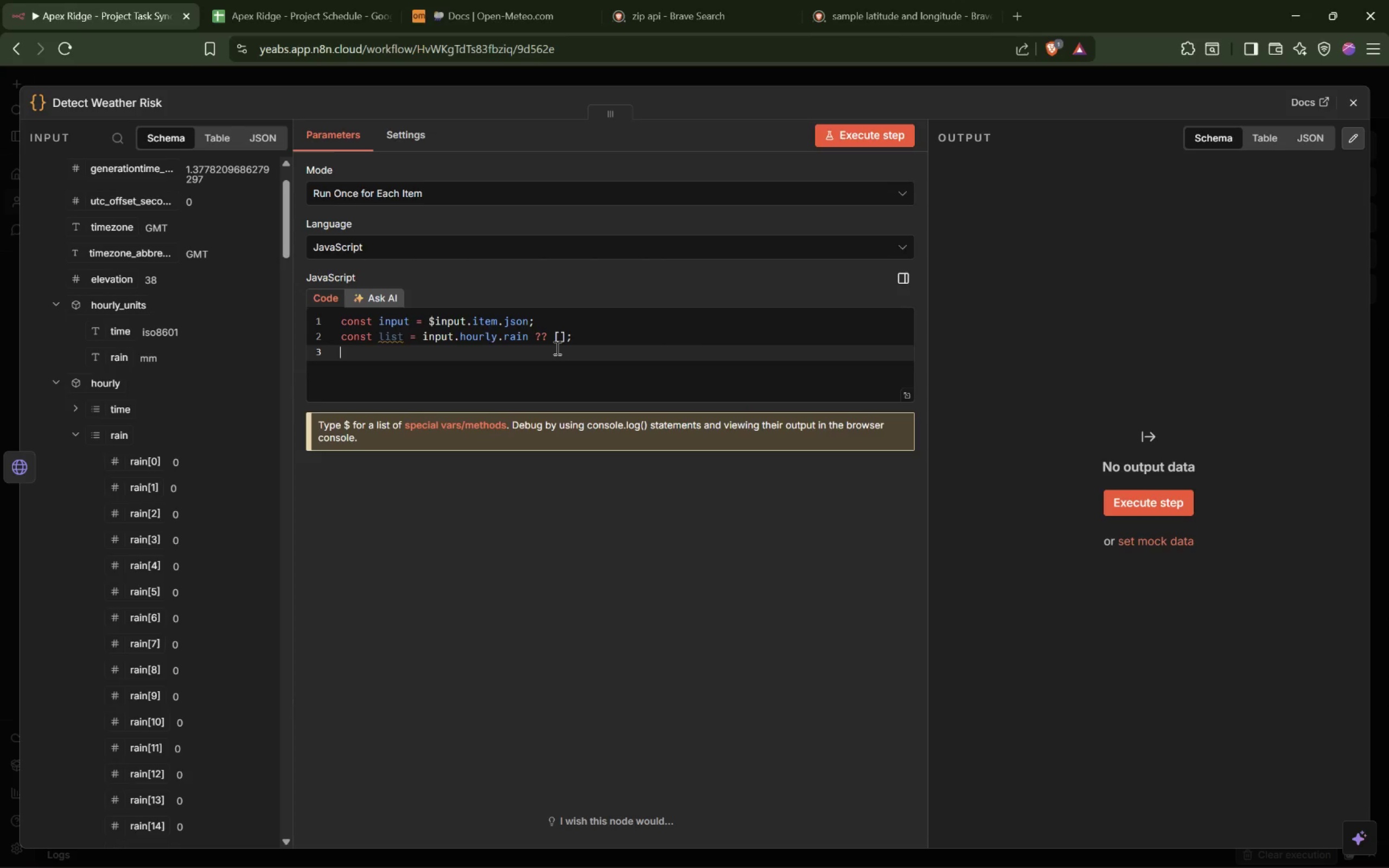 
key(Enter)
 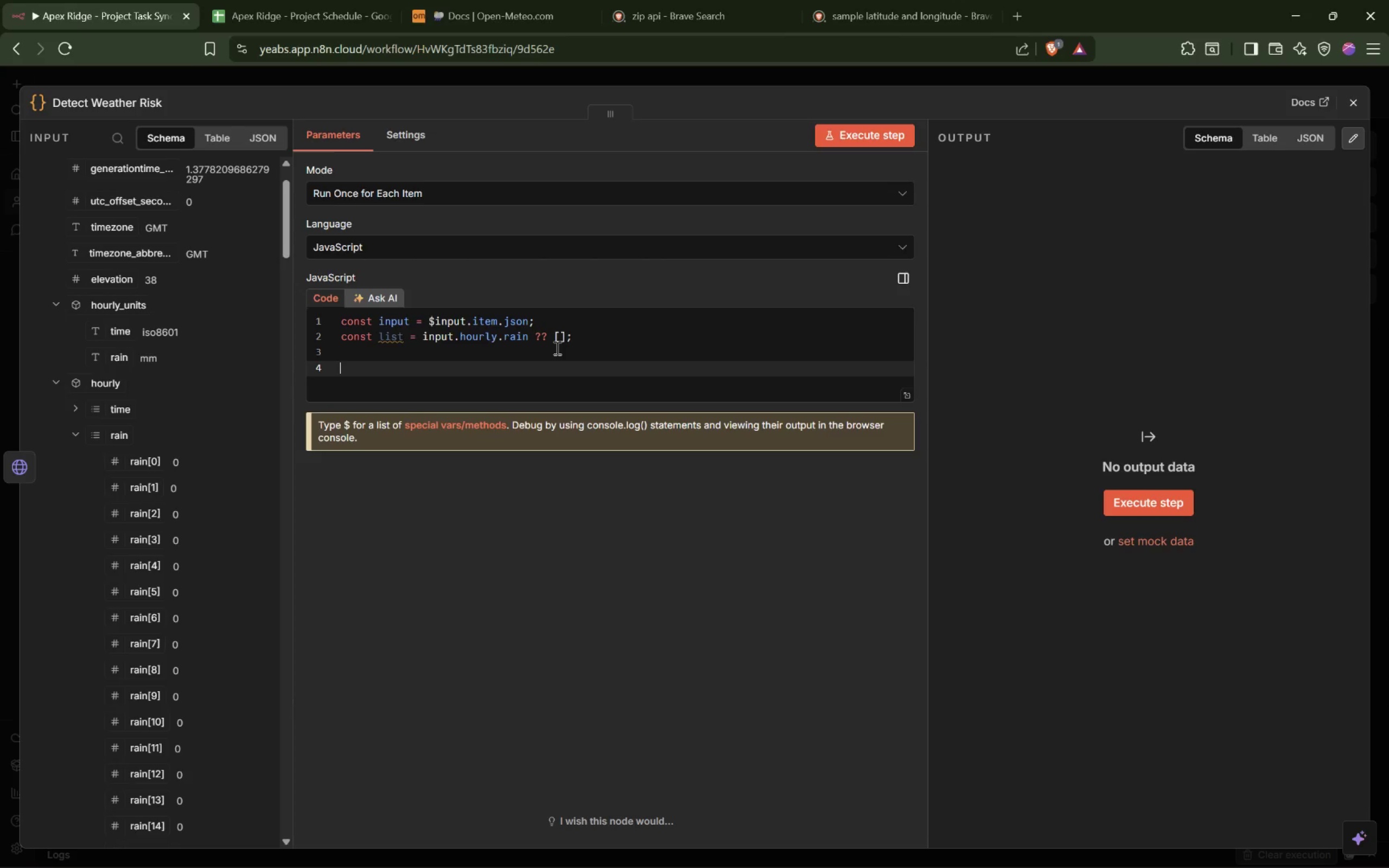 
key(Backspace)
 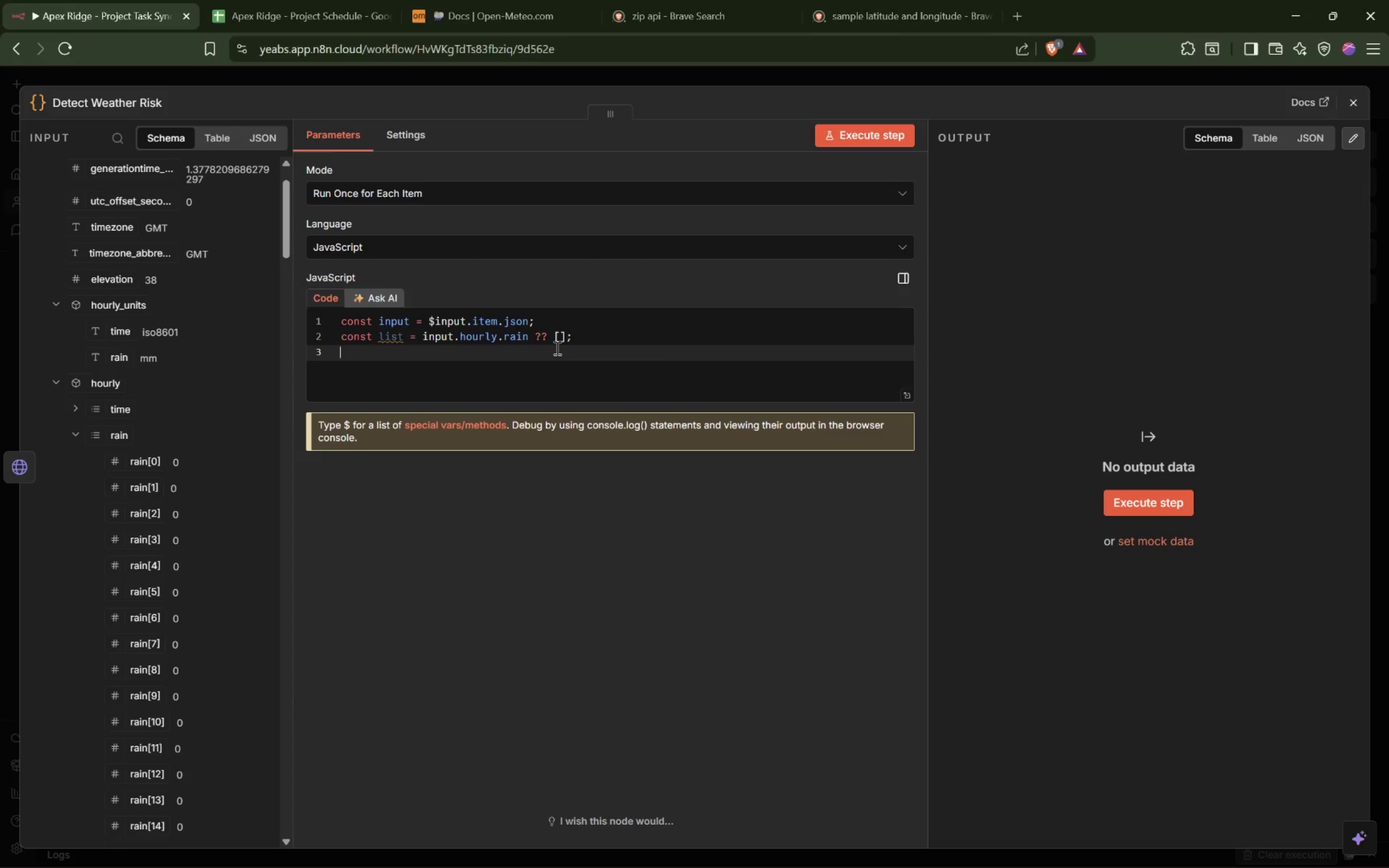 
key(Backspace)
 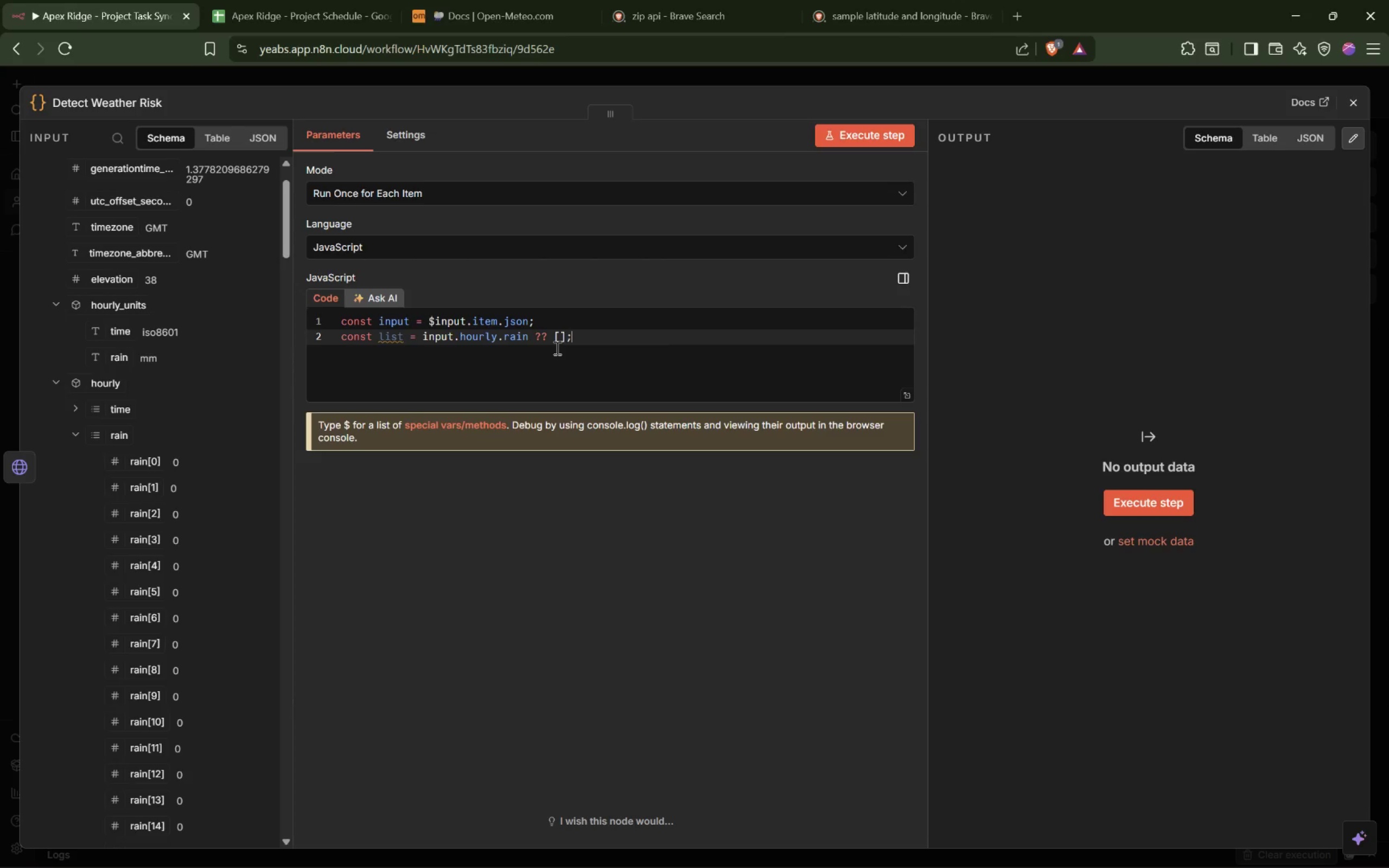 
key(Enter)
 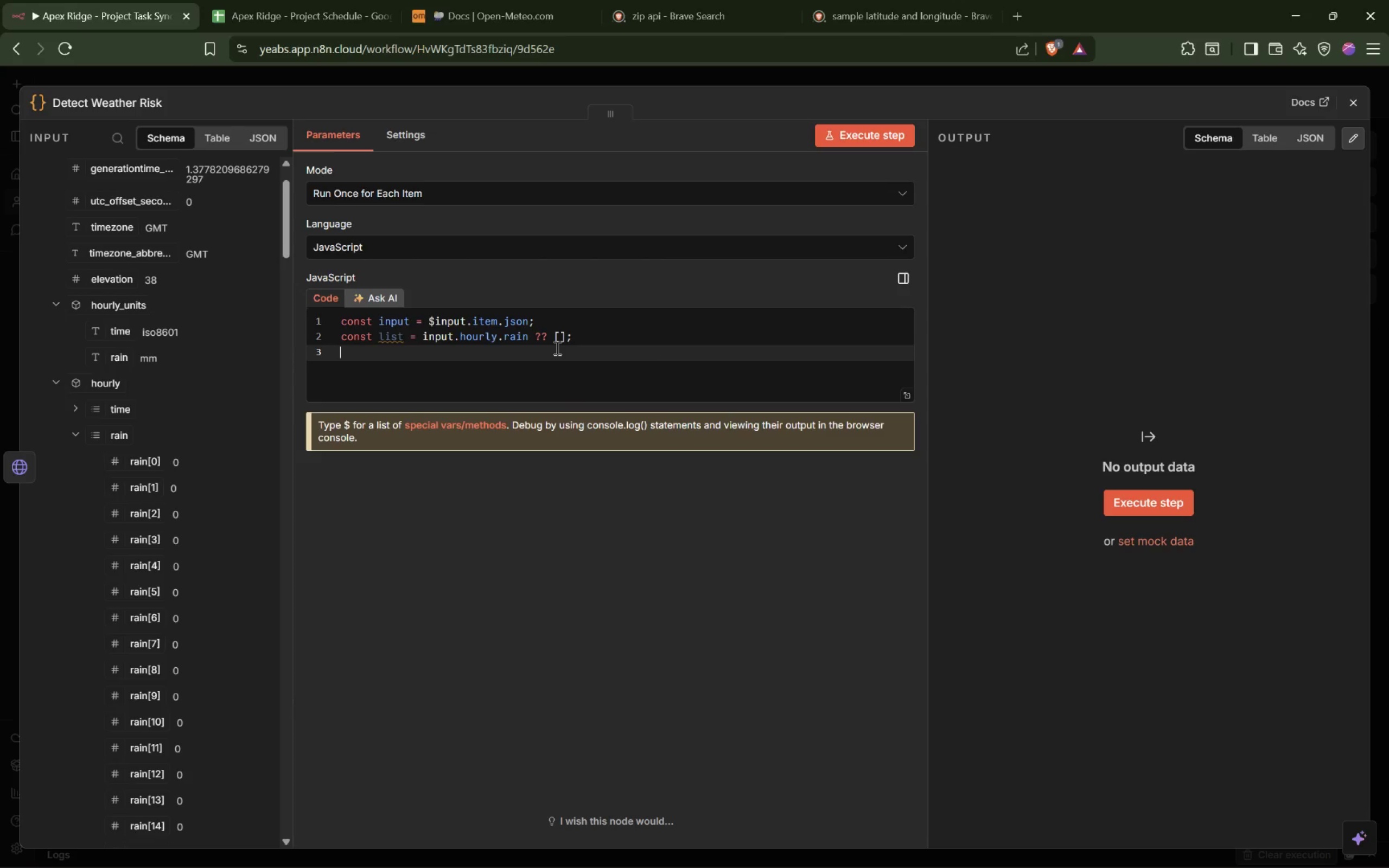 
type(const targetDate = (inu)
key(Backspace)
type(put.start_date ?? '') )
key(Backspace)
type(.slice(0, 10);)
 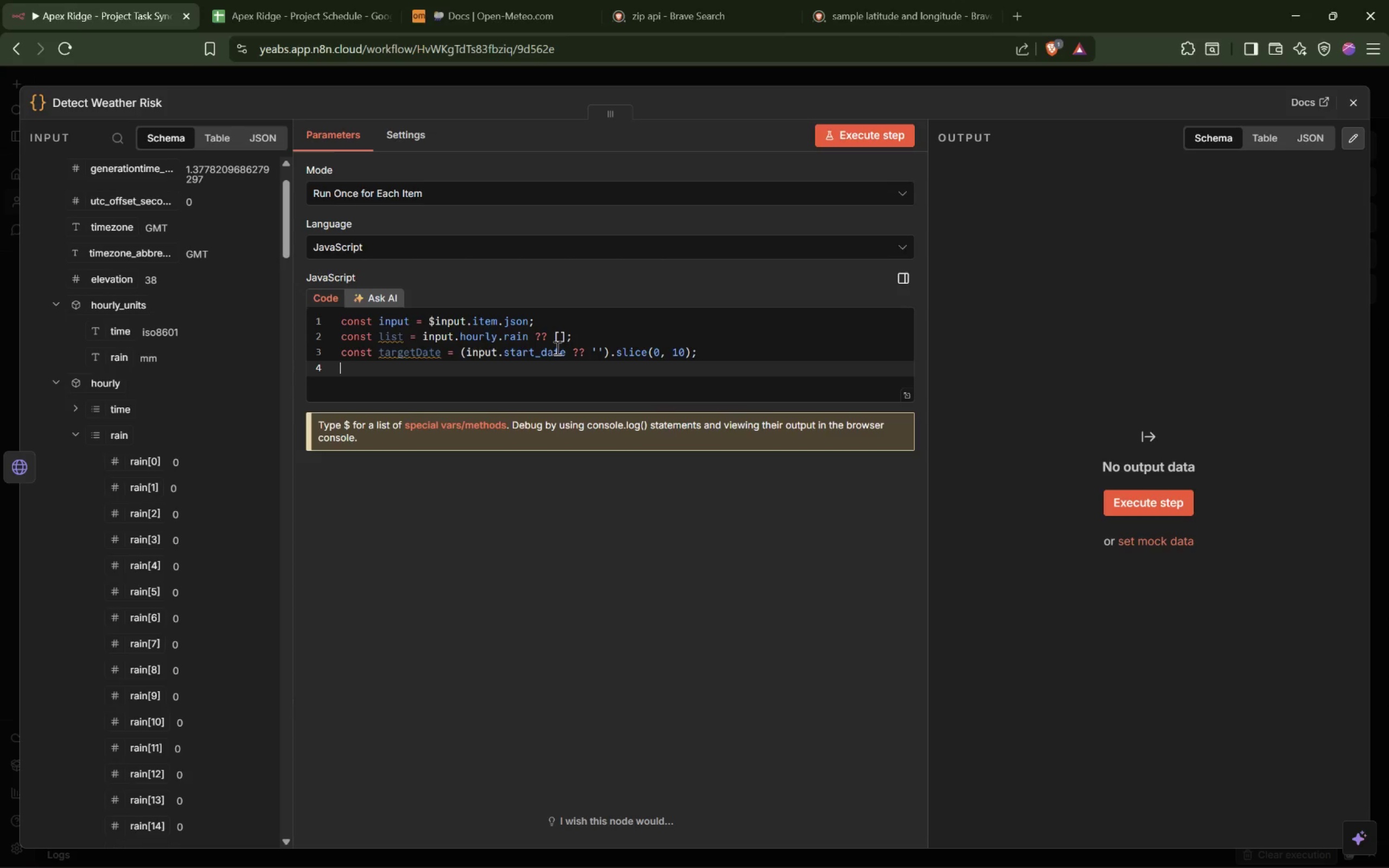 
 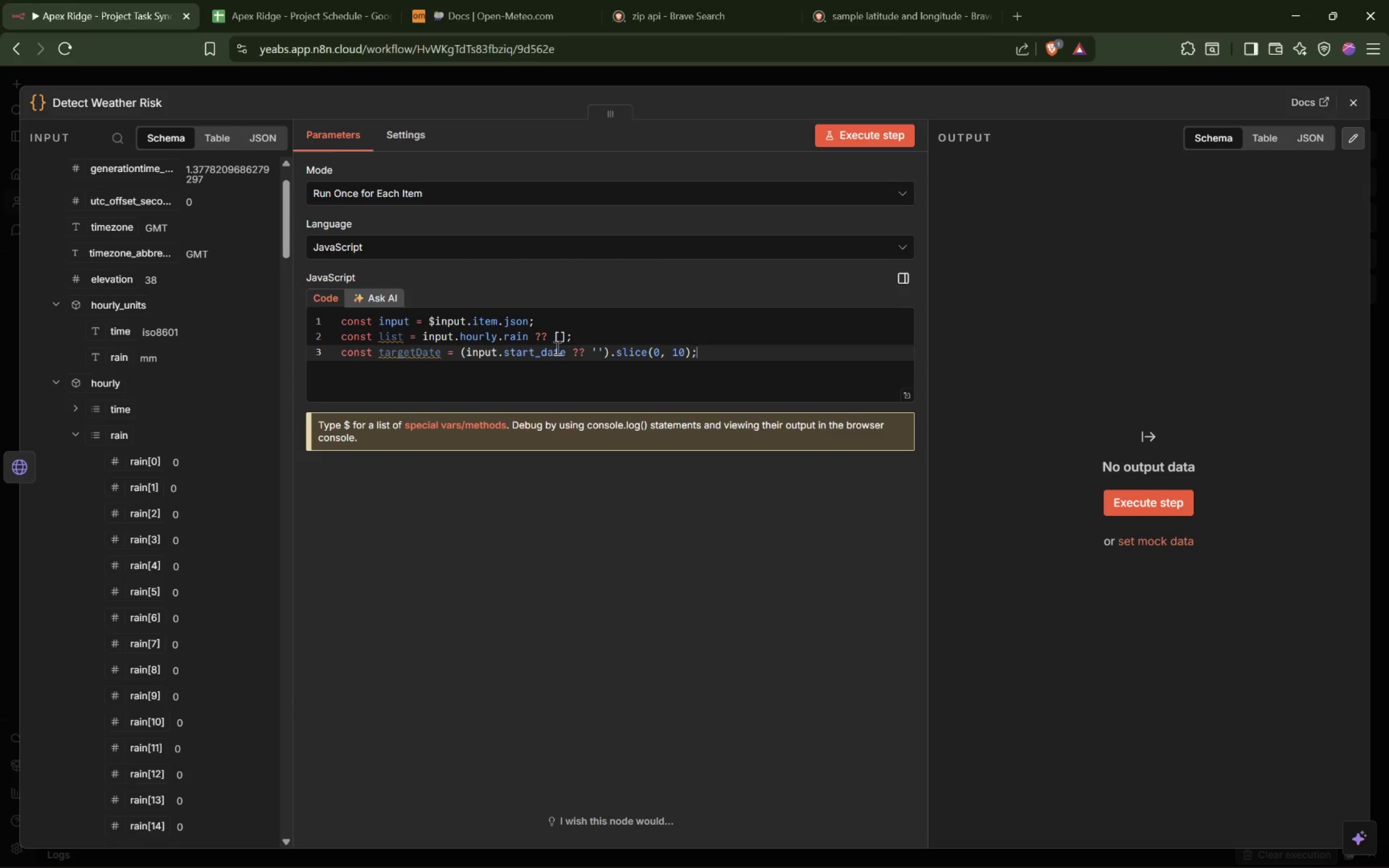 
key(Enter)
 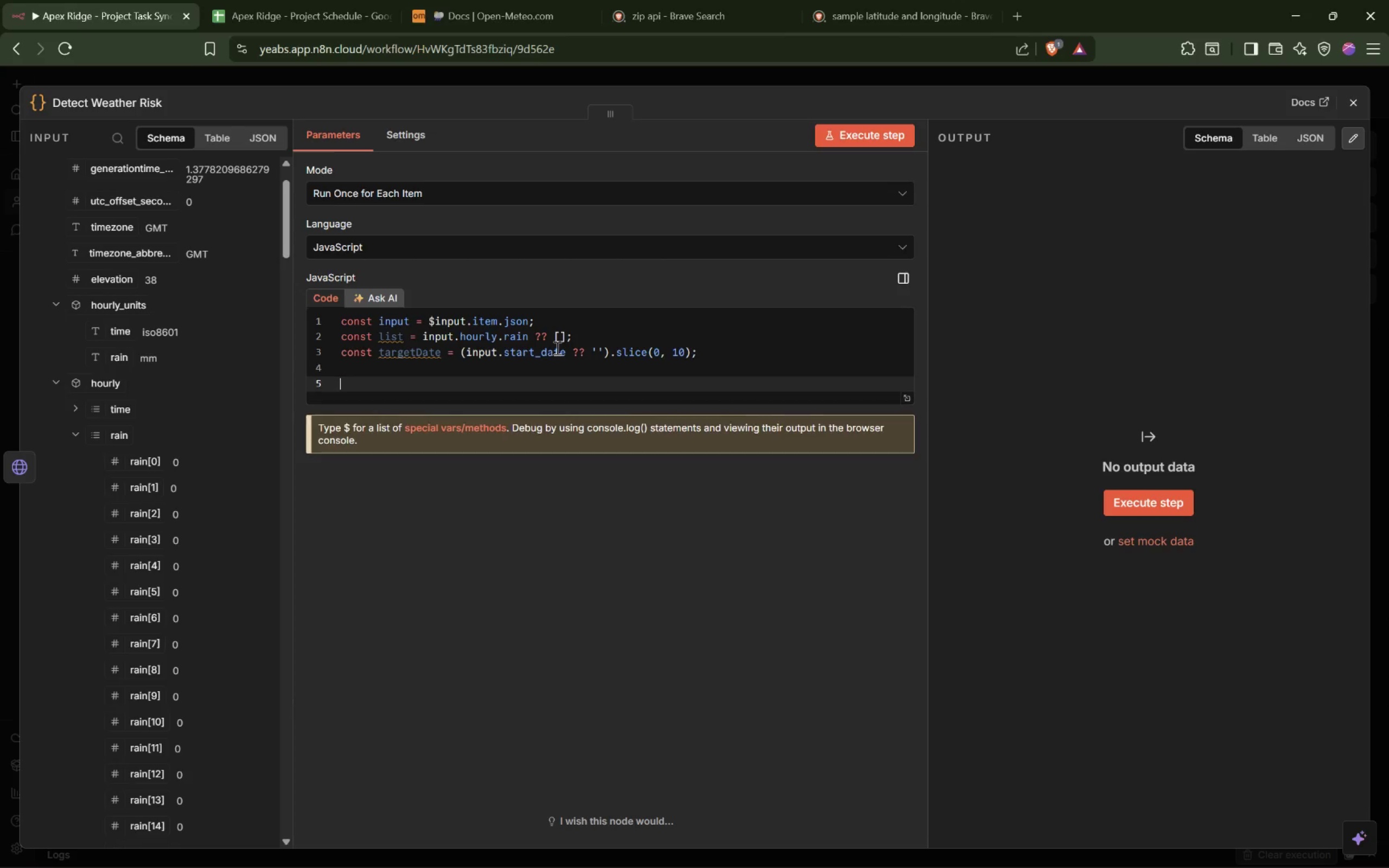 
key(Enter)
 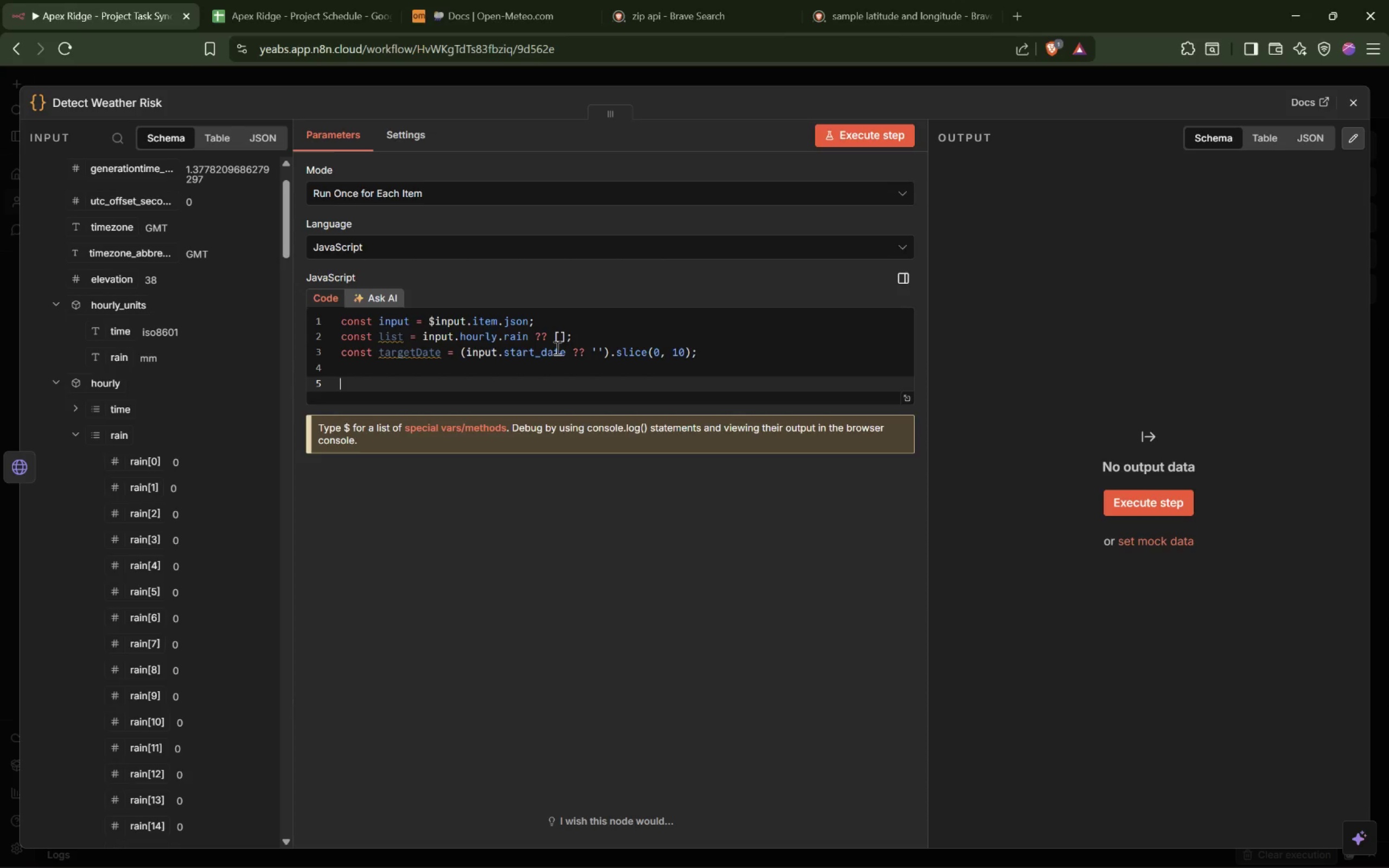 
type(const sameDay = list.file)
key(Backspace)
key(Backspace)
type(lte)
key(Tab)
type((entry)
 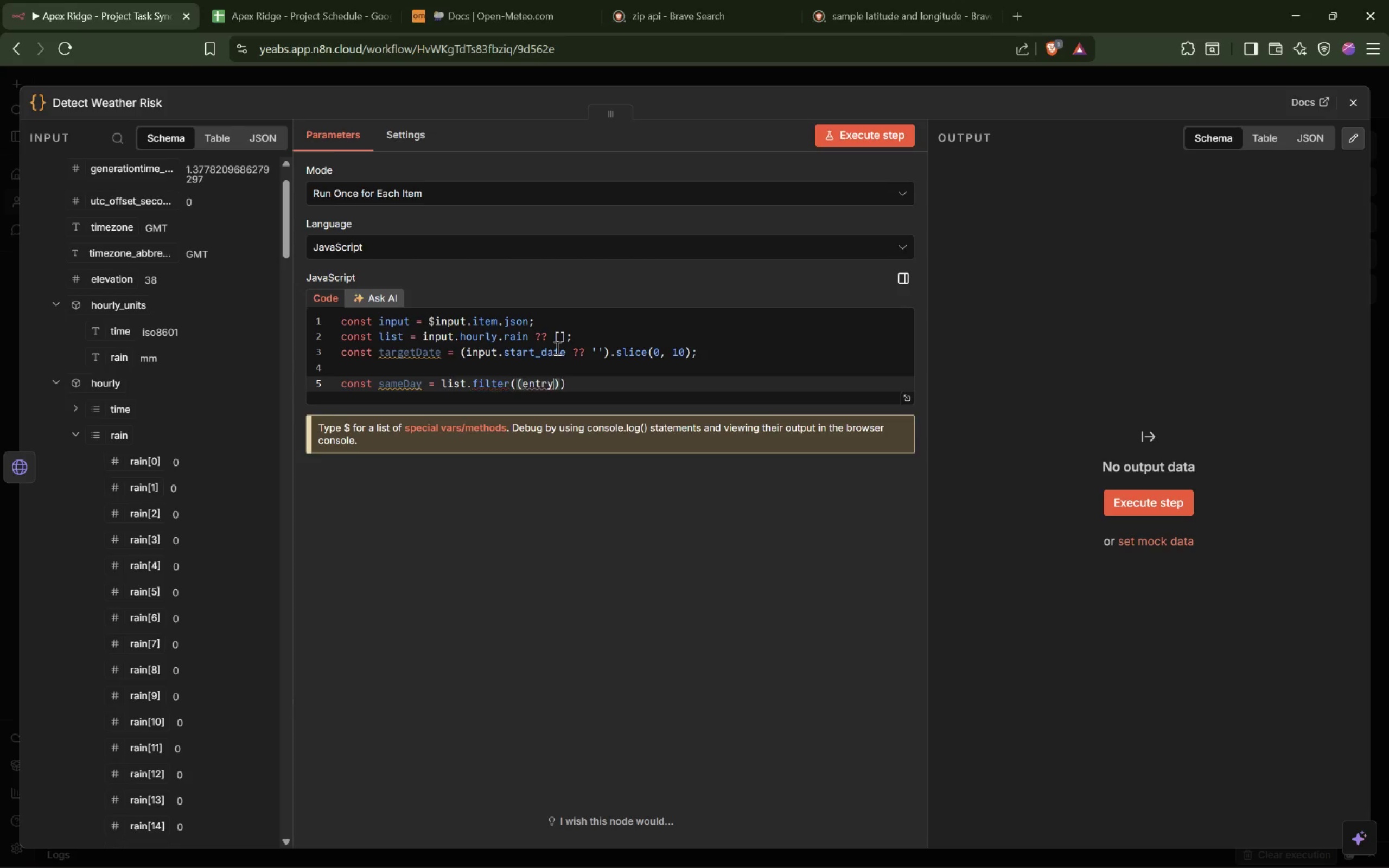 
key(ArrowRight)
 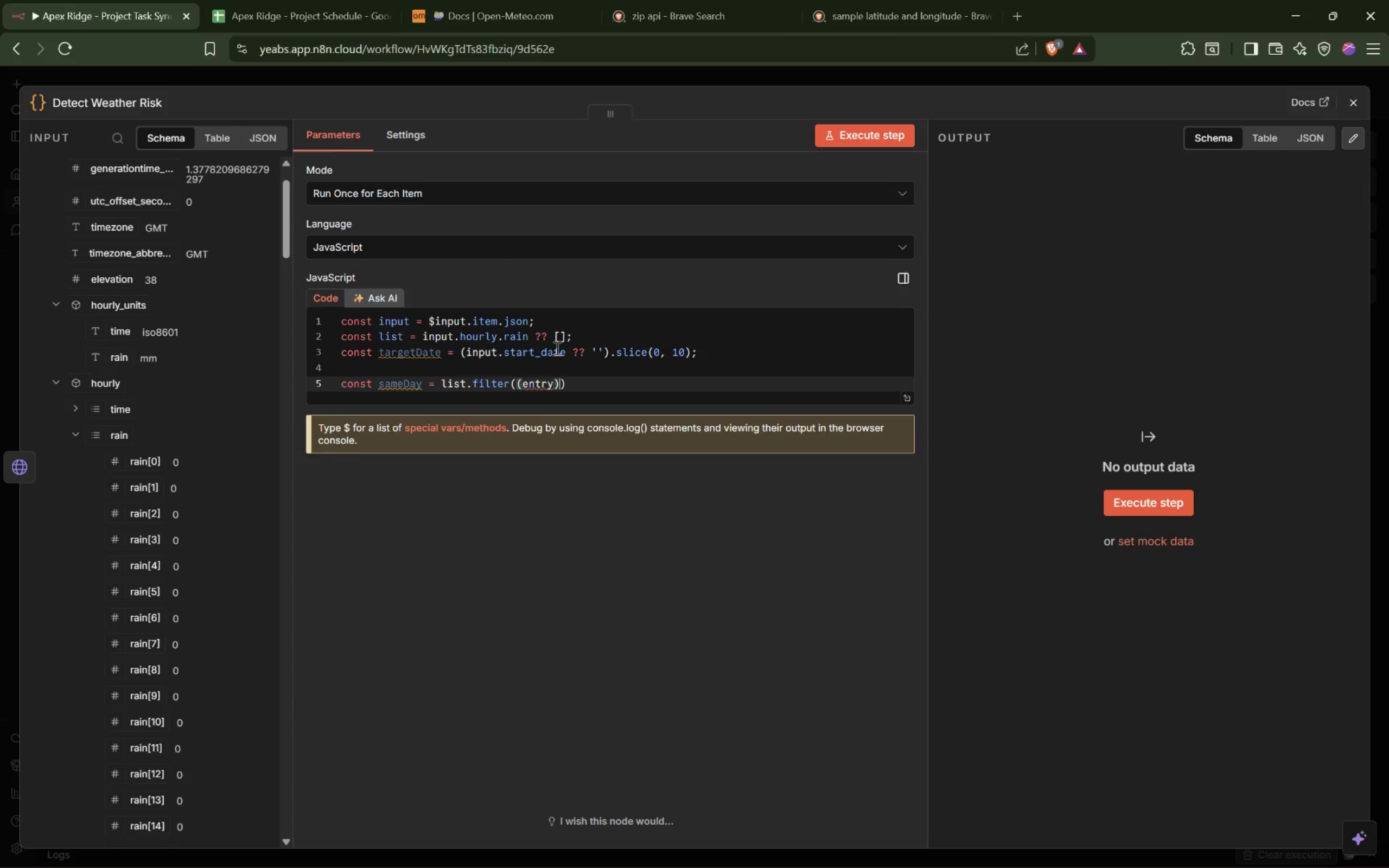 
key(Space)
 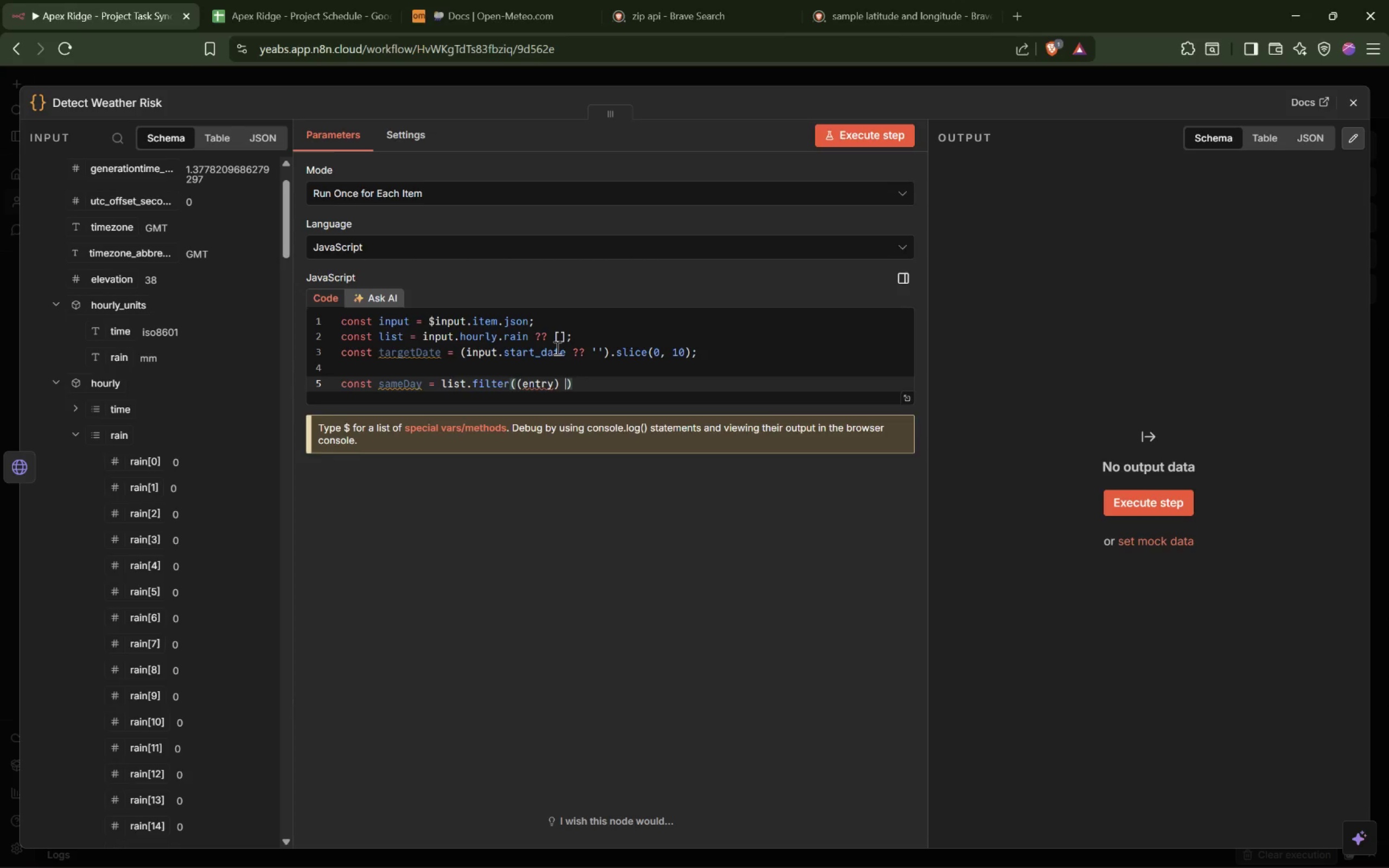 
key(Equal)
 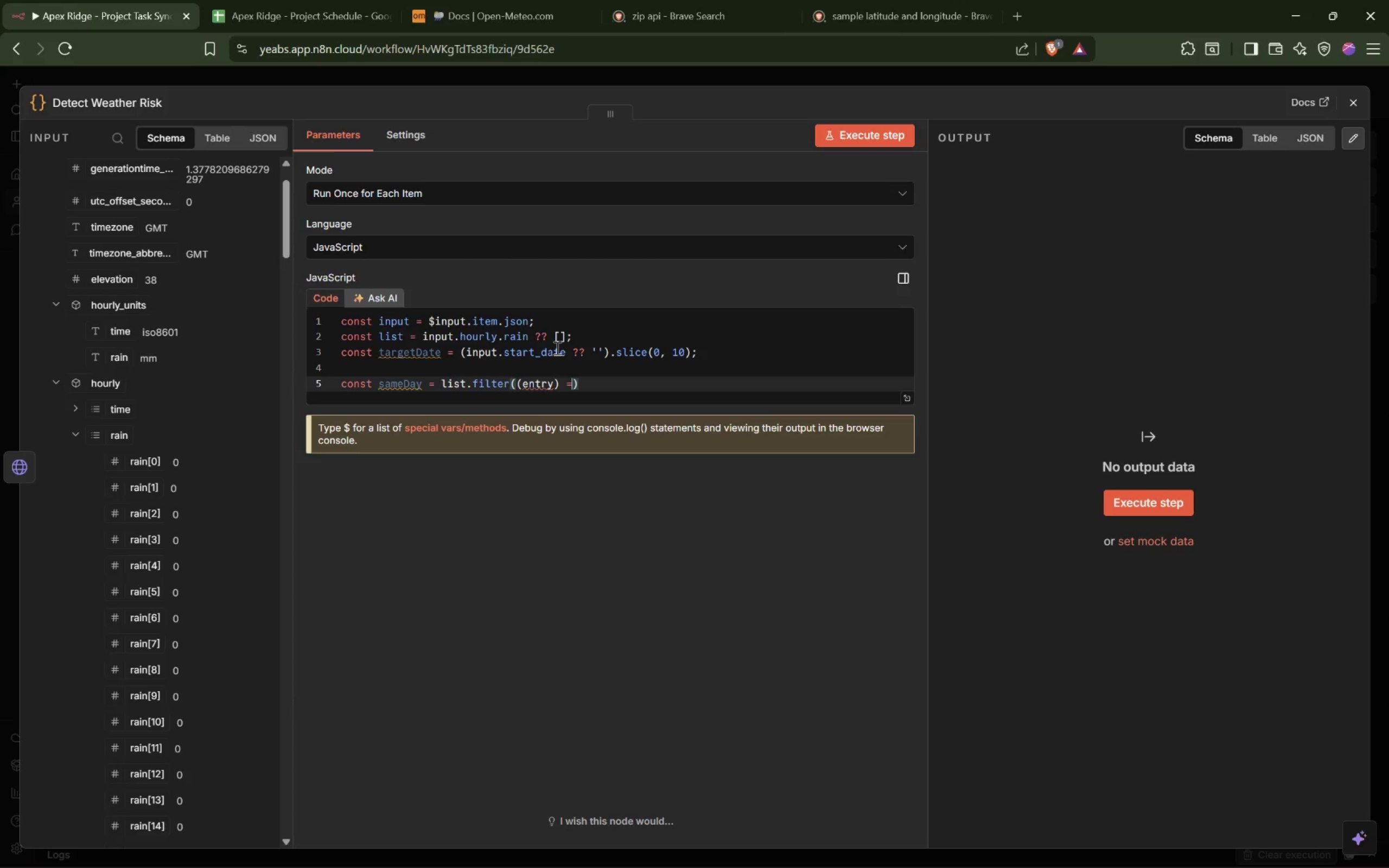 
key(Shift+ShiftLeft)
 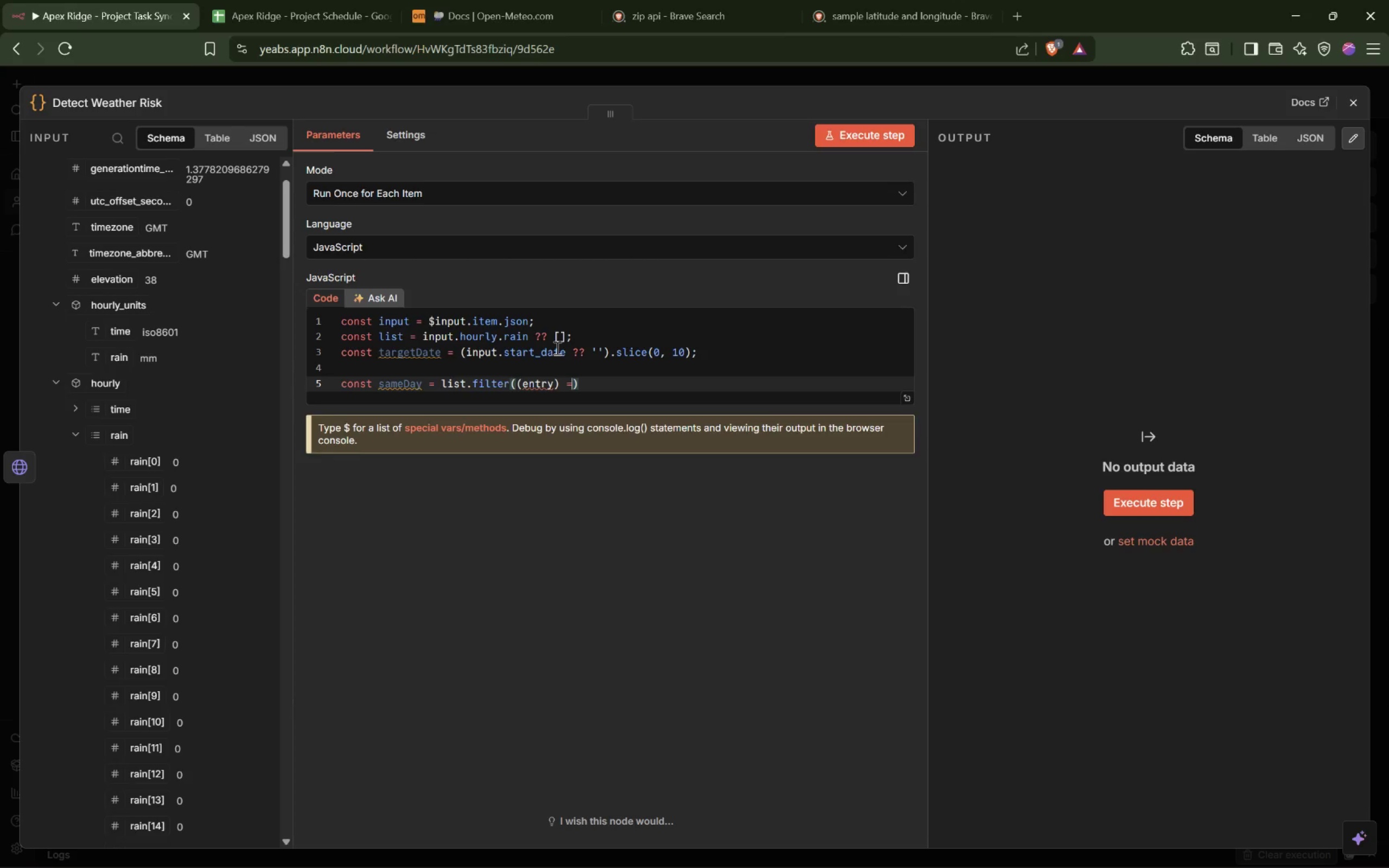 
key(Shift+Period)
 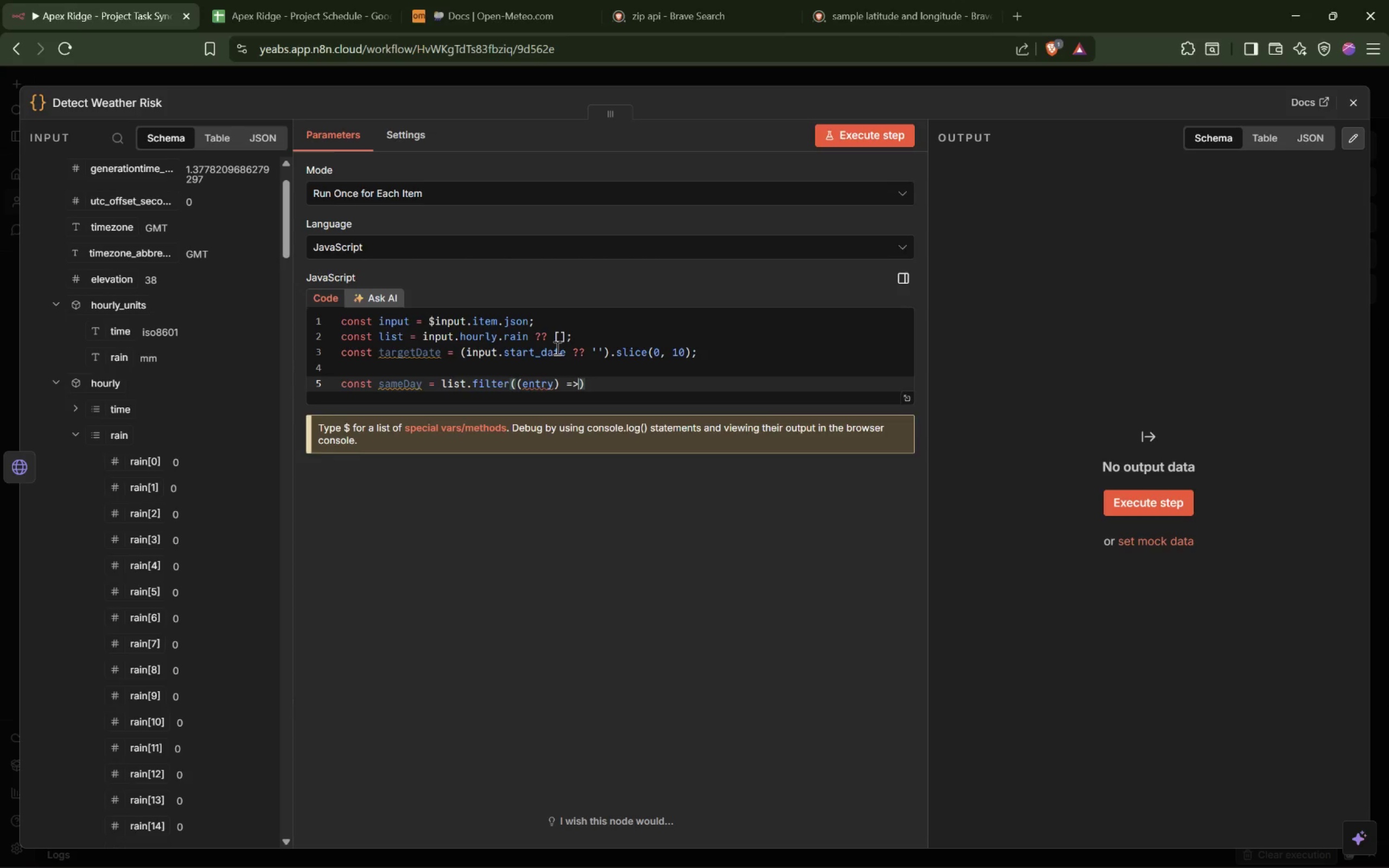 
key(Shift+Space)
 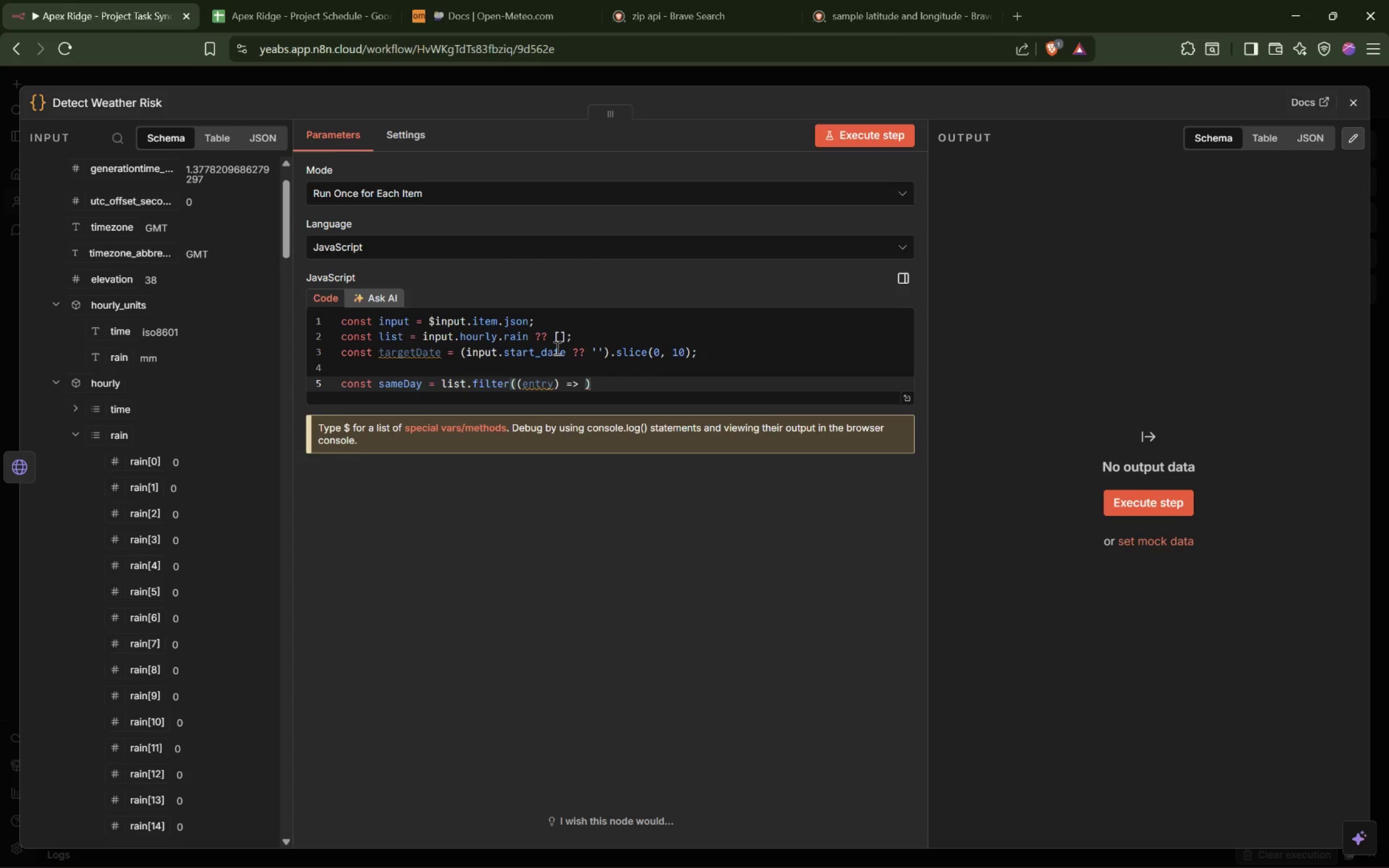 
key(Shift+ShiftLeft)
 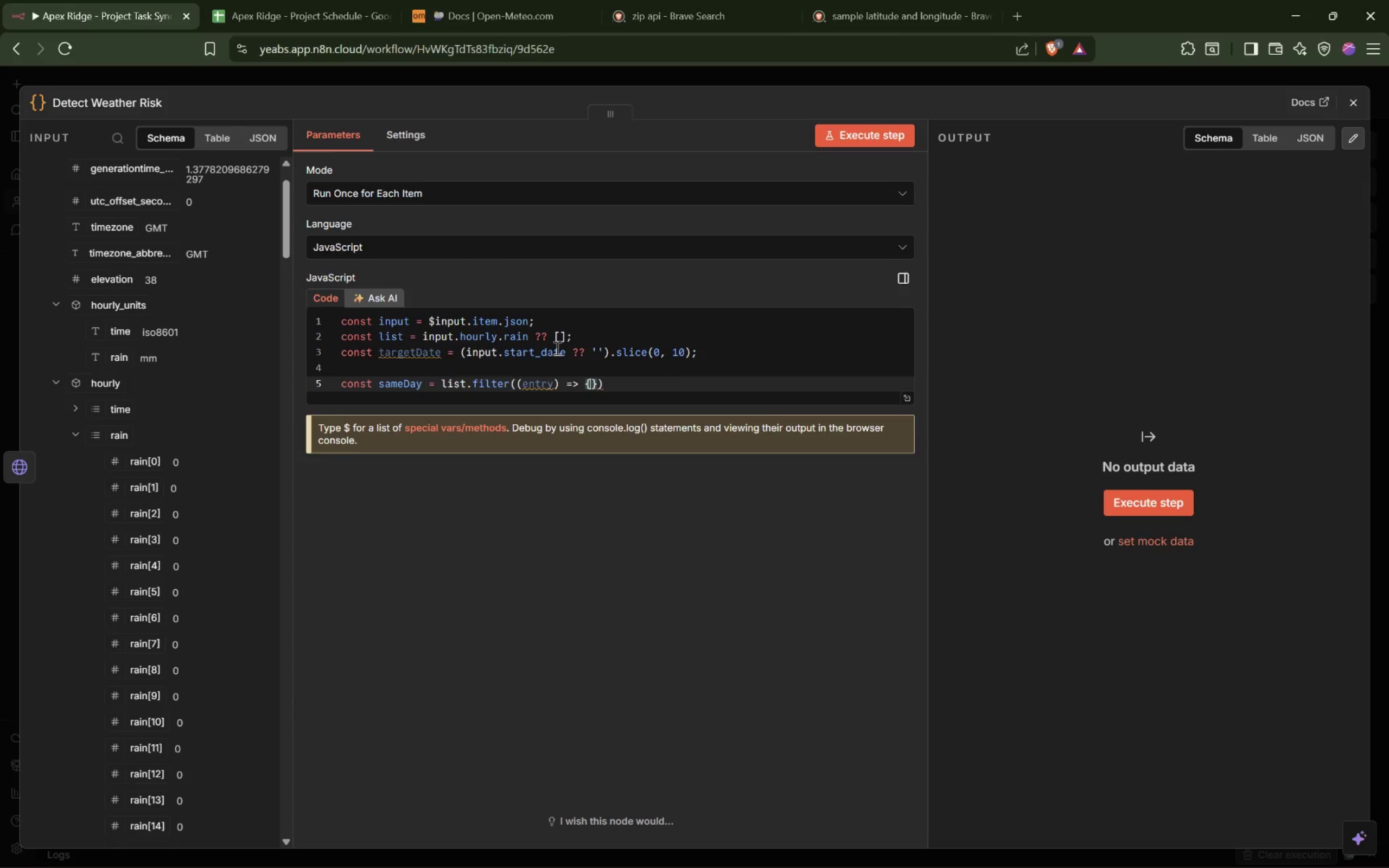 
key(Shift+BracketLeft)
 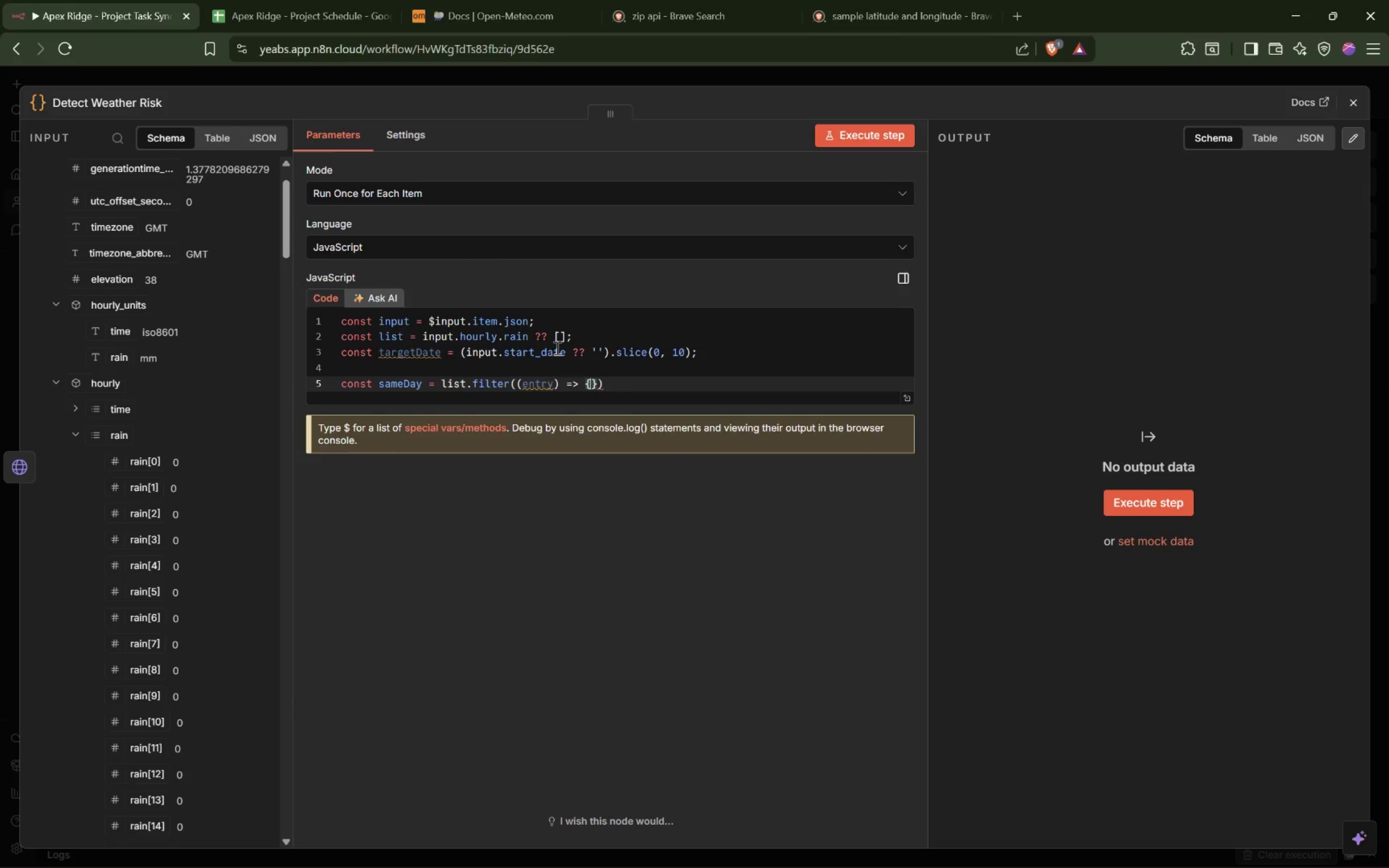 
key(Enter)
 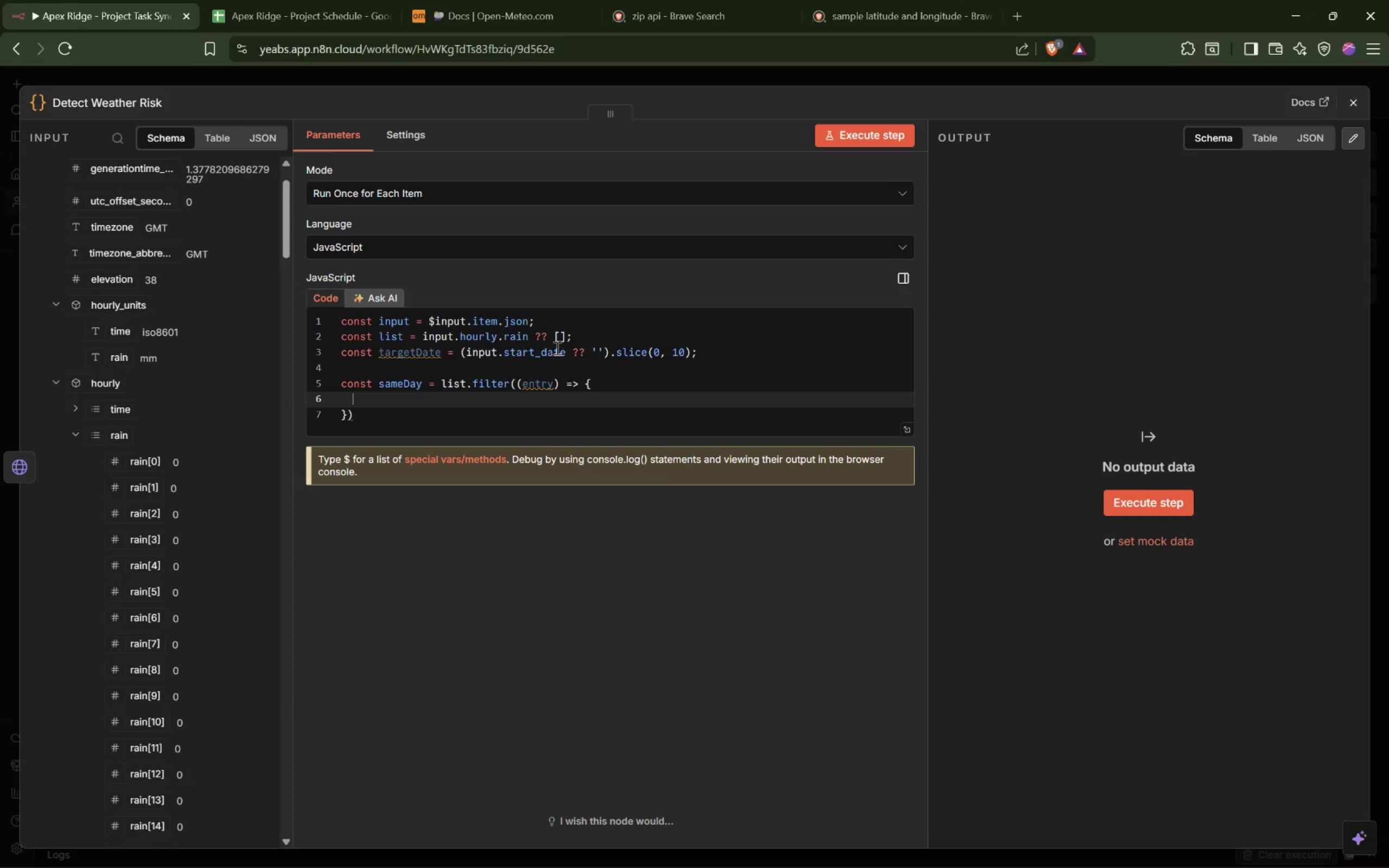 
type(const entryjDate)
key(Backspace)
key(Backspace)
key(Backspace)
key(Backspace)
key(Backspace)
type(Date = (entry.da)
key(Backspace)
type(t_txt)
 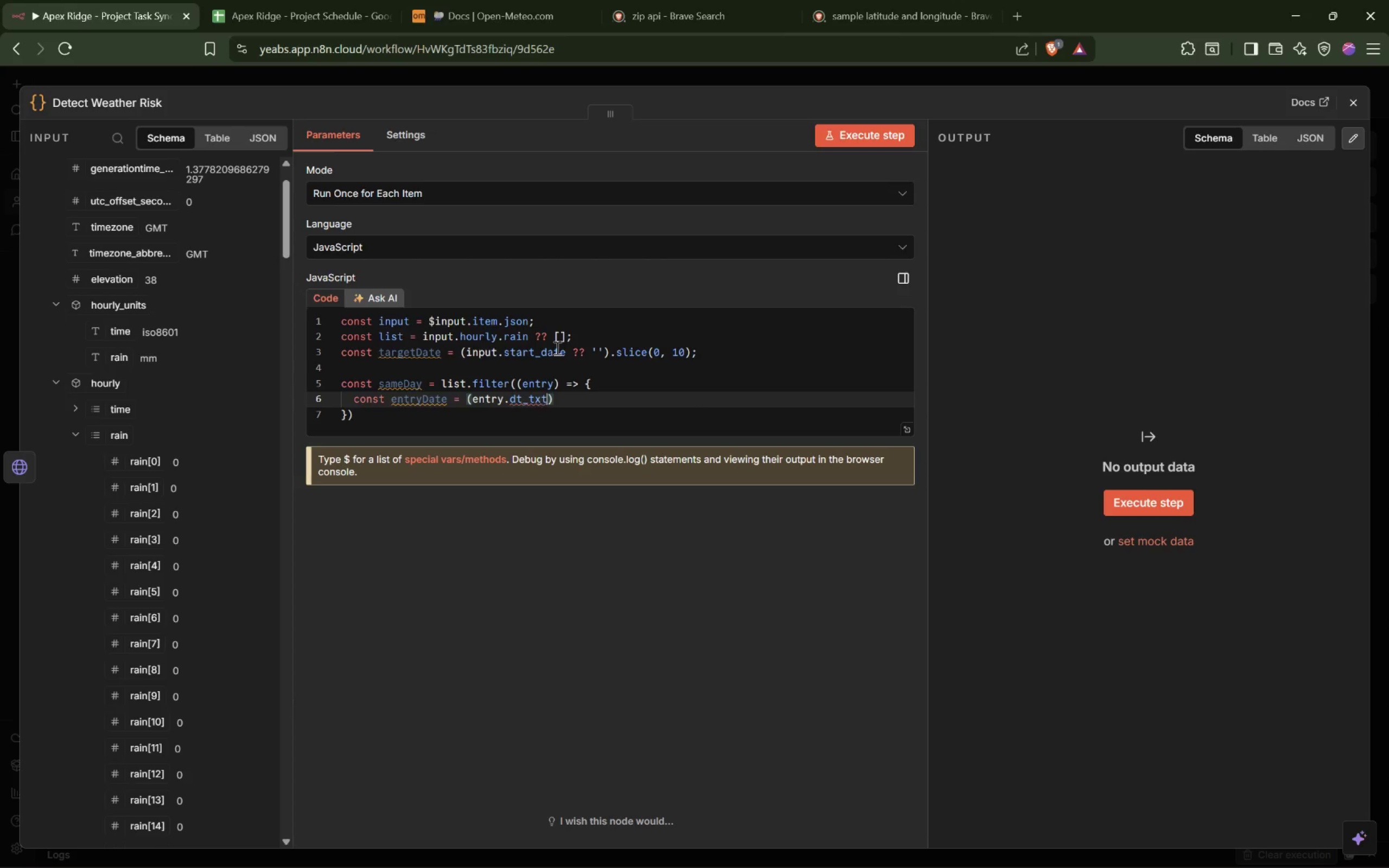 
wait(15.83)
 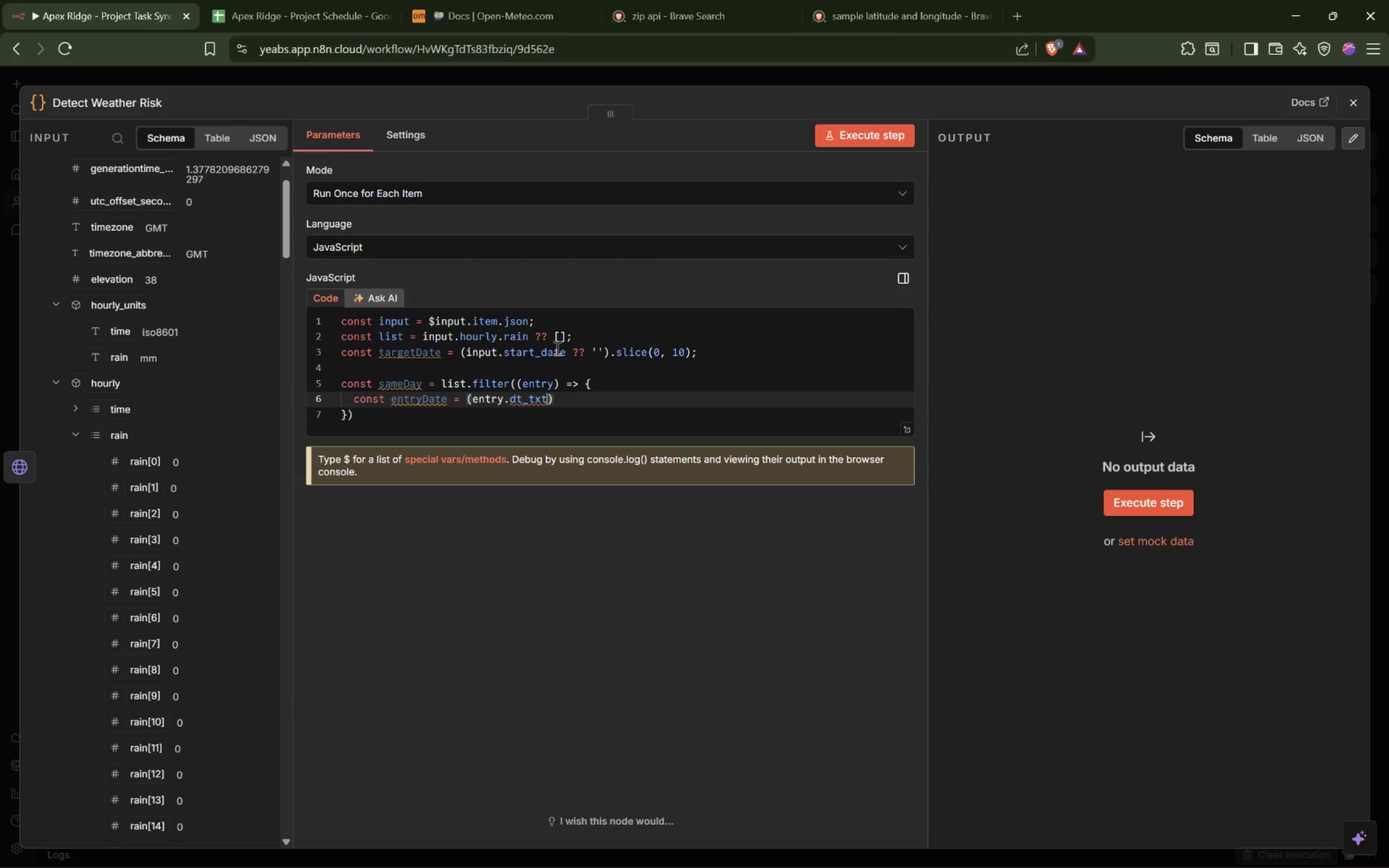 
scroll: coordinate [154, 486], scroll_direction: up, amount: 5.0
 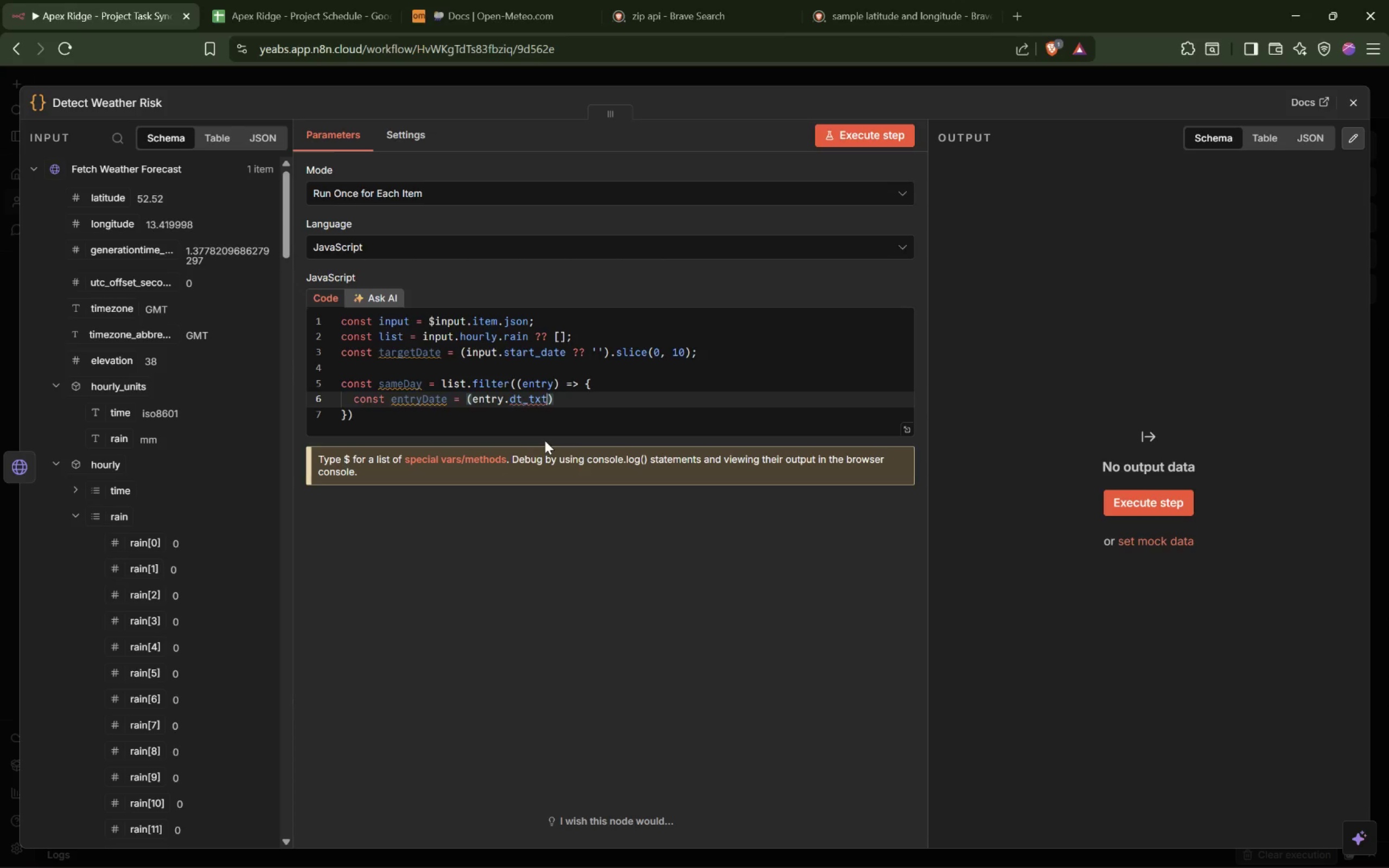 
wait(18.05)
 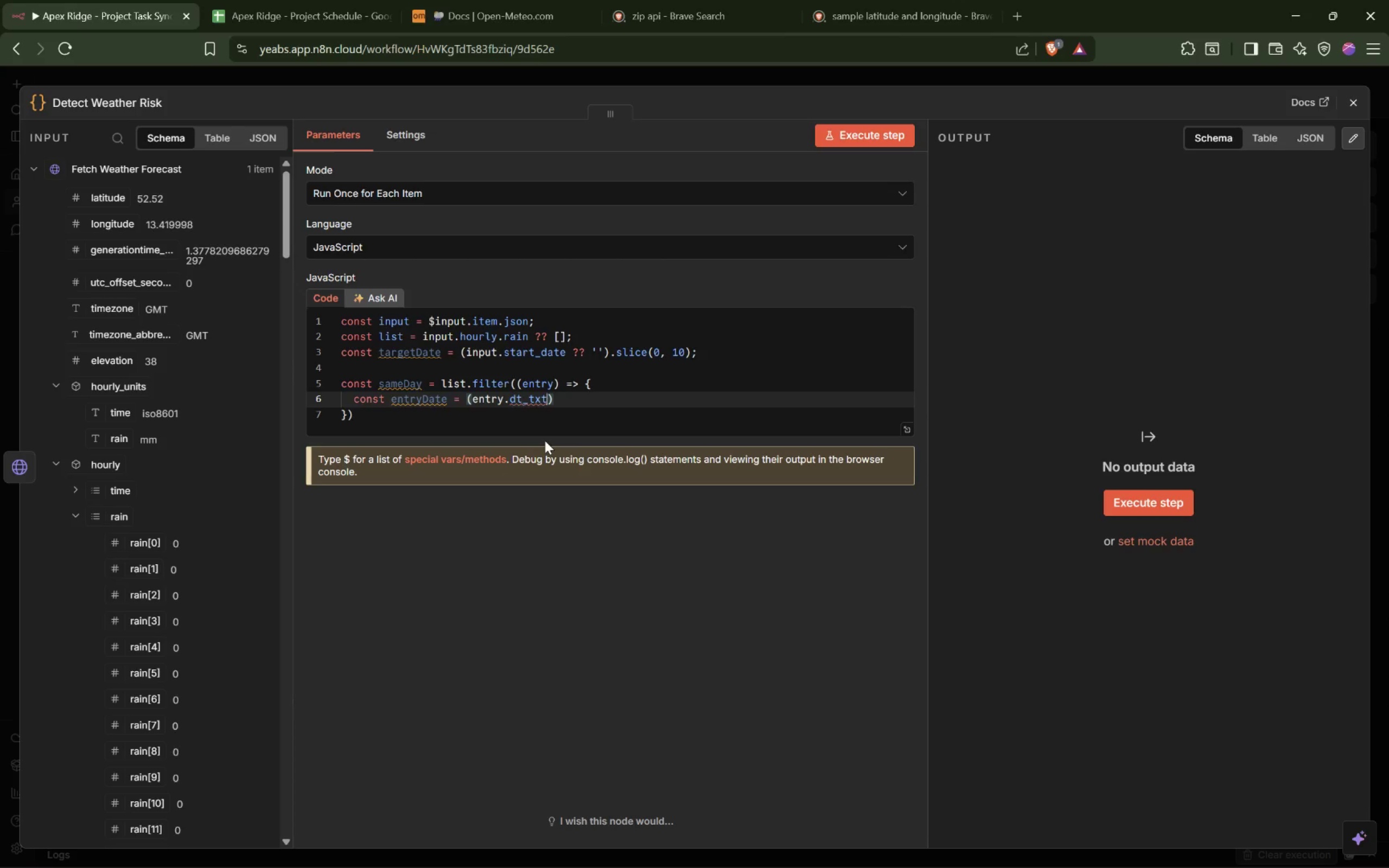 
mouse_move([534, 395])
 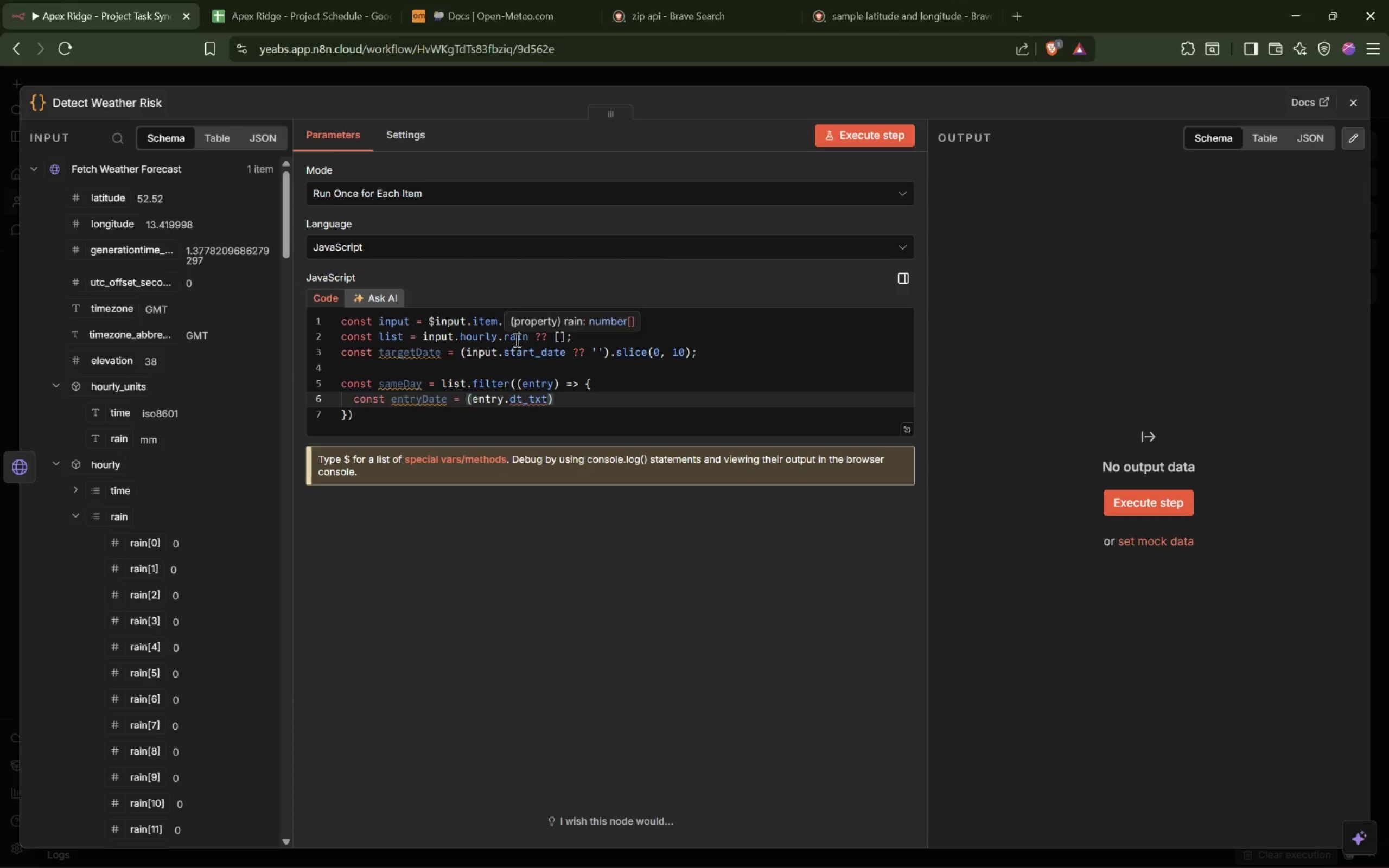 
wait(17.46)
 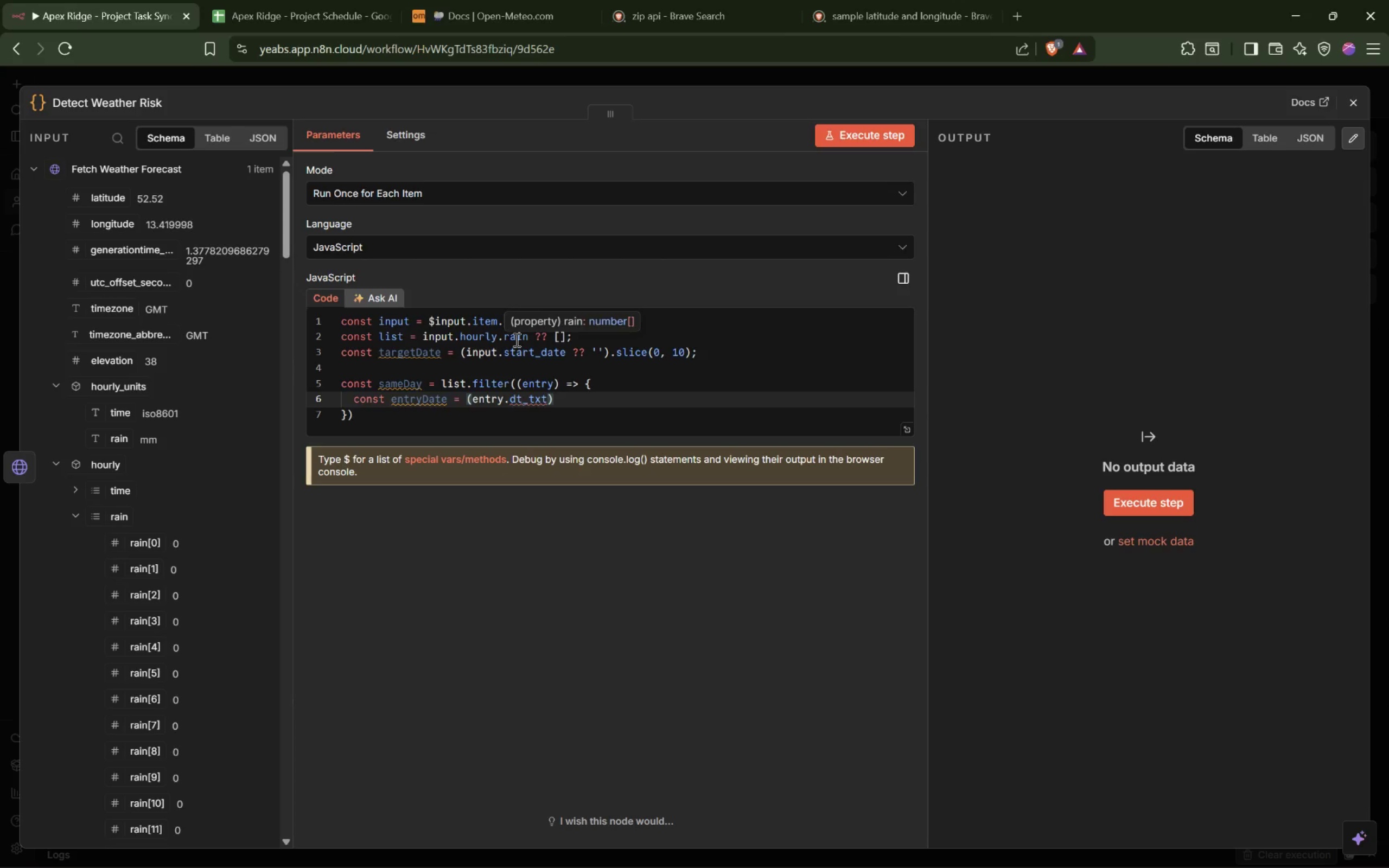 
double_click([527, 403])
 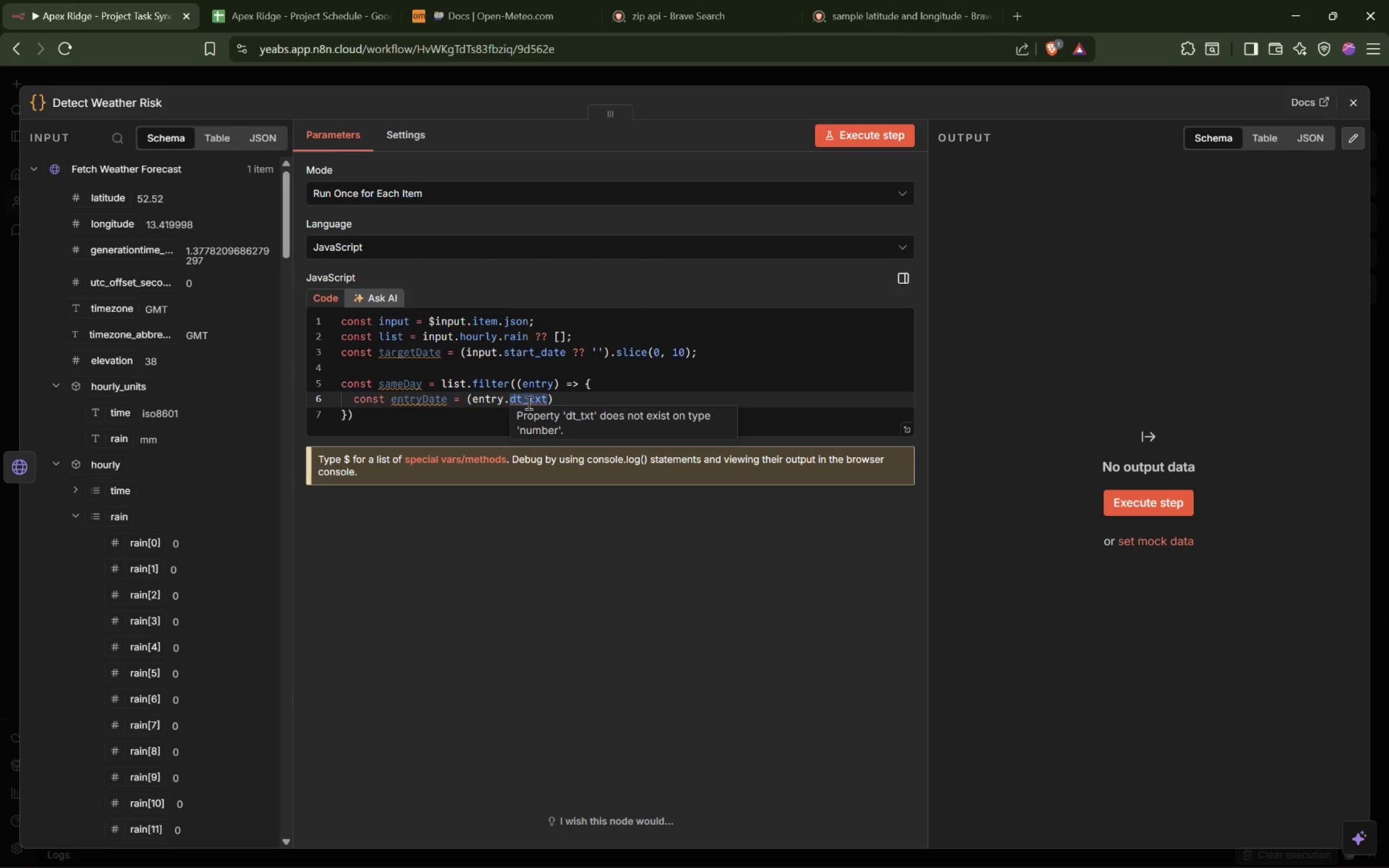 
key(Backspace)
 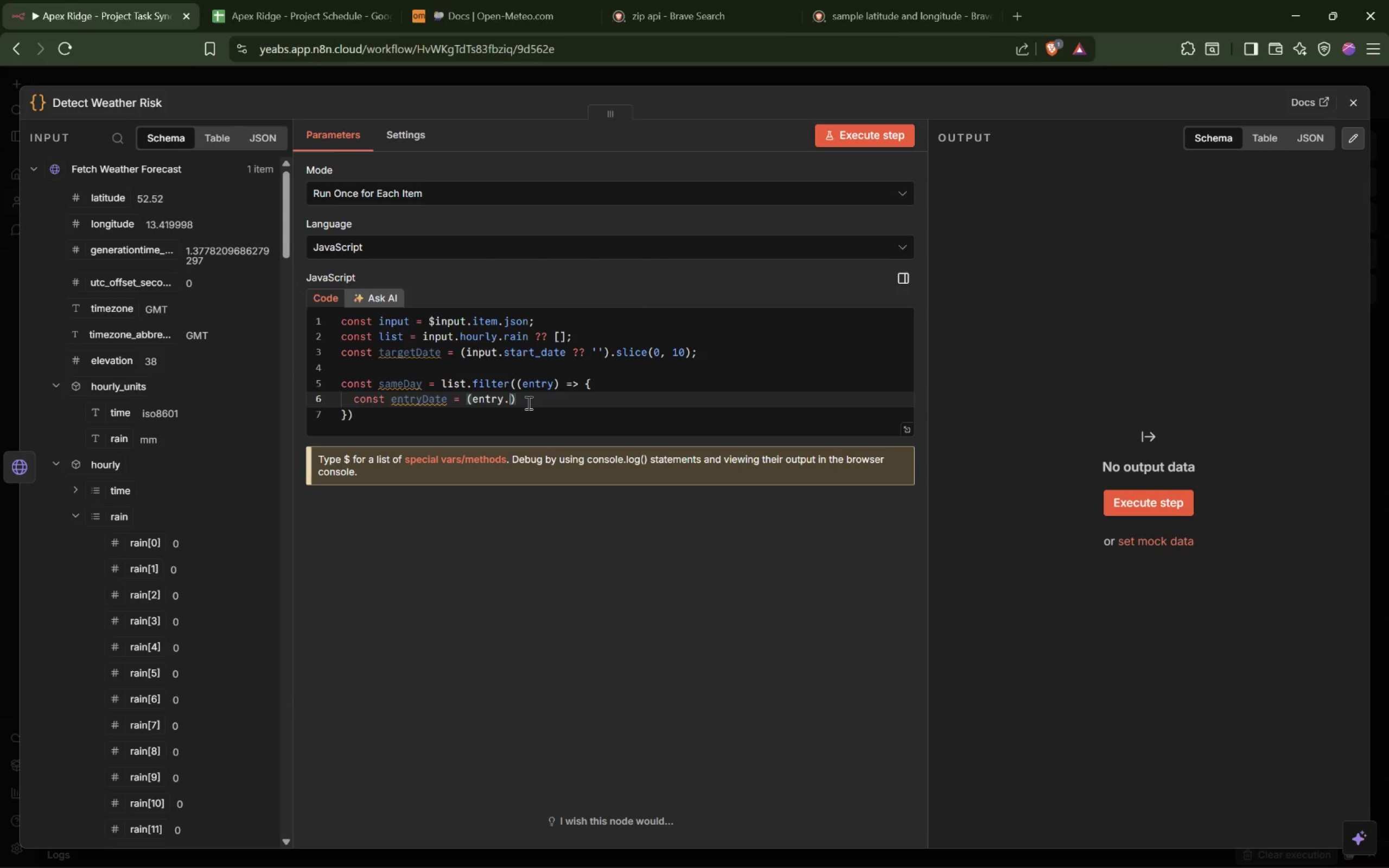 
key(Backspace)
 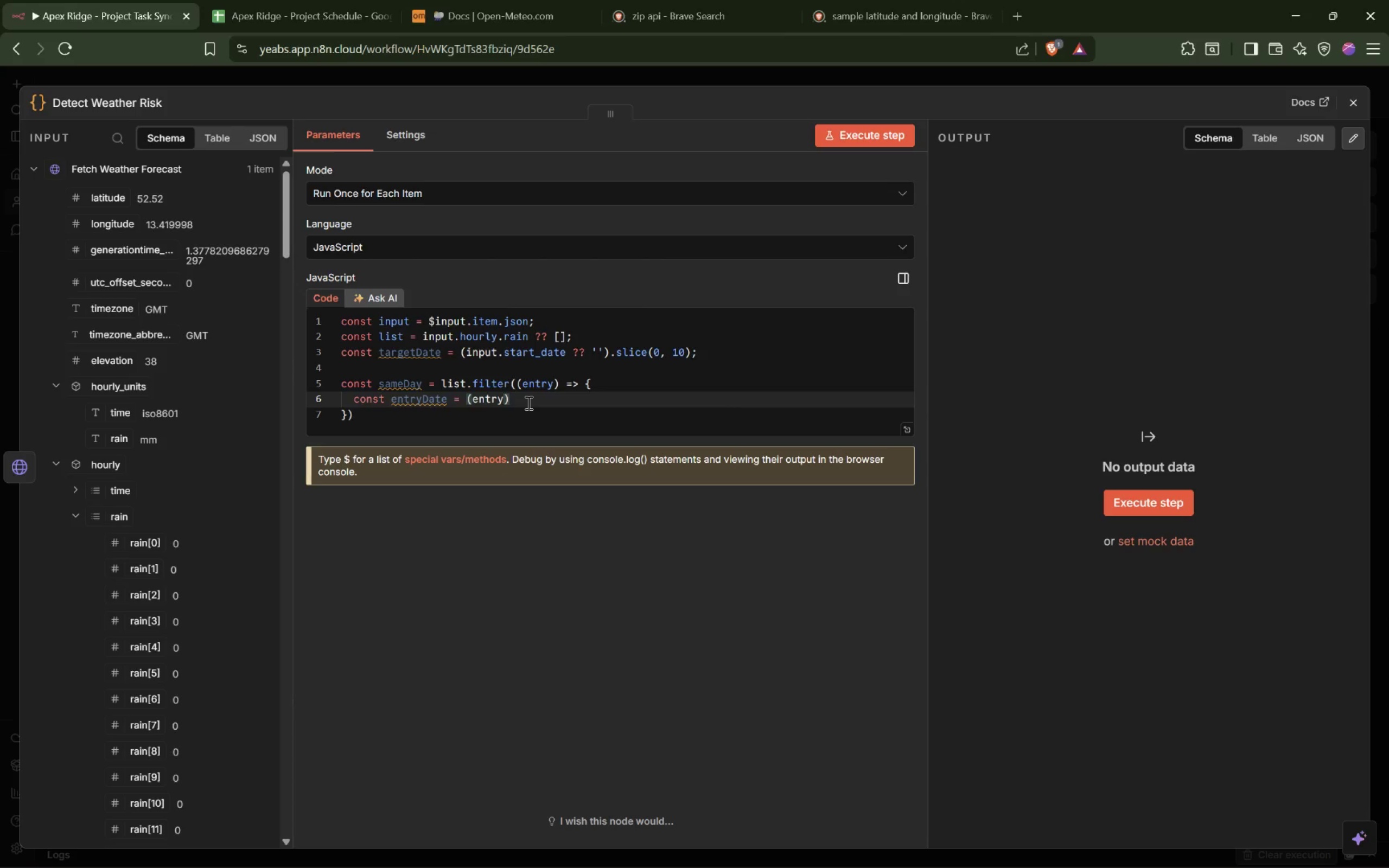 
key(Period)
 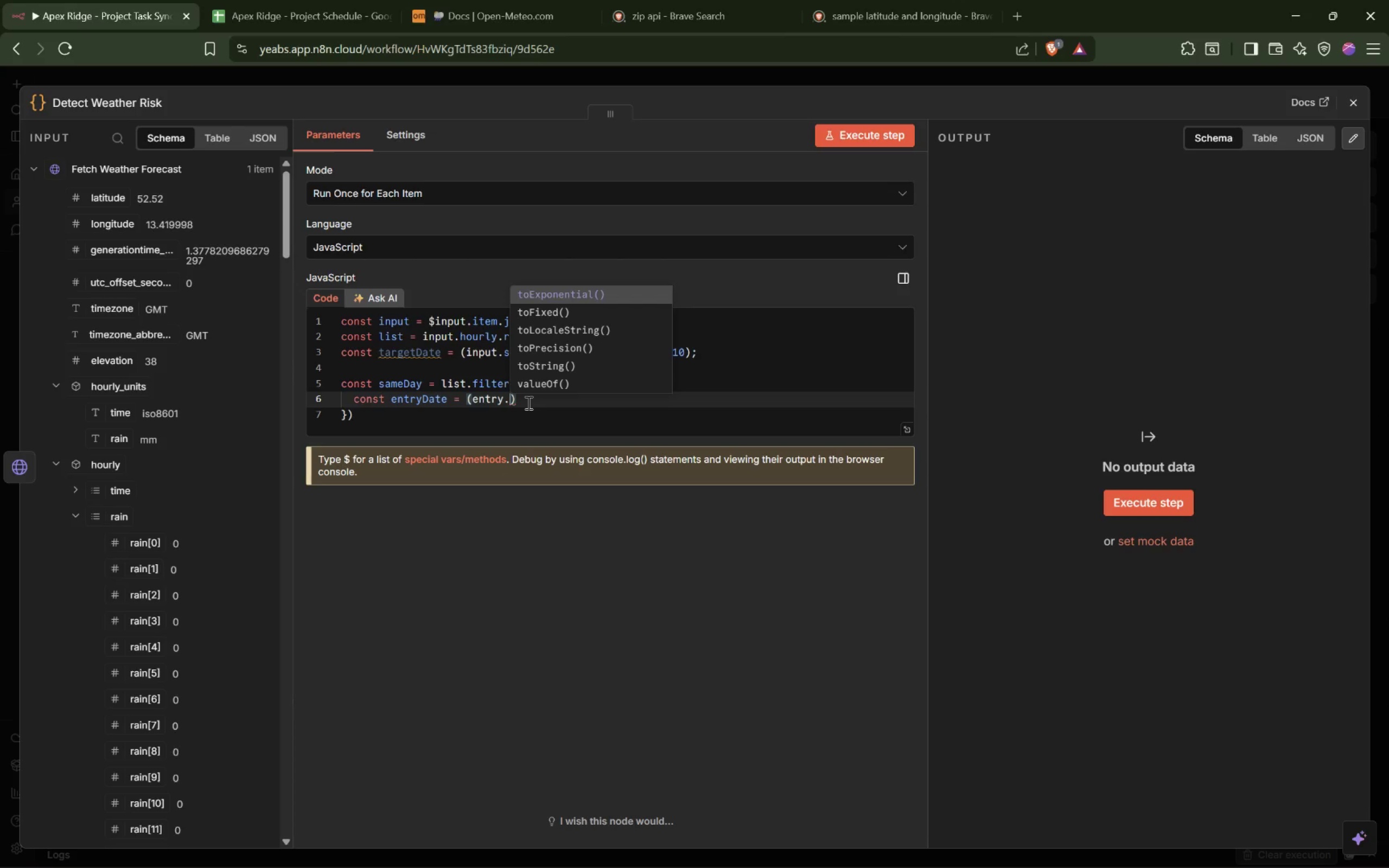 
key(Backspace)
 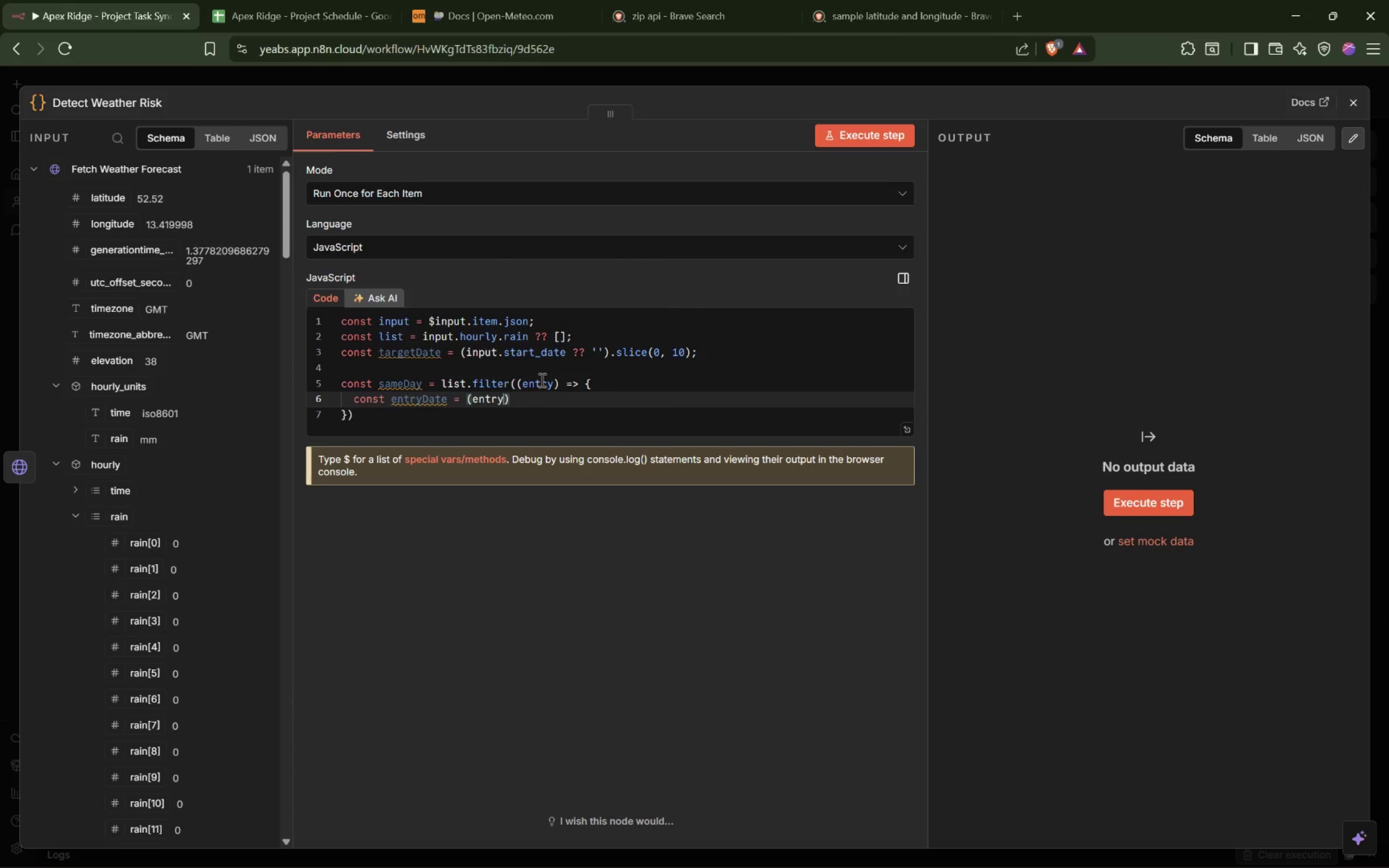 
left_click([541, 380])
 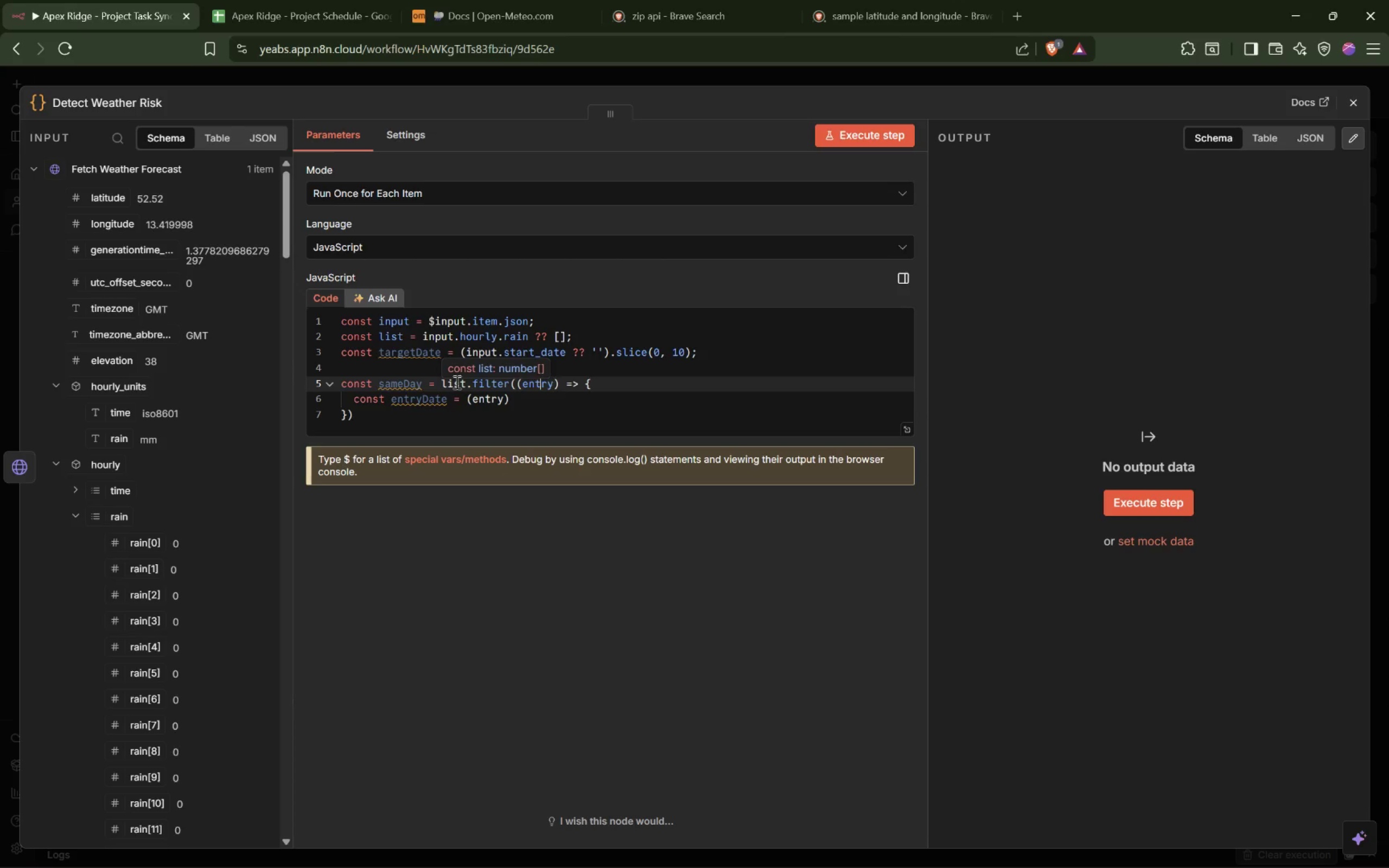 
wait(14.67)
 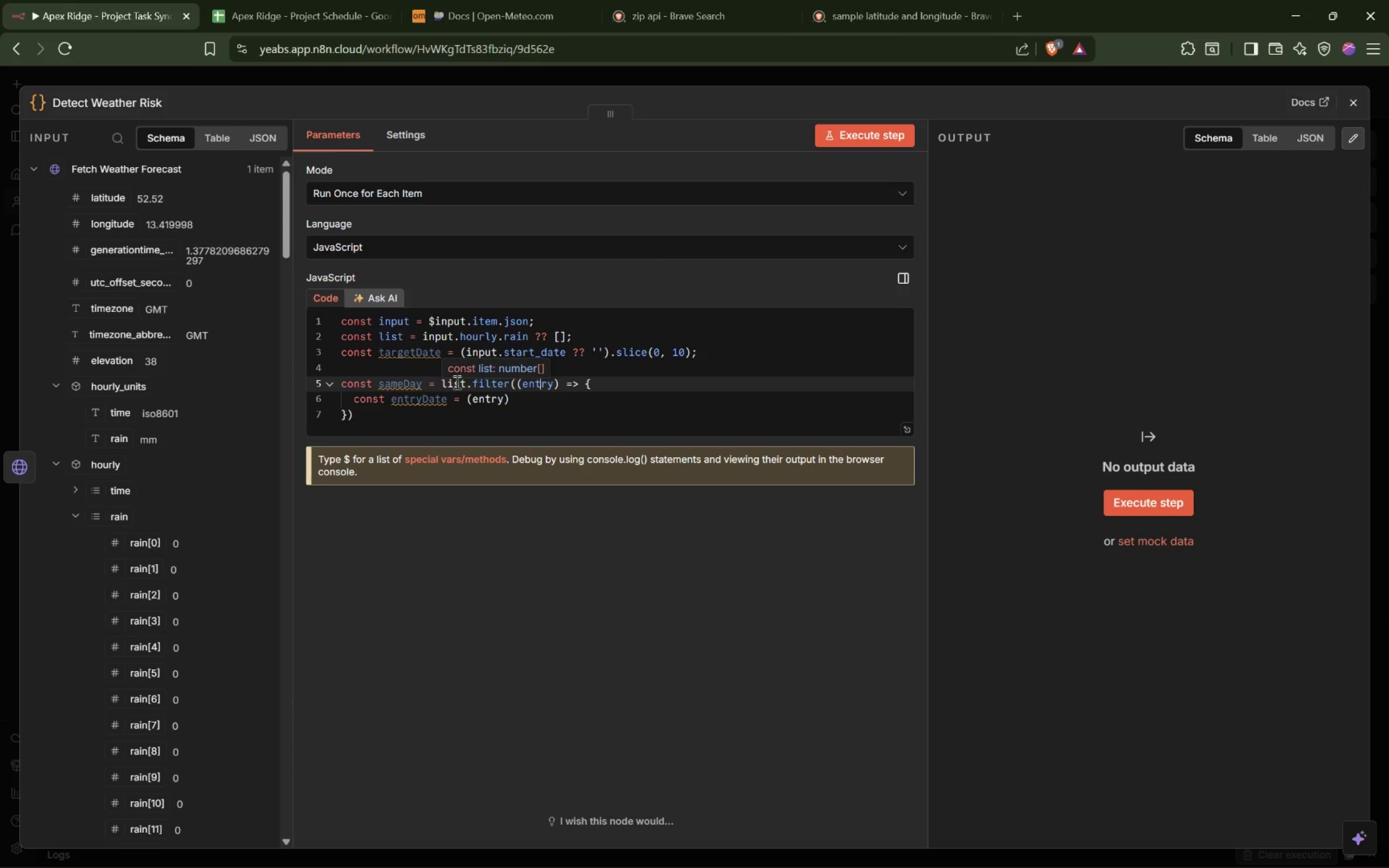 
double_click([520, 337])
 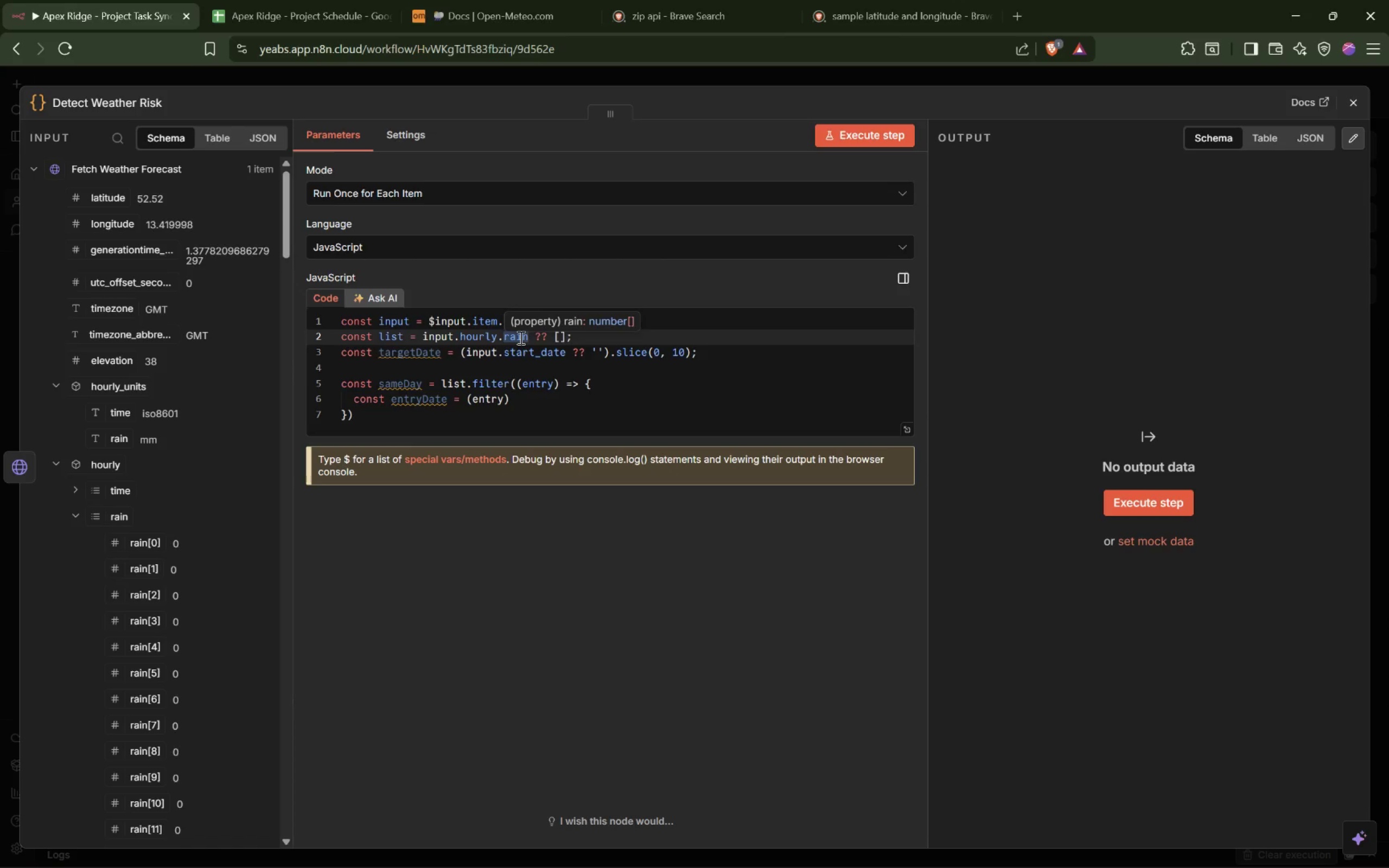 
type(time)
 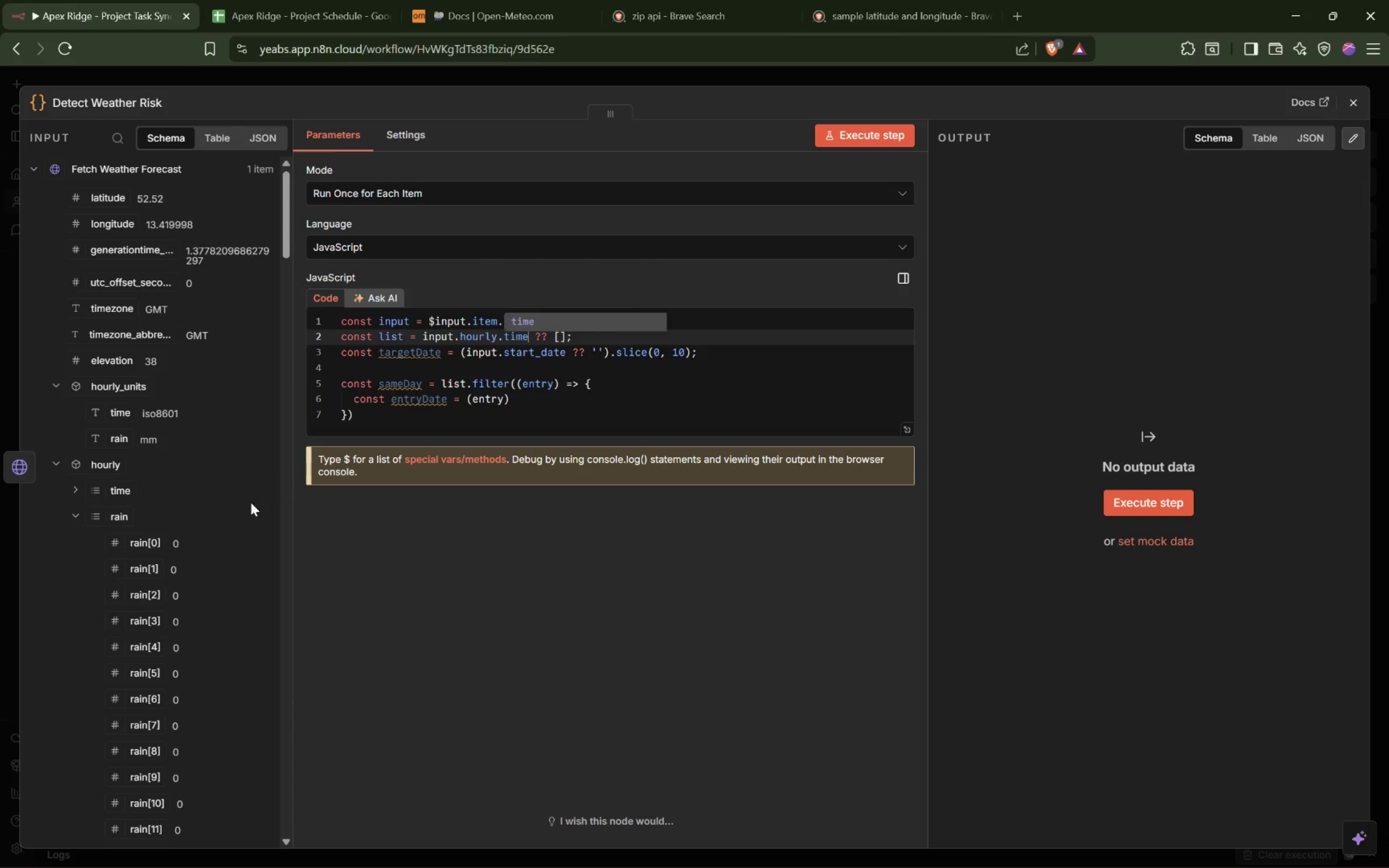 
left_click([78, 492])
 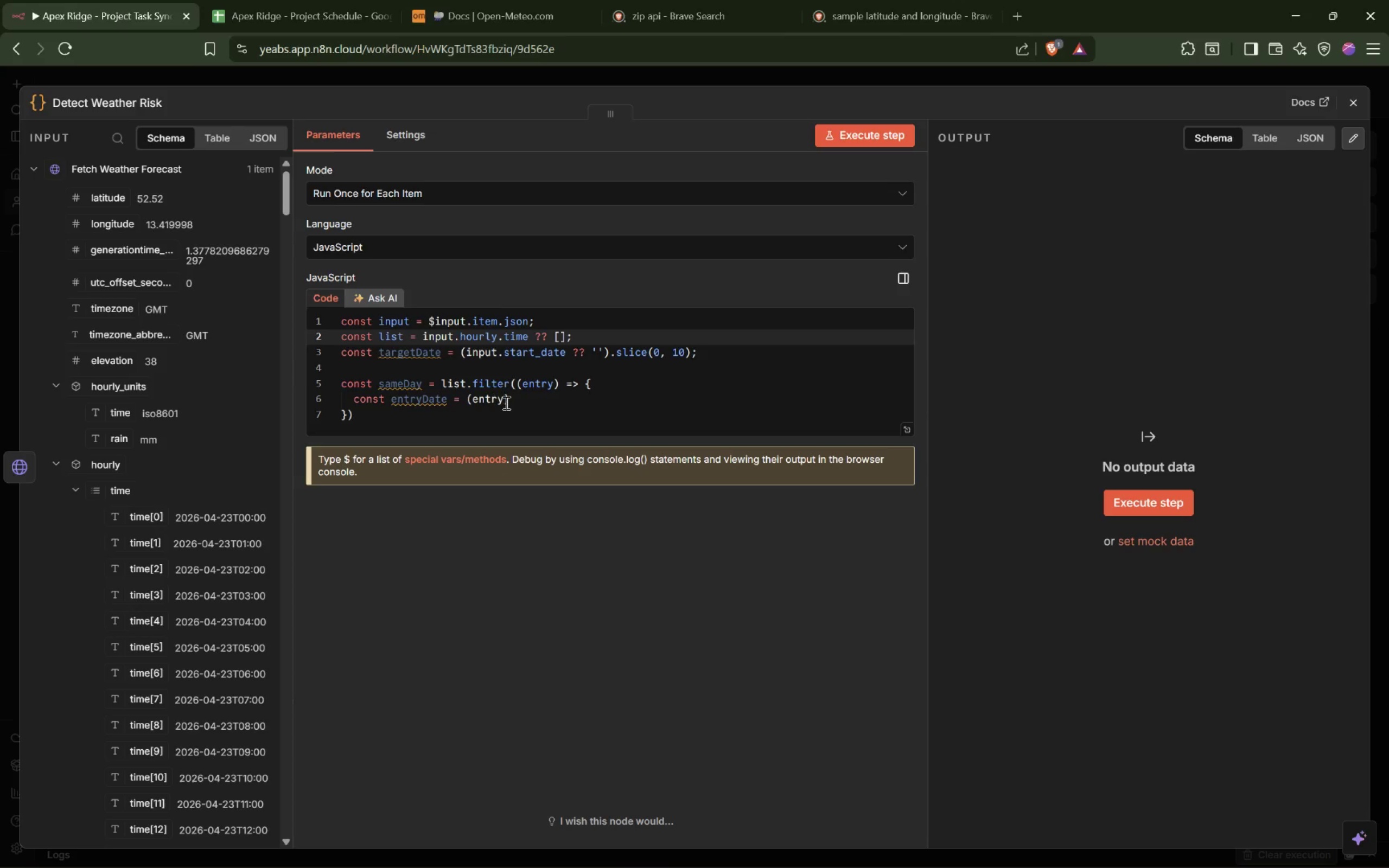 
left_click([502, 402])
 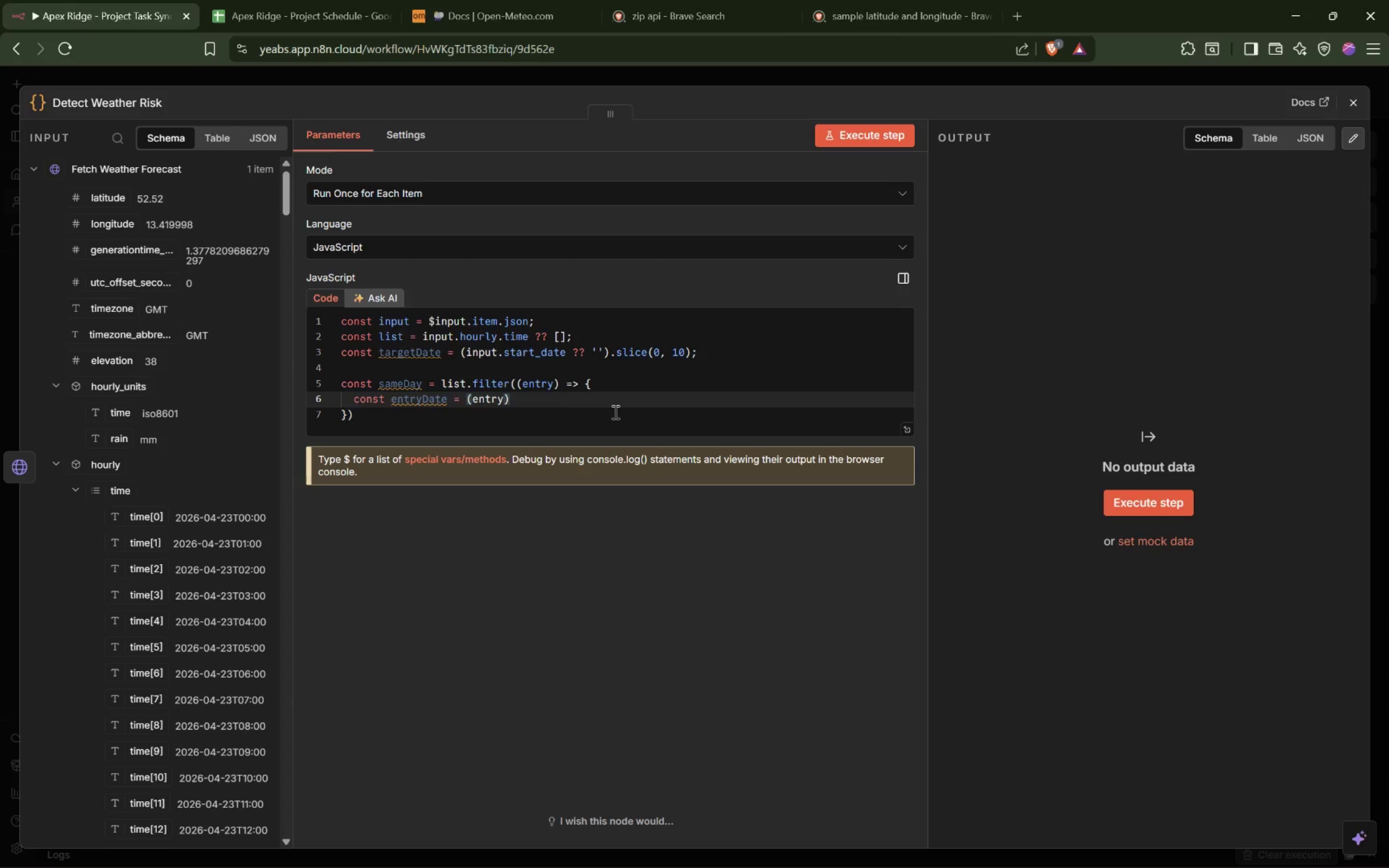 
wait(12.75)
 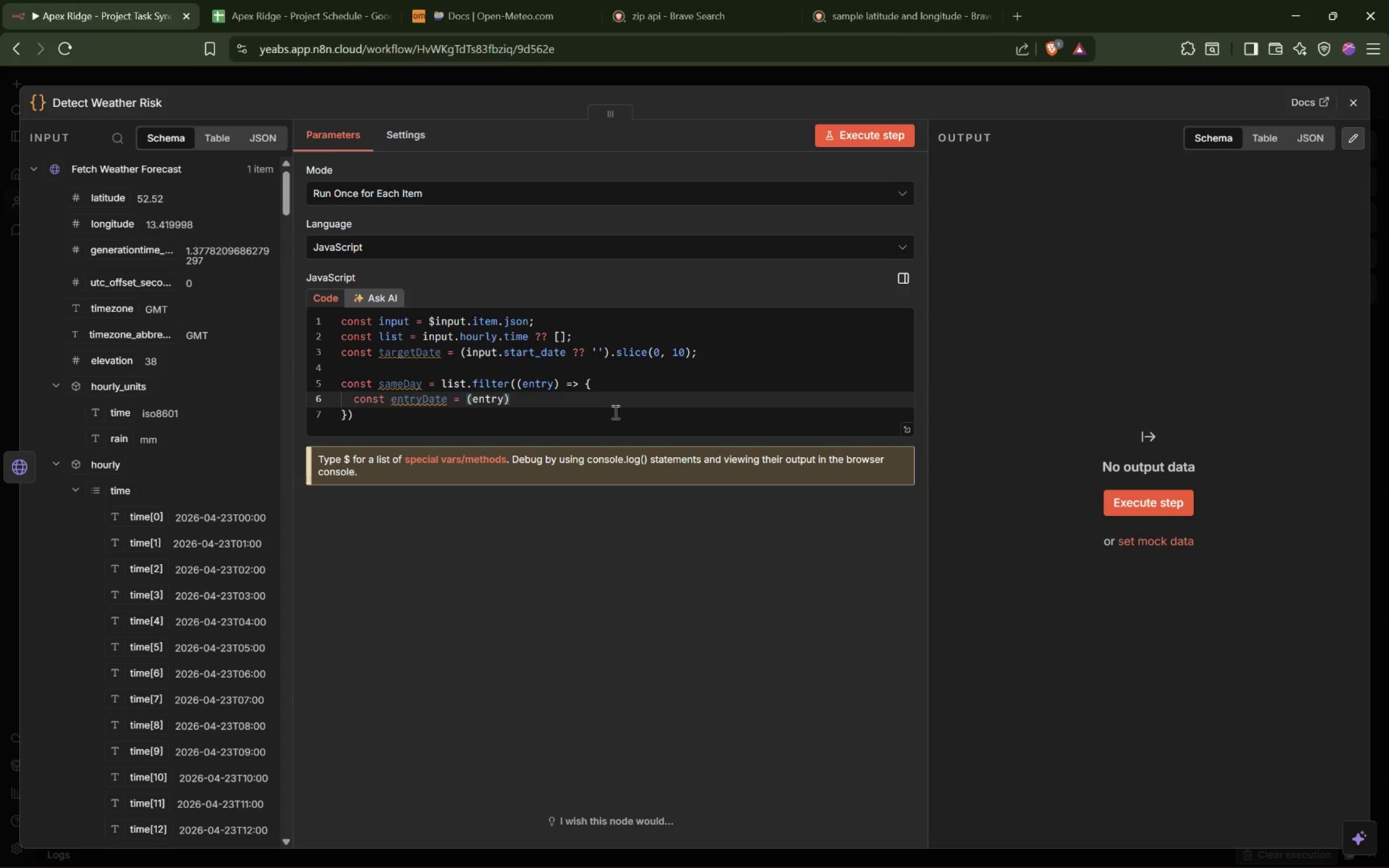 
left_click_drag(start_coordinate=[530, 398], to_coordinate=[353, 397])
 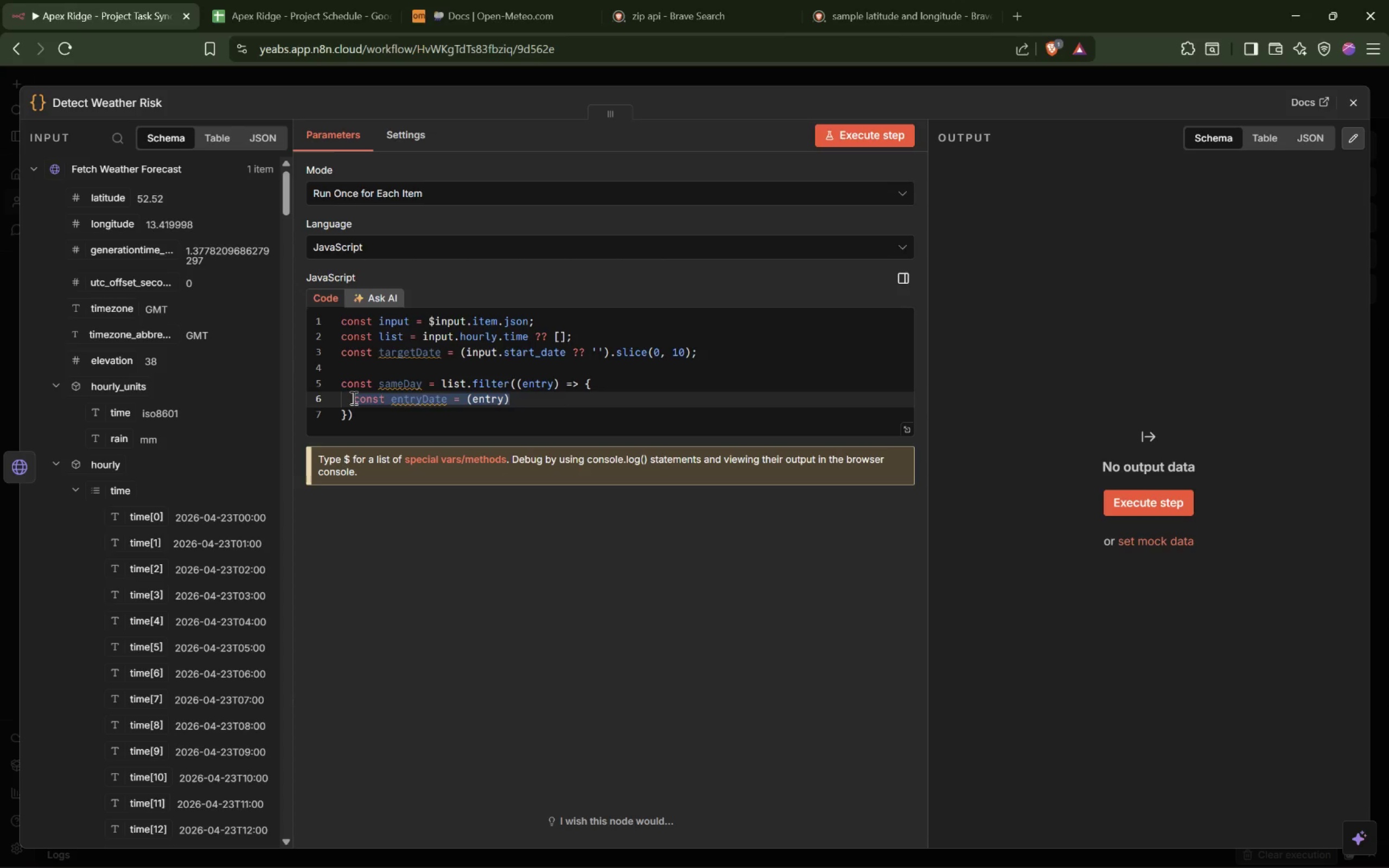 
type(const targetDate ===)
 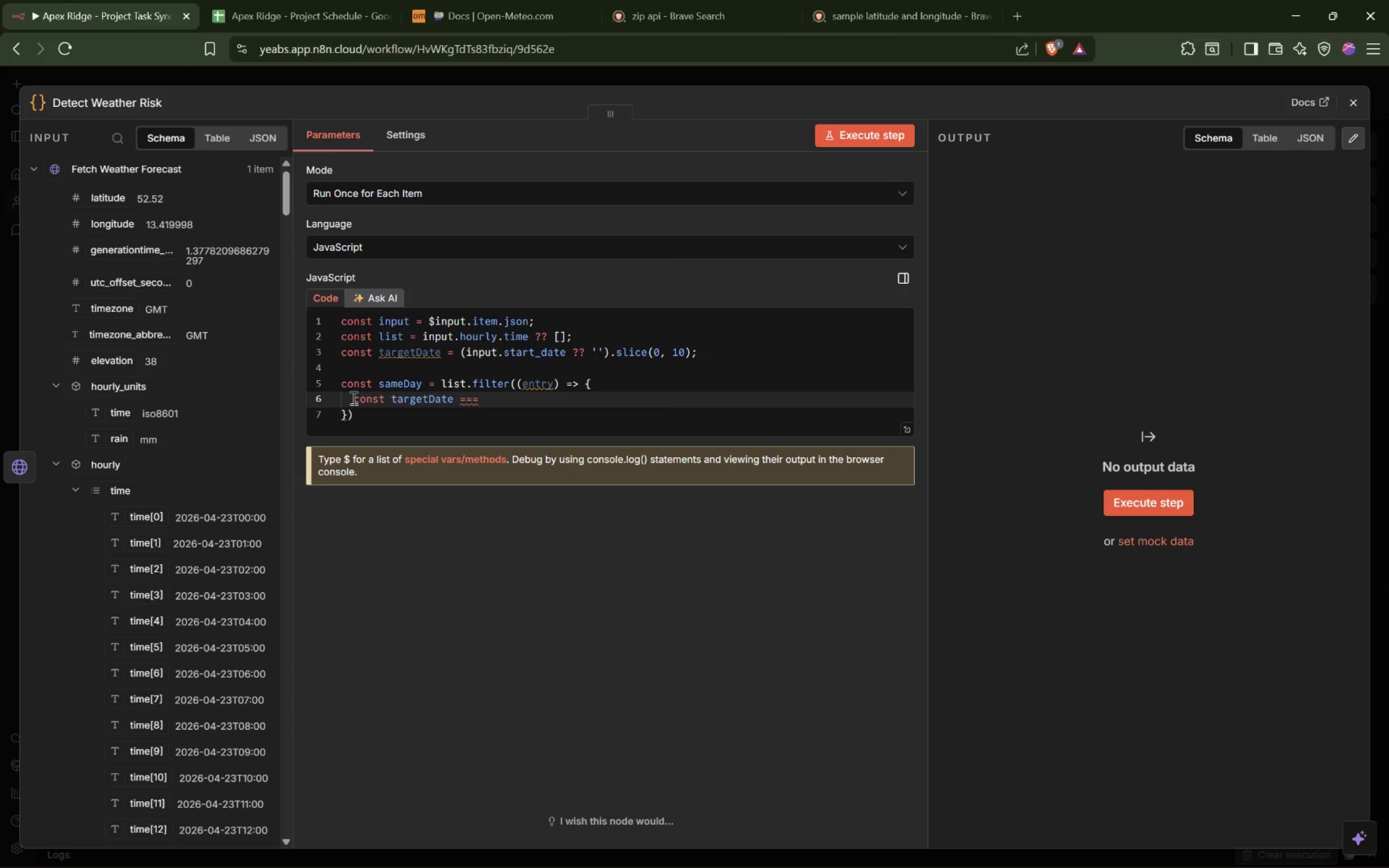 
double_click([353, 398])
 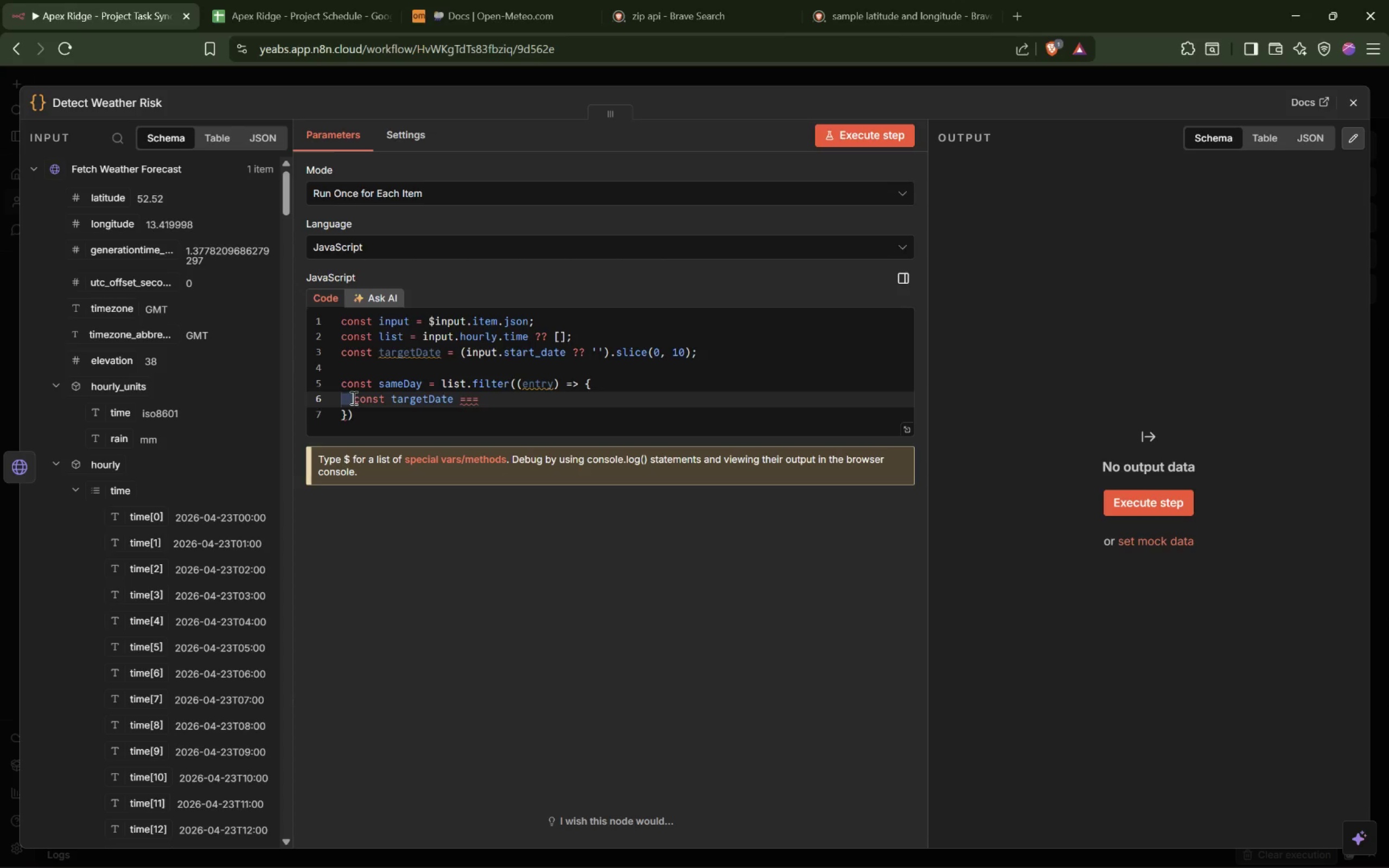 
triple_click([353, 398])
 